 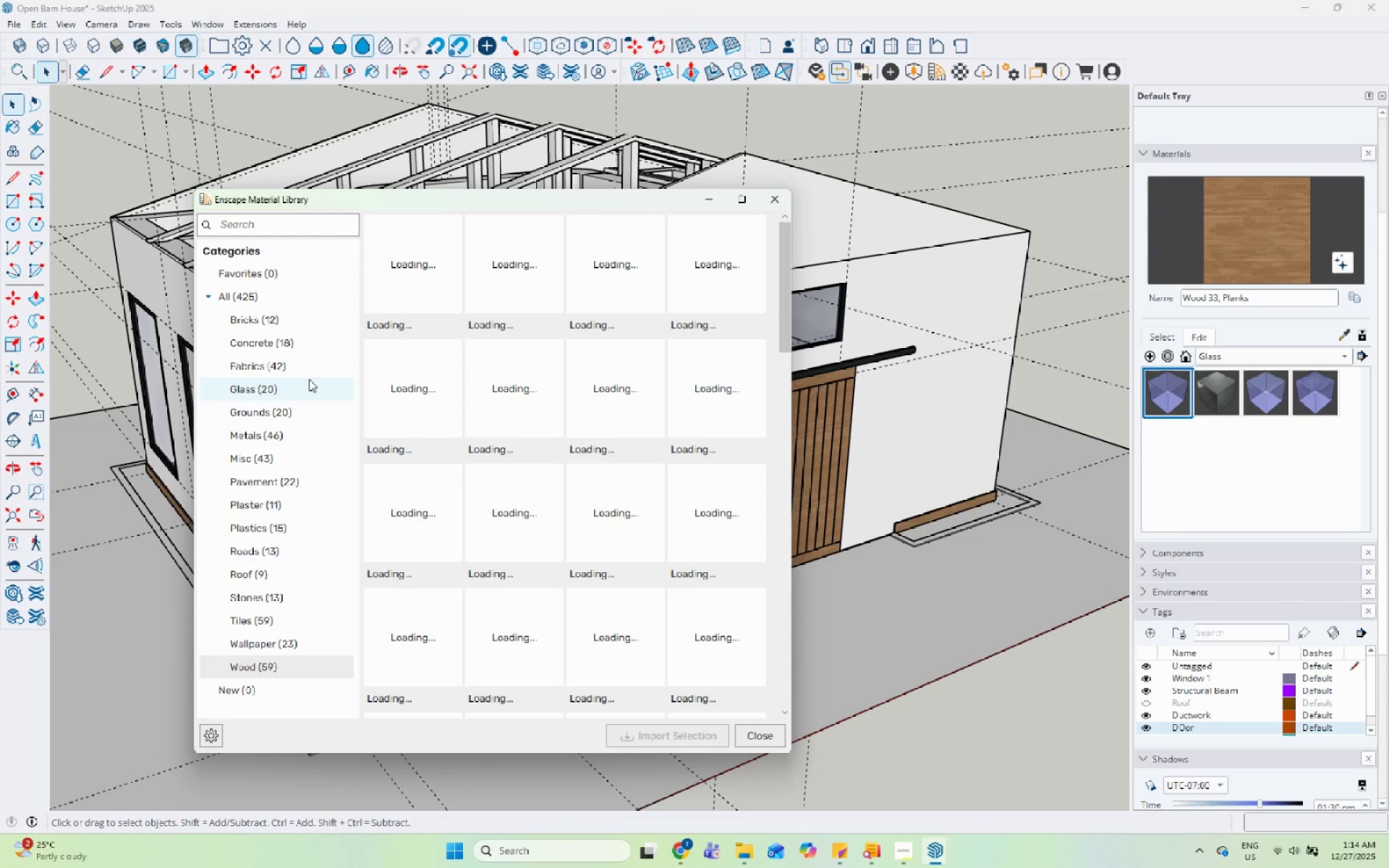 
scroll: coordinate [515, 395], scroll_direction: down, amount: 2.0
 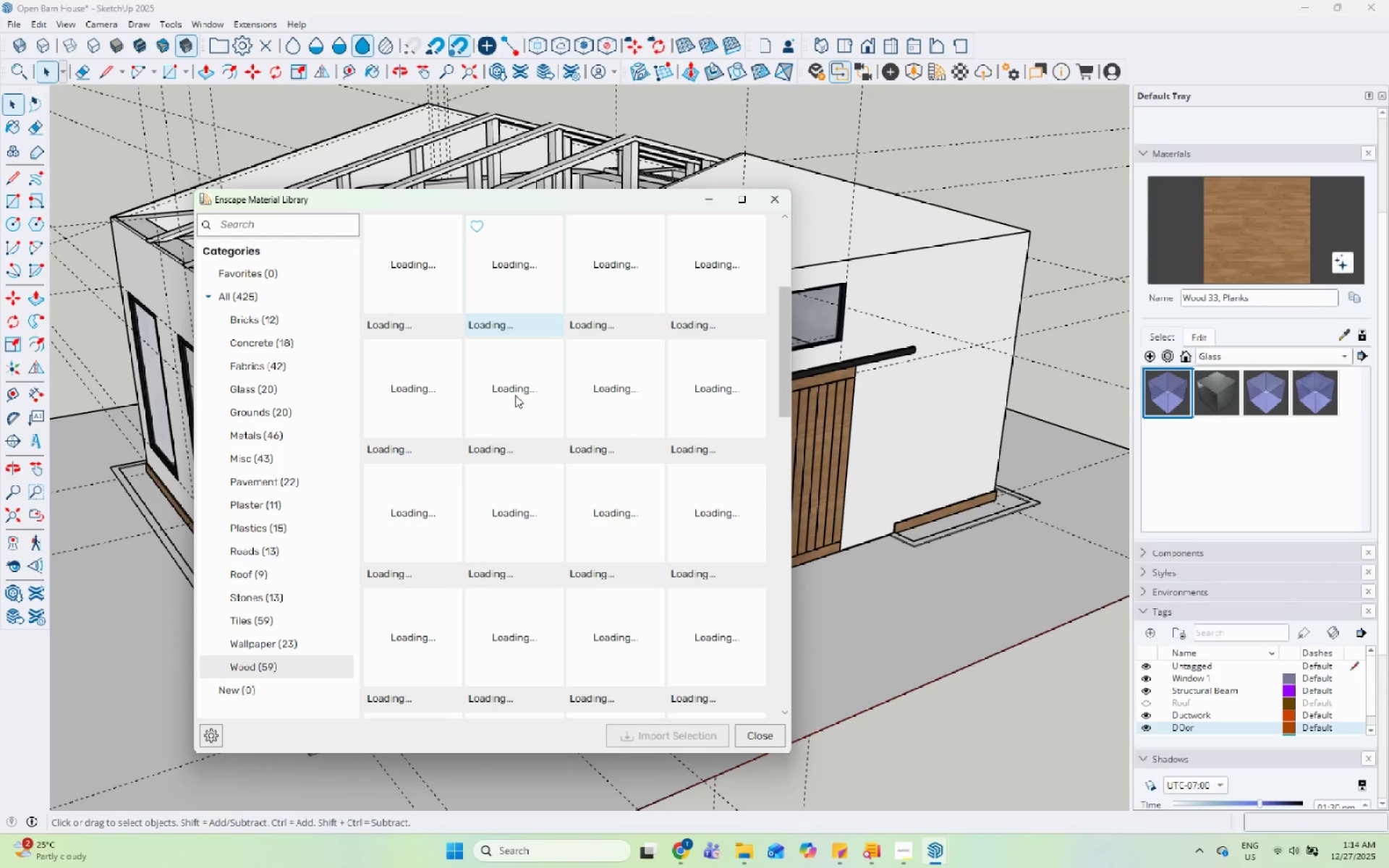 
scroll: coordinate [545, 390], scroll_direction: up, amount: 21.0
 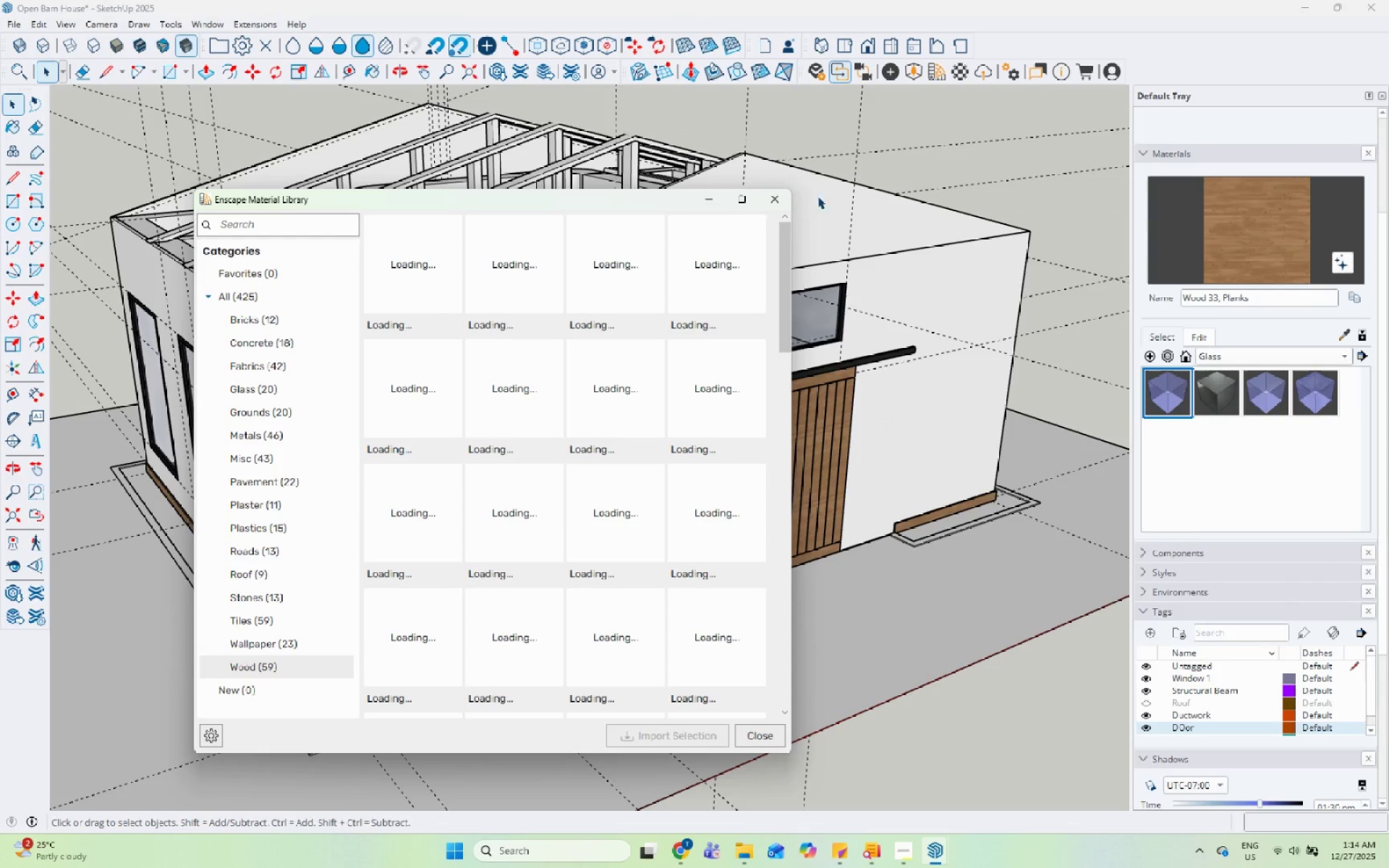 
left_click([775, 196])
 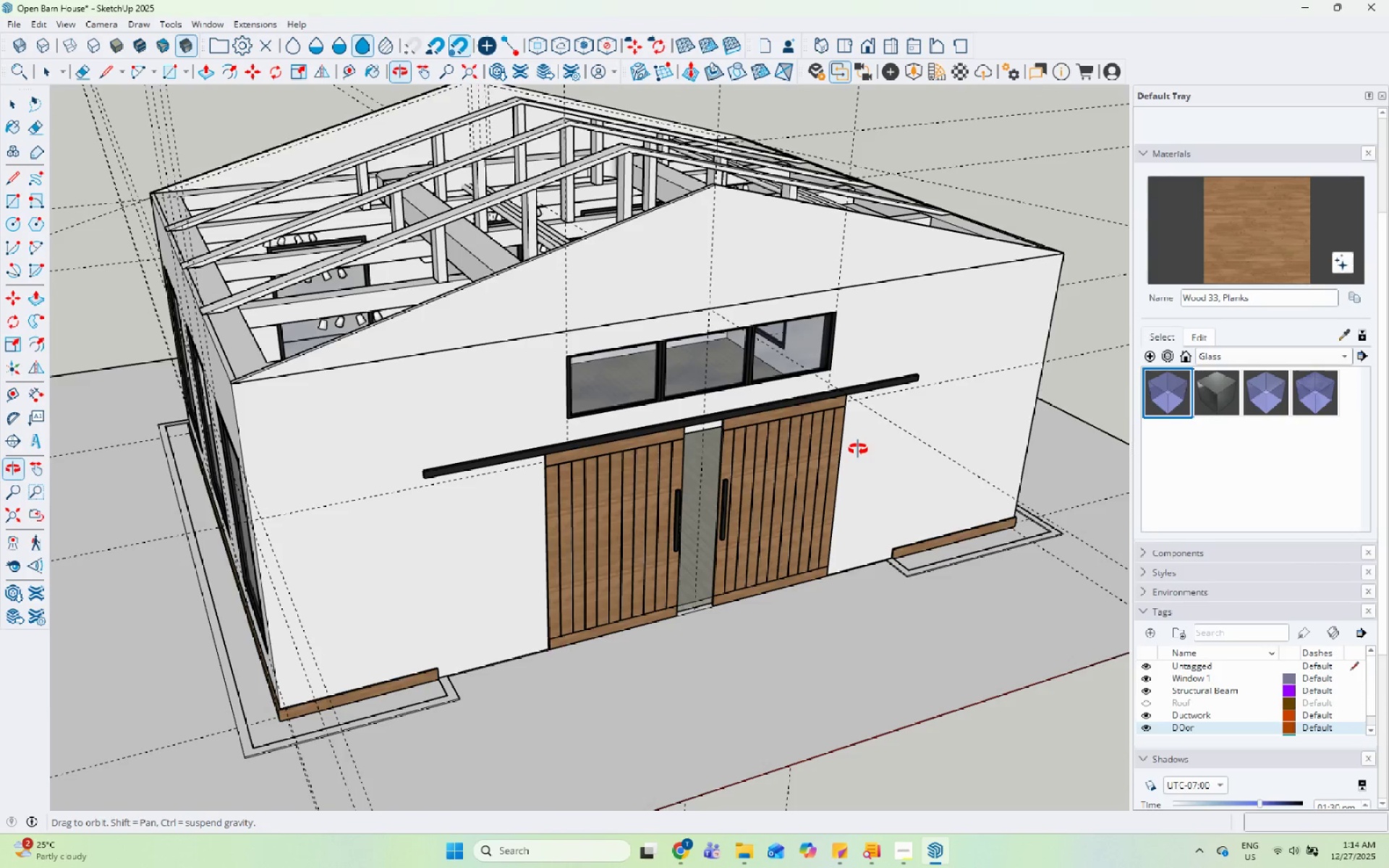 
scroll: coordinate [515, 124], scroll_direction: up, amount: 5.0
 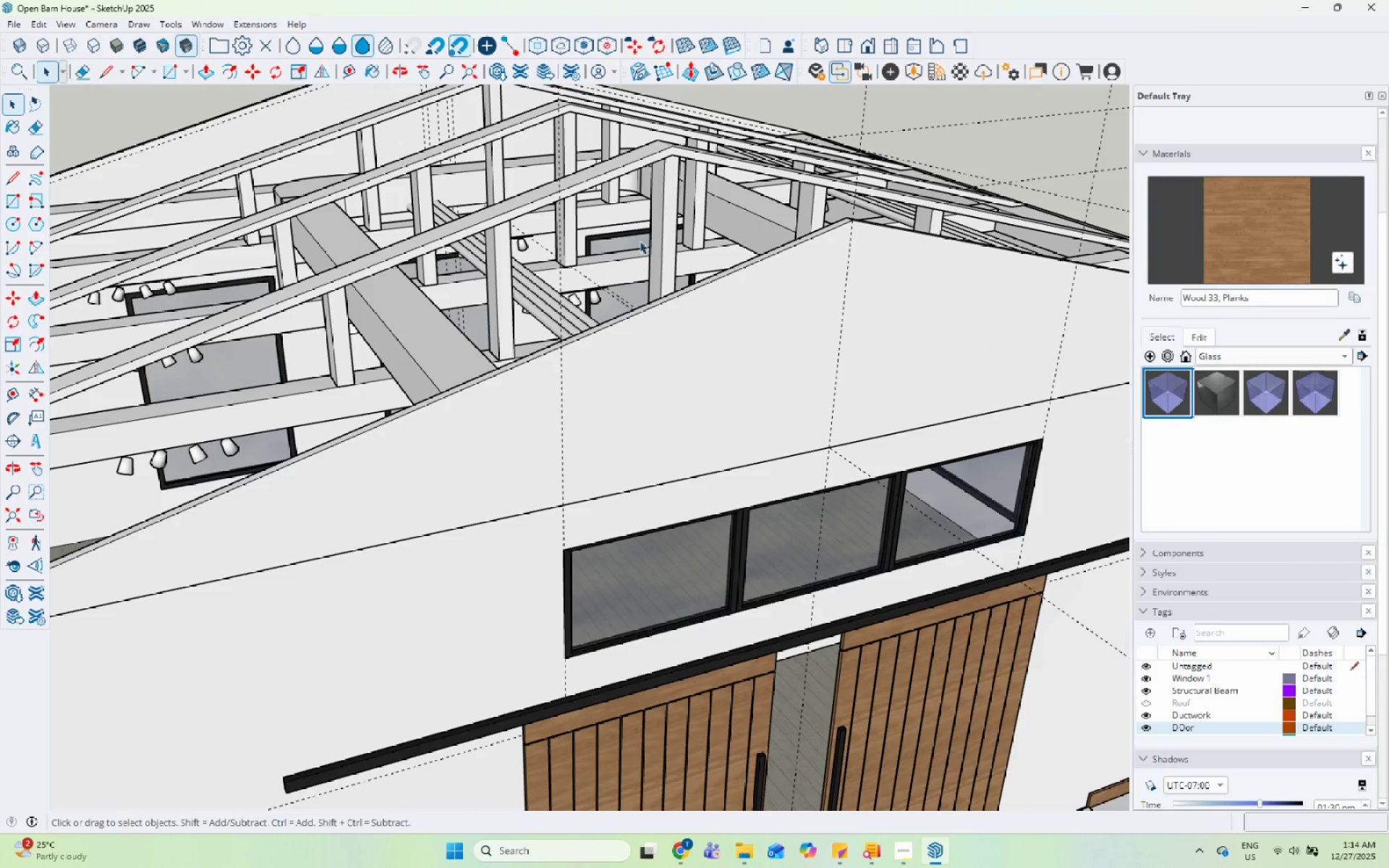 
scroll: coordinate [664, 354], scroll_direction: down, amount: 5.0
 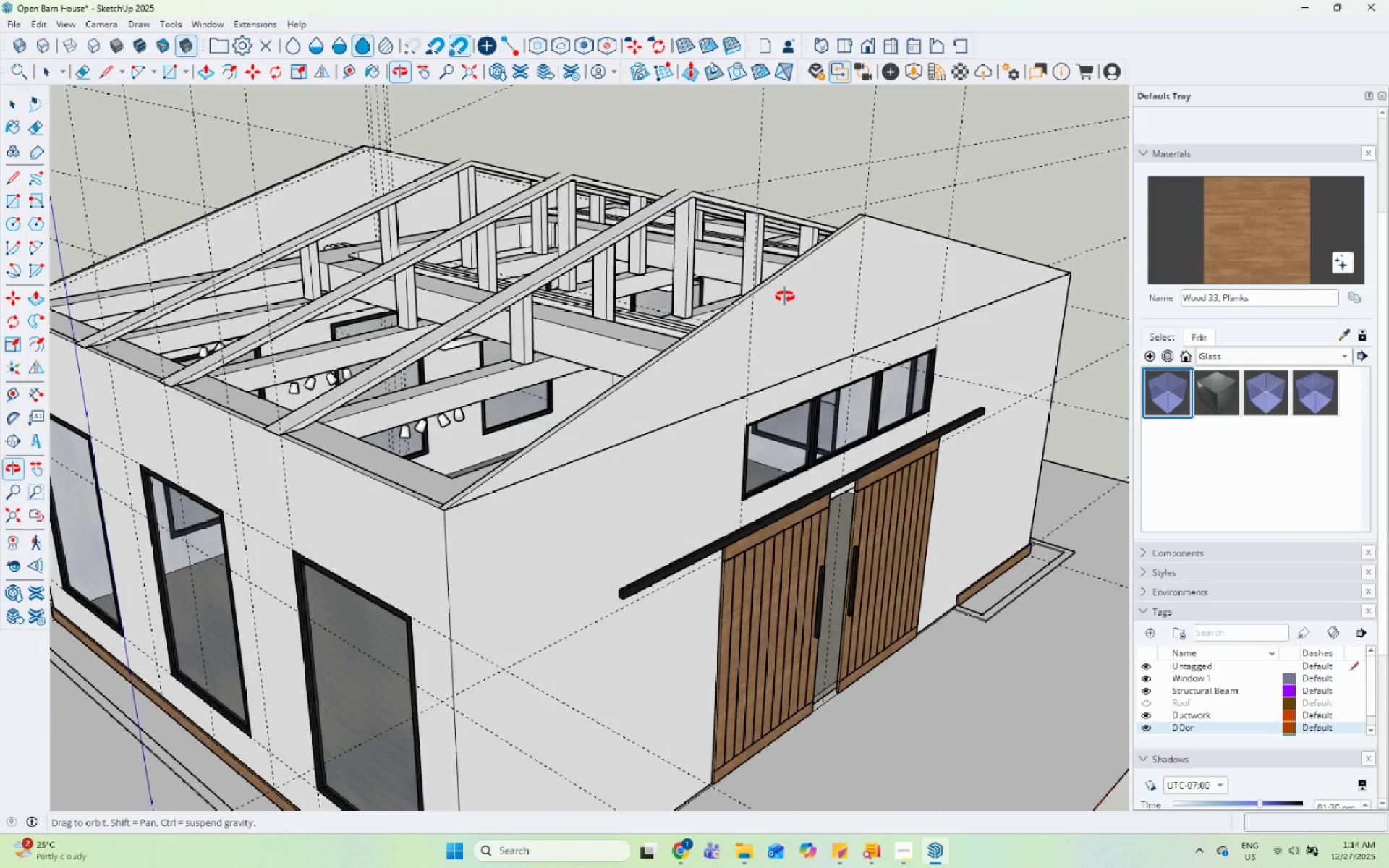 
double_click([666, 214])
 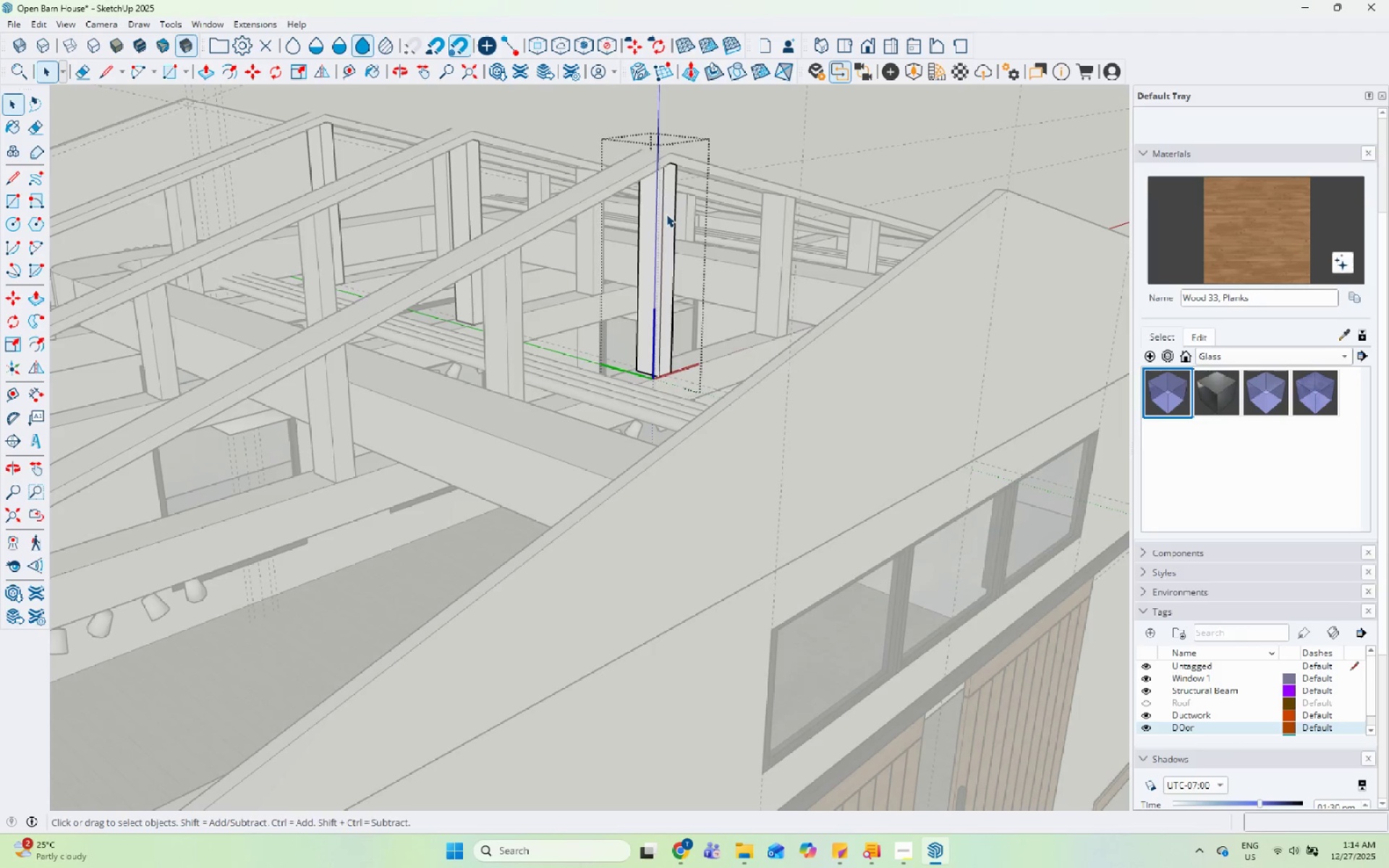 
scroll: coordinate [710, 231], scroll_direction: up, amount: 4.0
 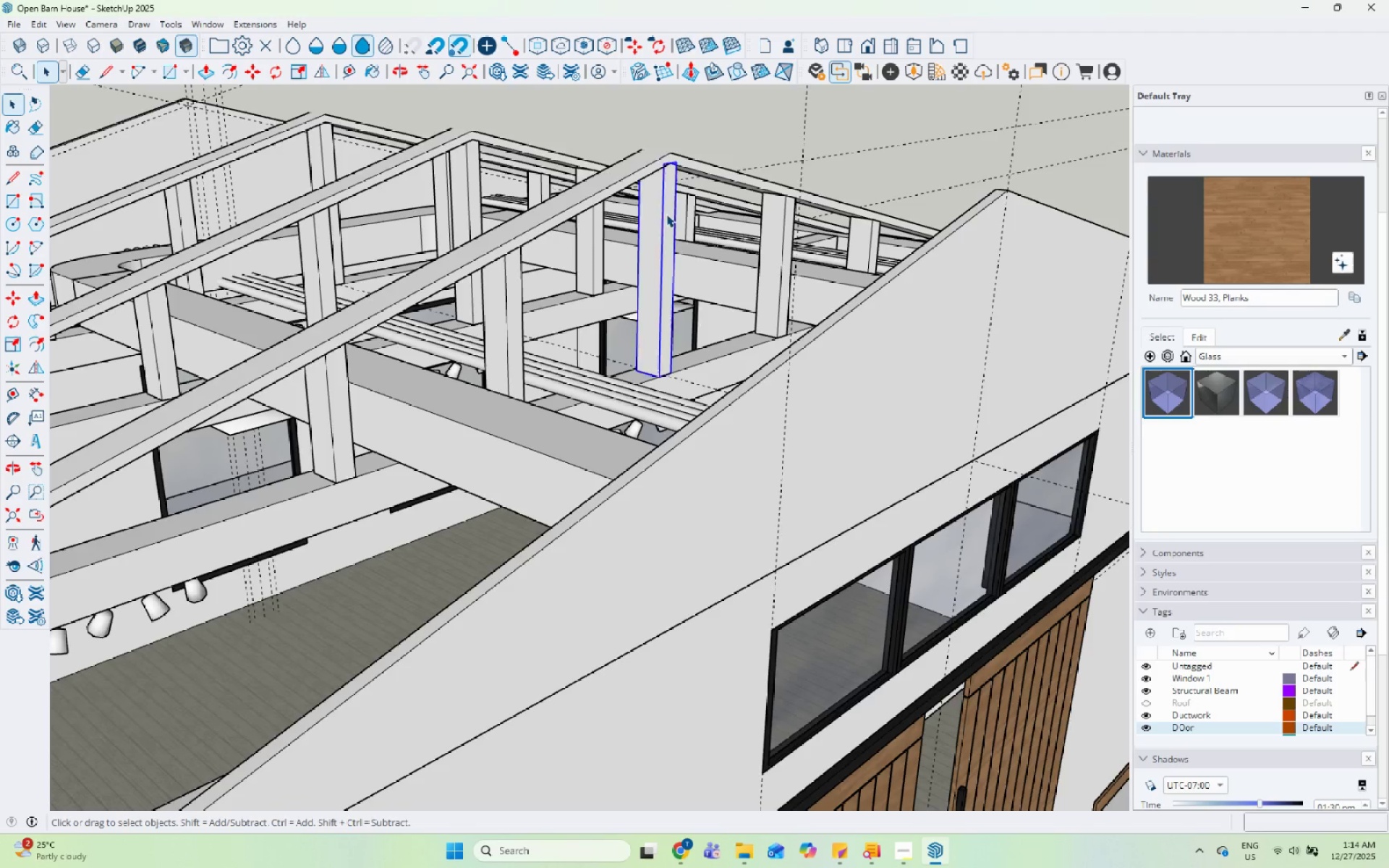 
triple_click([666, 214])
 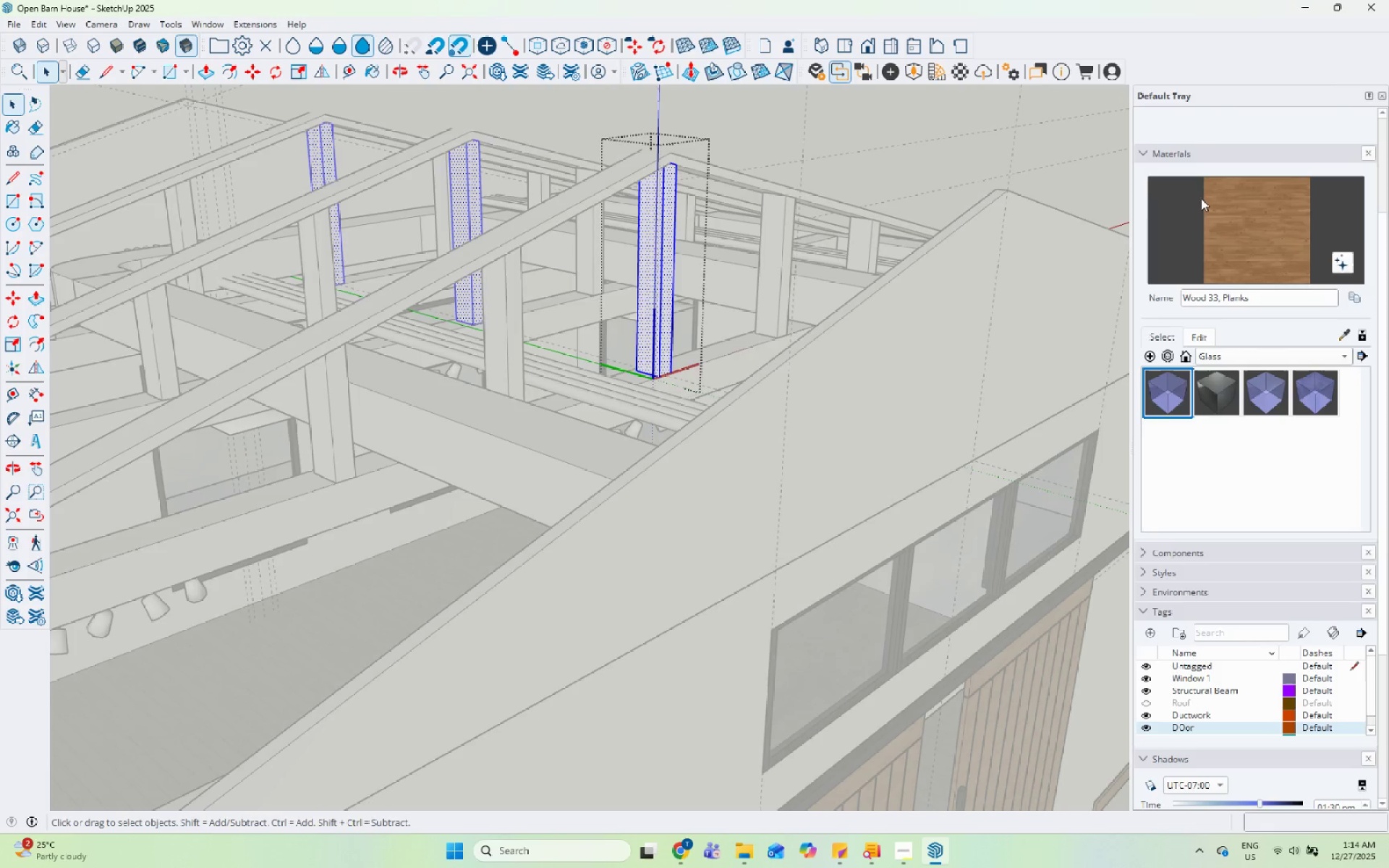 
left_click_drag(start_coordinate=[1211, 198], to_coordinate=[1199, 200])
 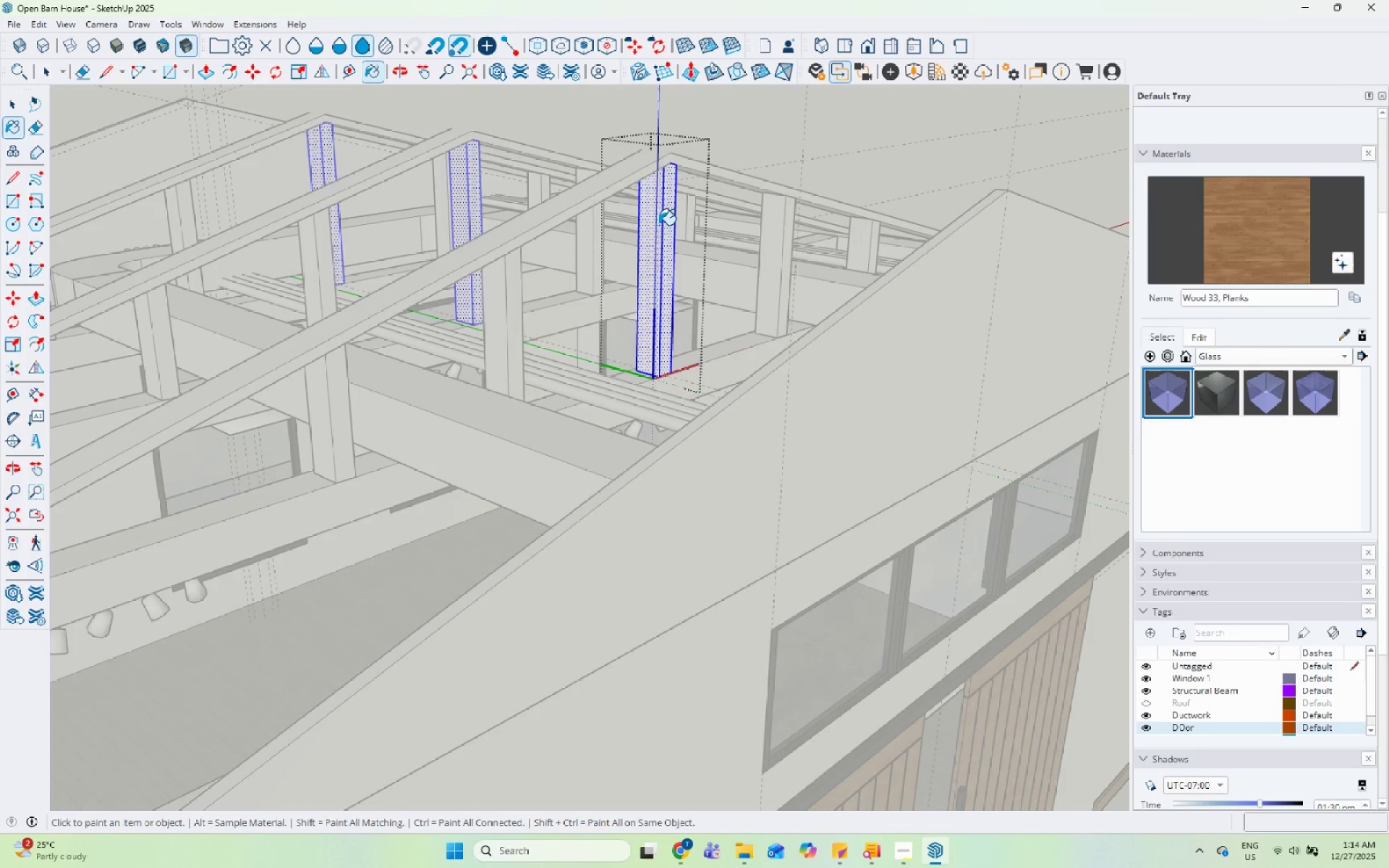 
double_click([663, 221])
 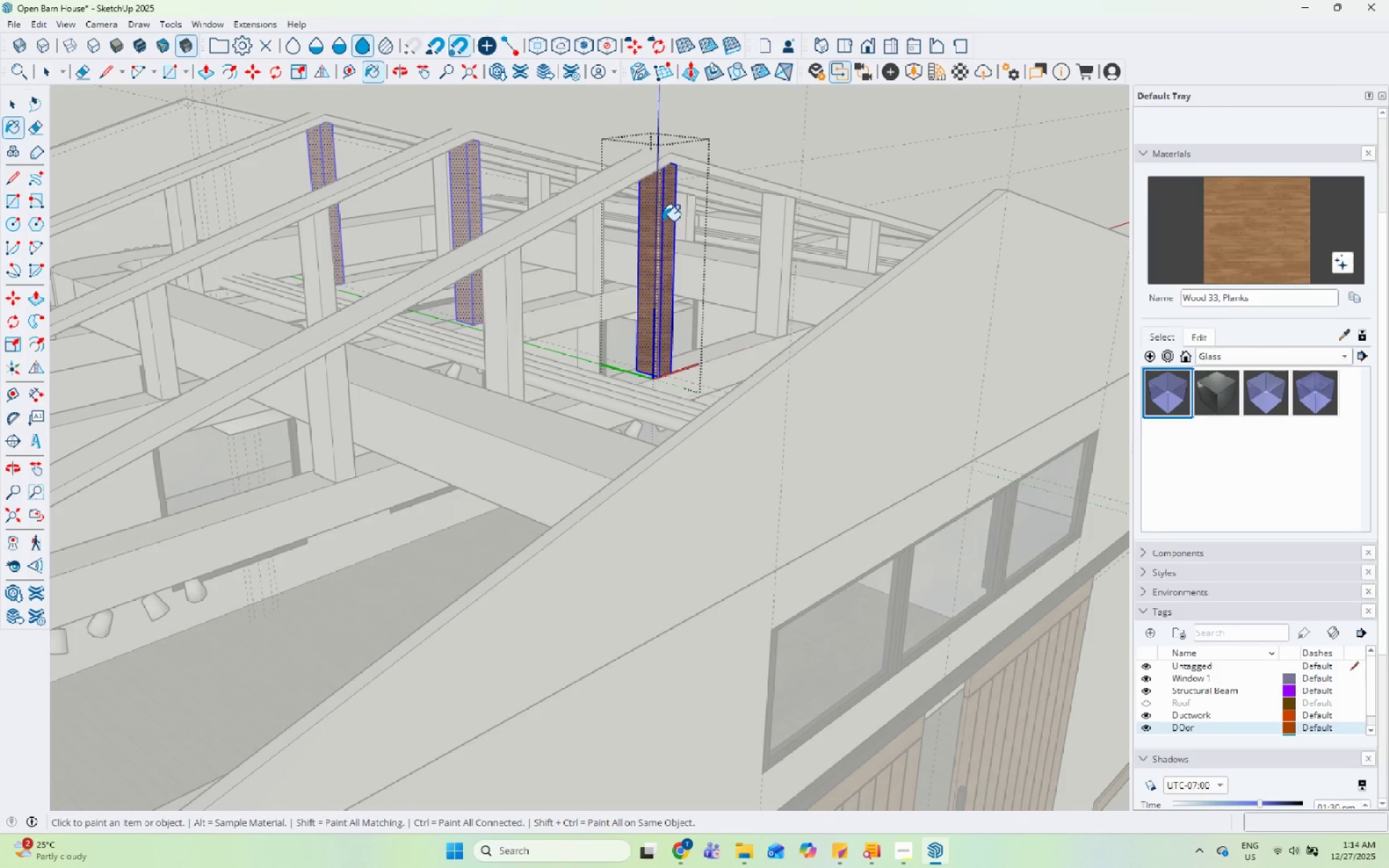 
key(Space)
 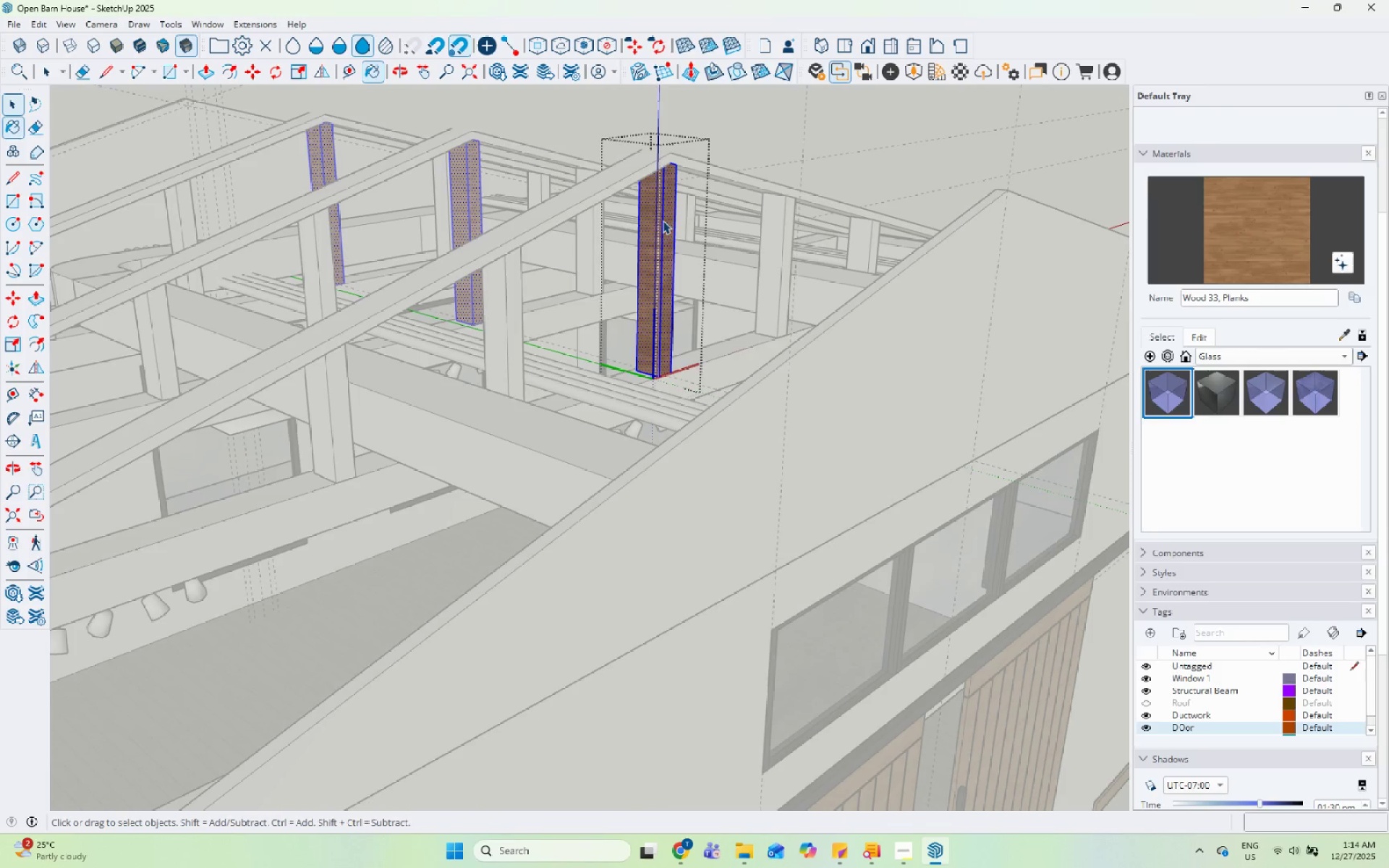 
key(Escape)
 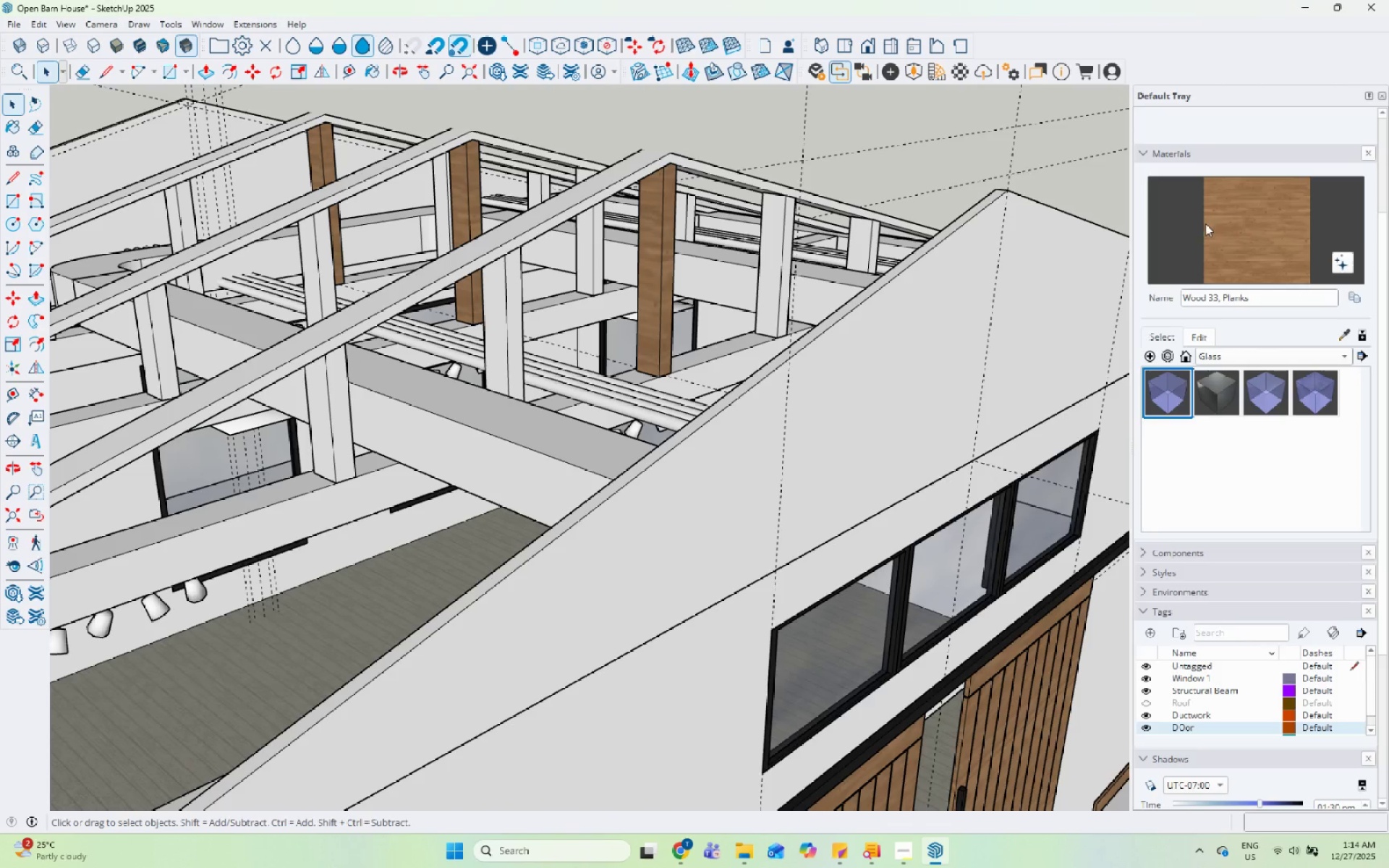 
left_click([1225, 213])
 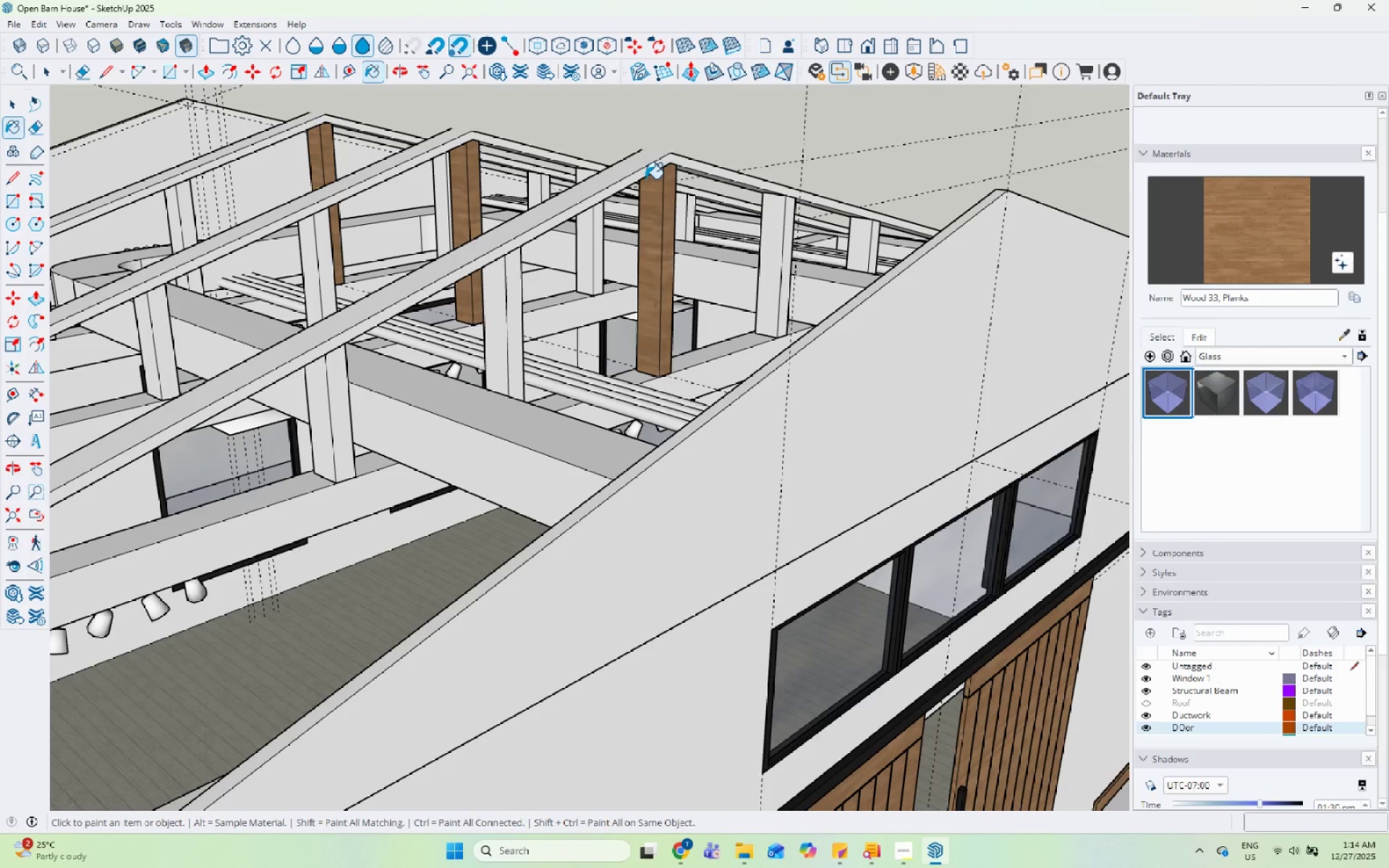 
double_click([645, 163])
 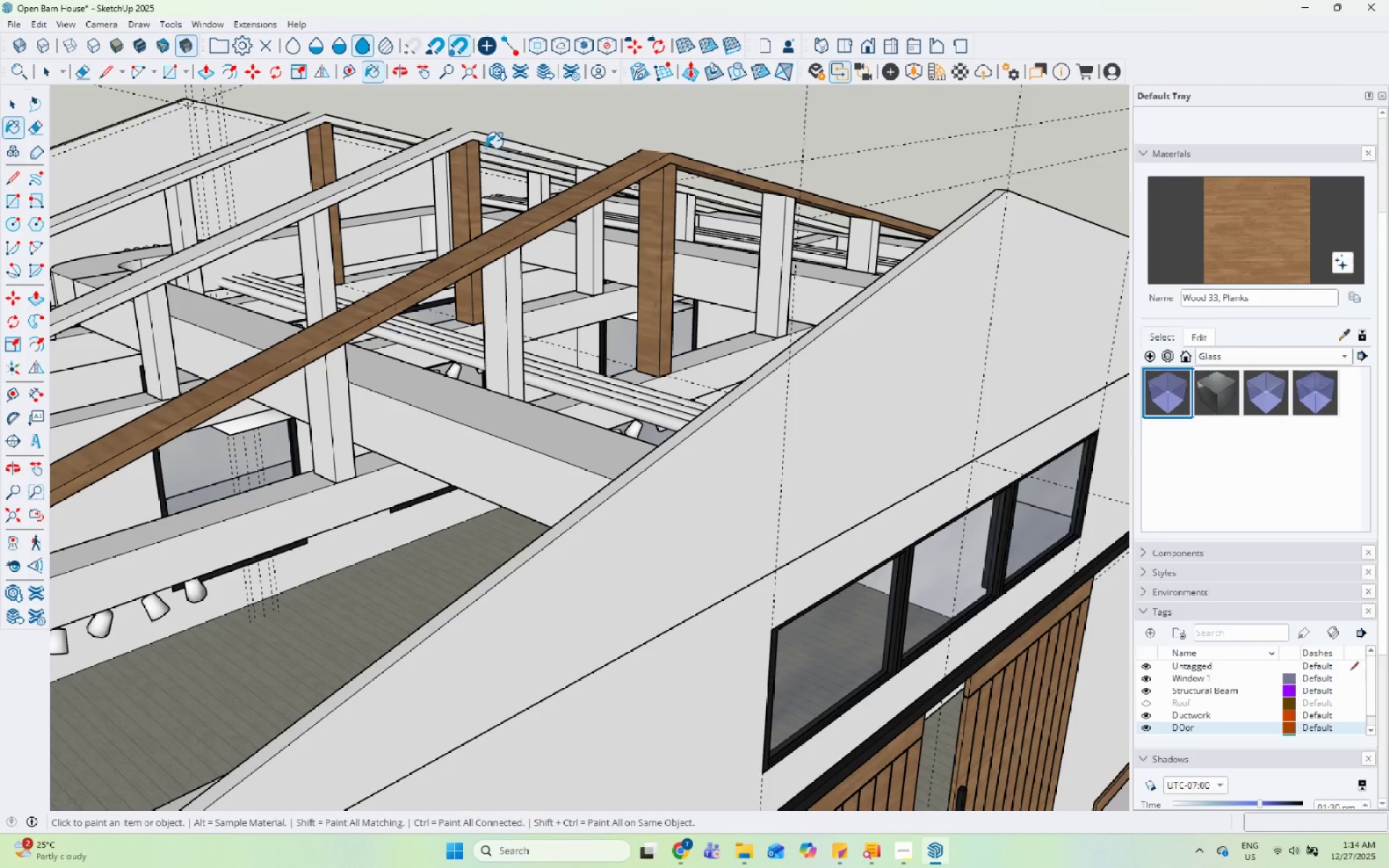 
left_click([470, 132])
 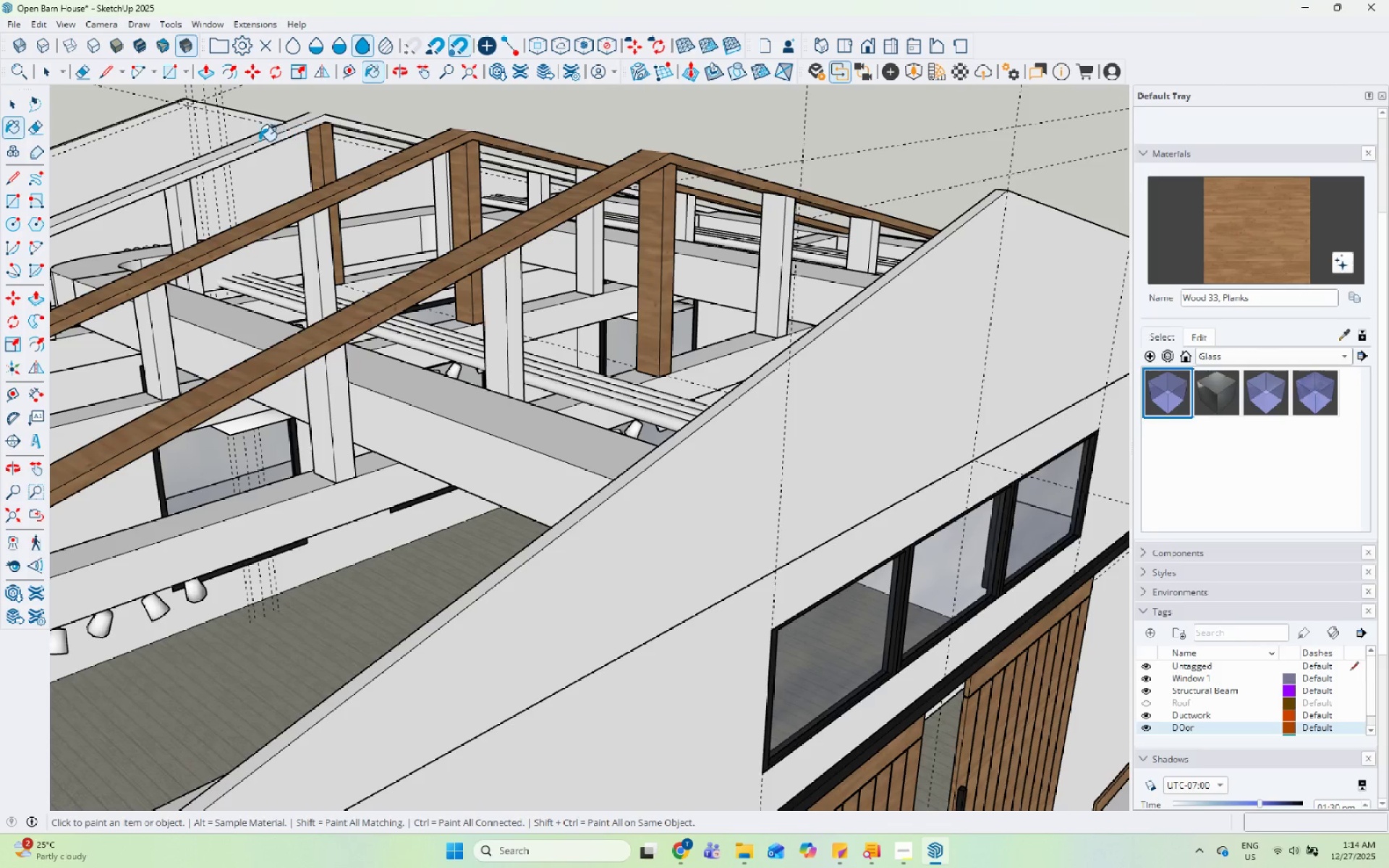 
left_click([259, 141])
 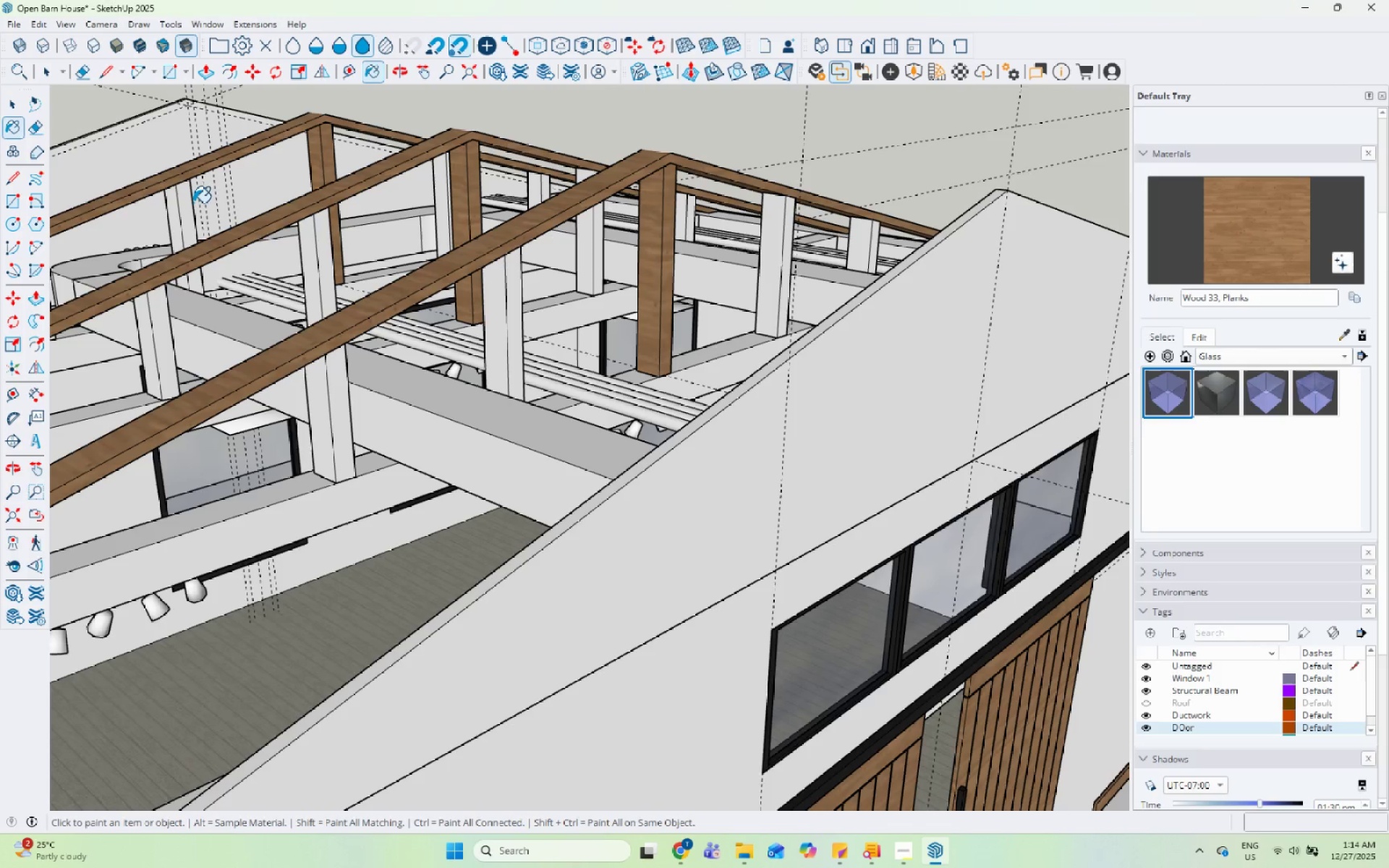 
left_click([182, 203])
 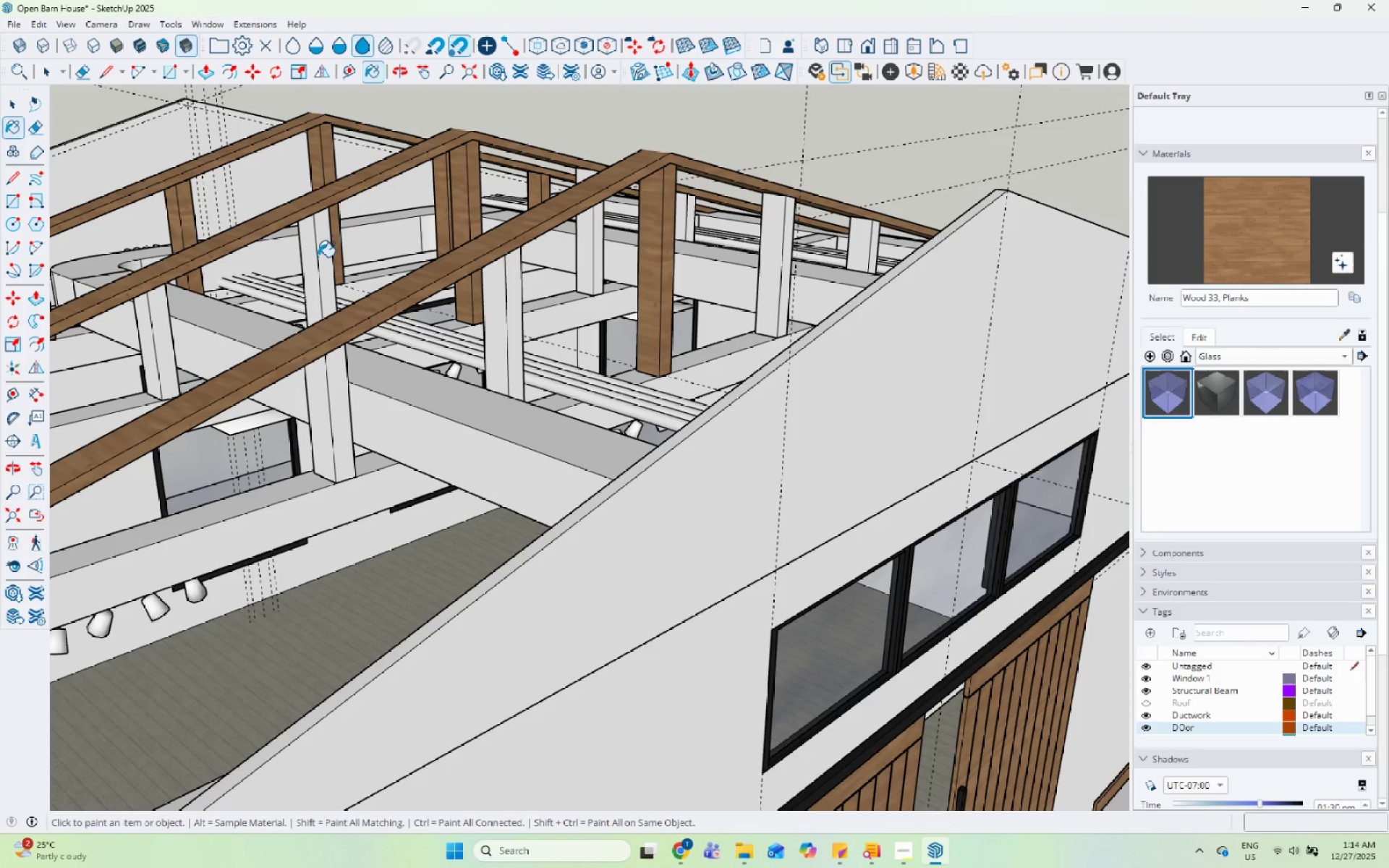 
left_click([305, 279])
 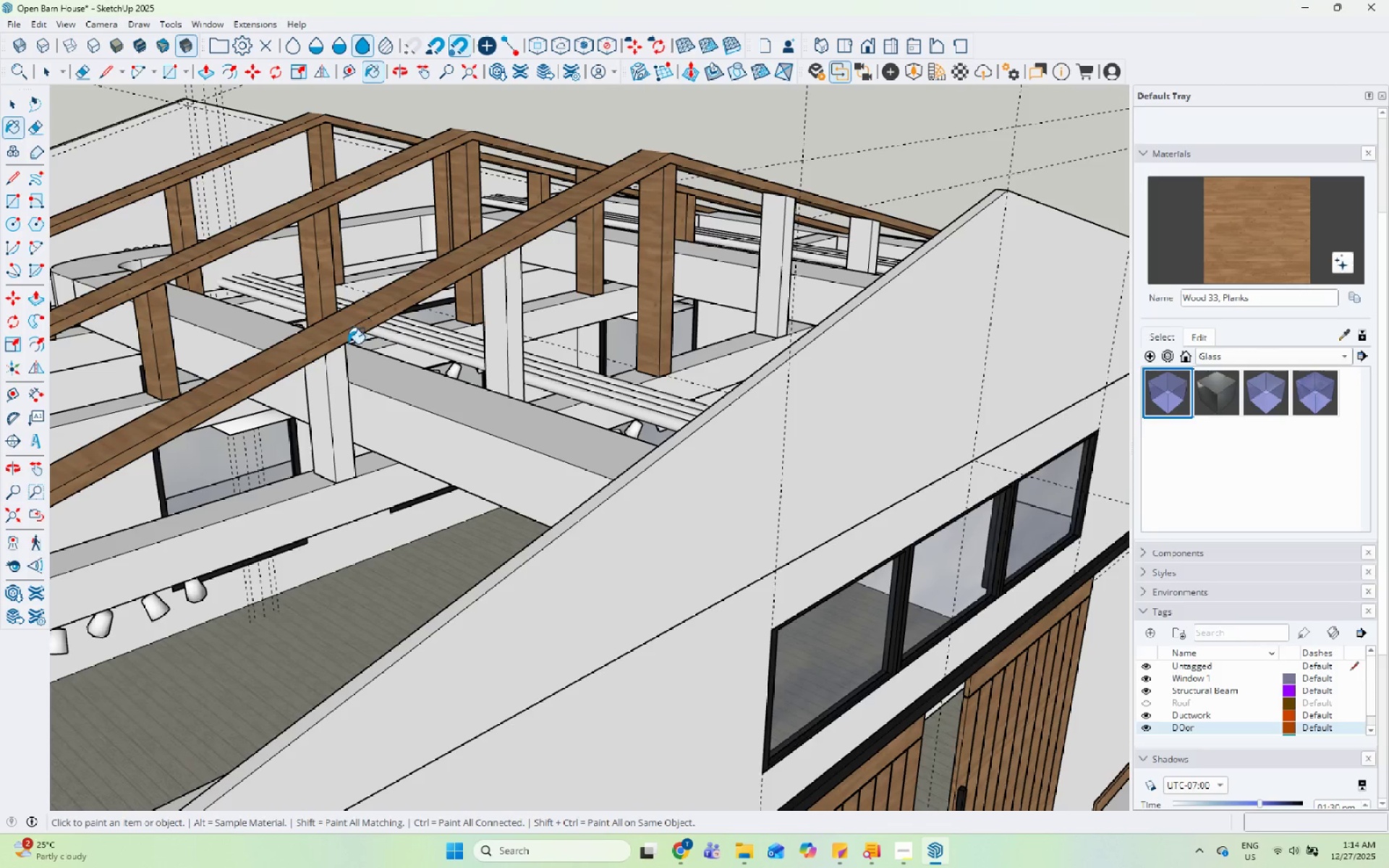 
scroll: coordinate [487, 184], scroll_direction: down, amount: 6.0
 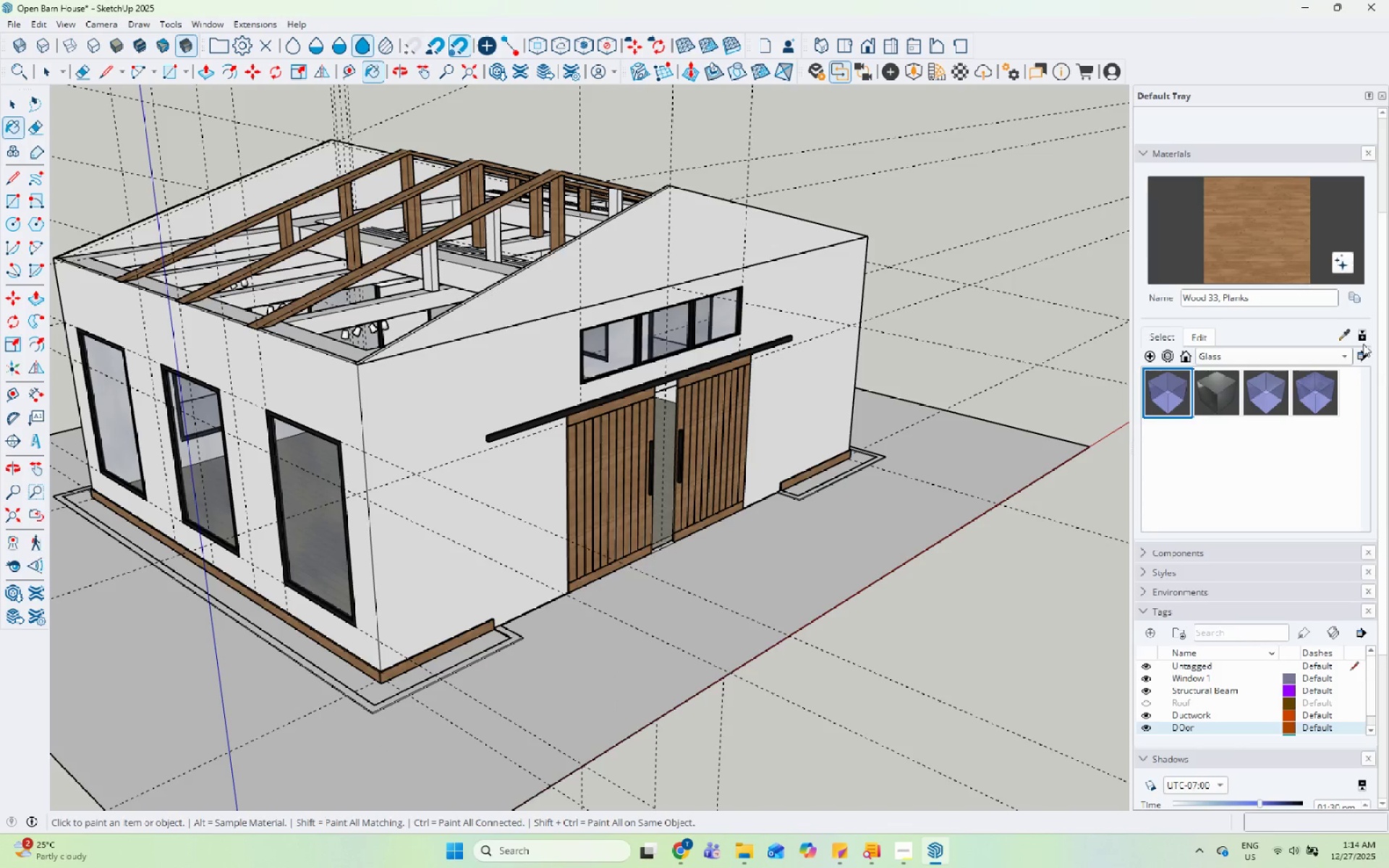 
left_click([1344, 335])
 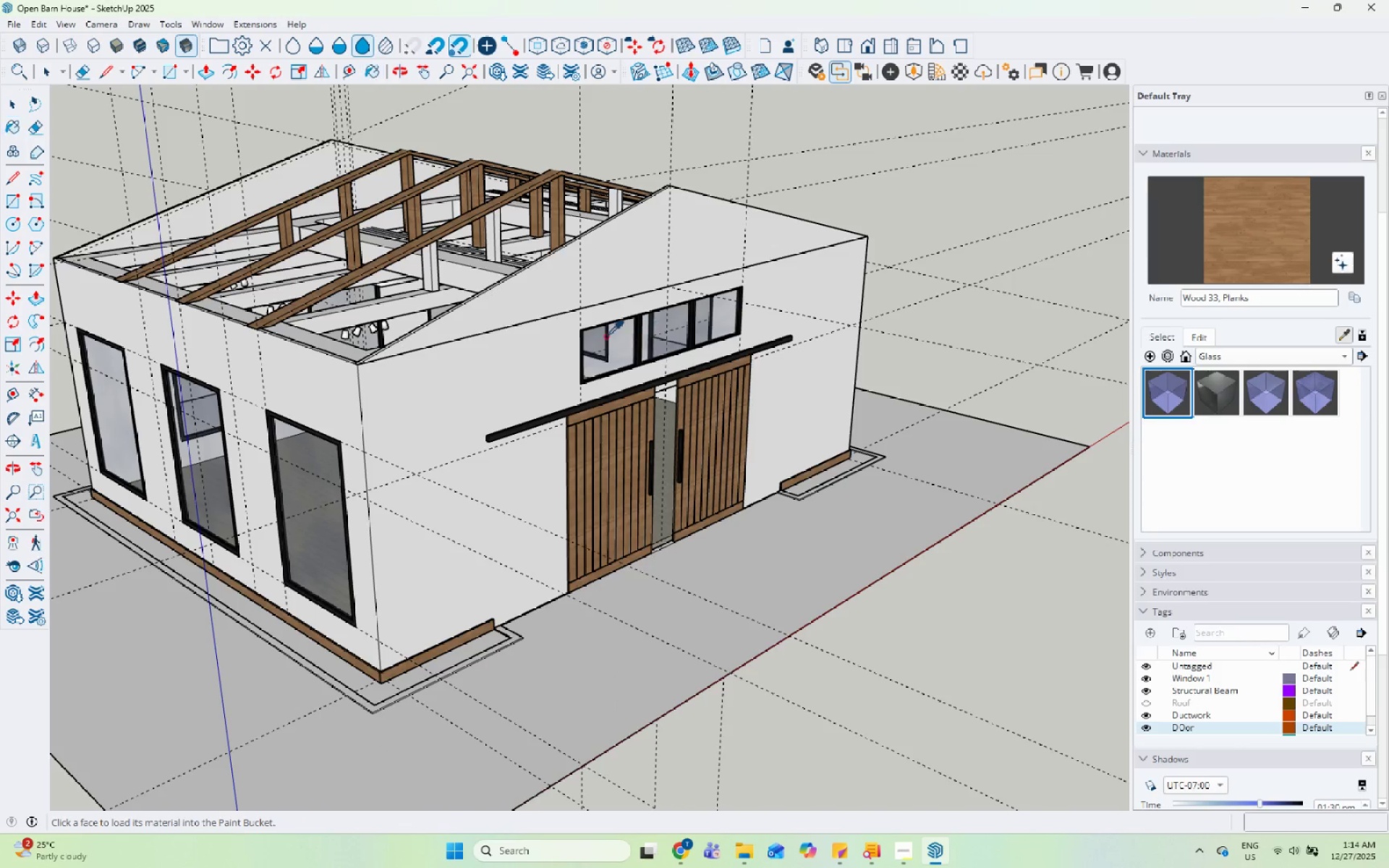 
scroll: coordinate [600, 337], scroll_direction: up, amount: 4.0
 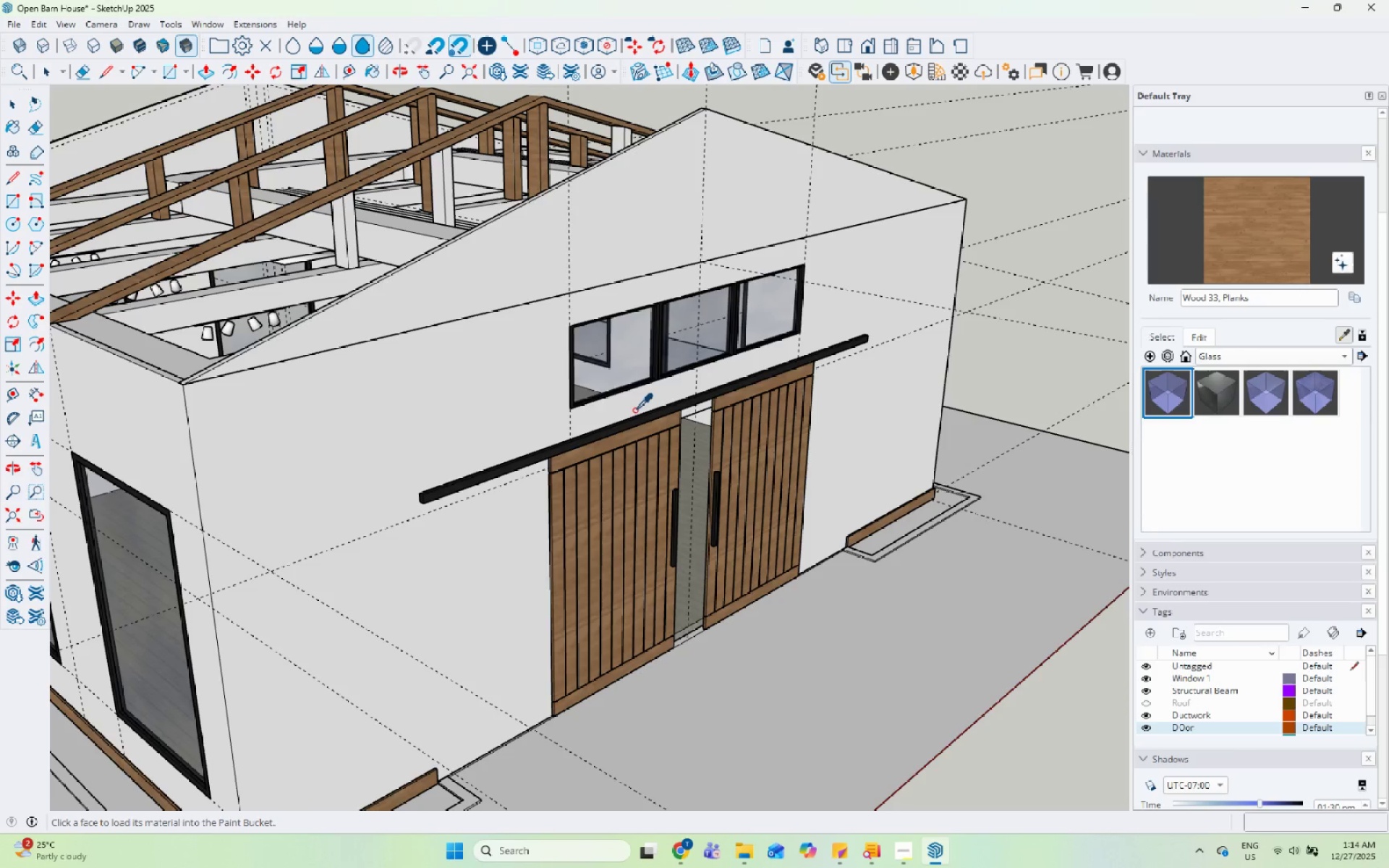 
left_click([633, 419])
 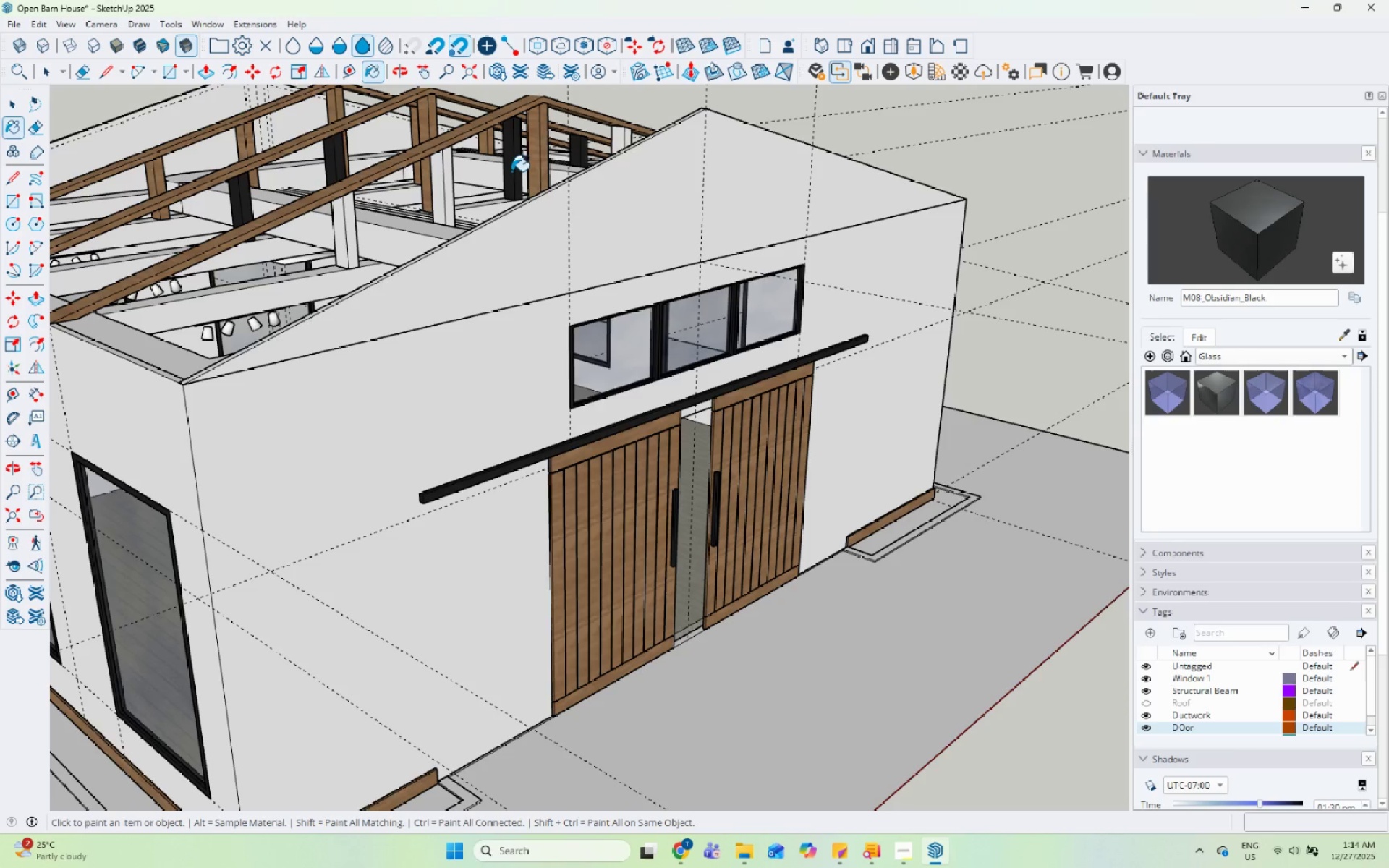 
double_click([535, 161])
 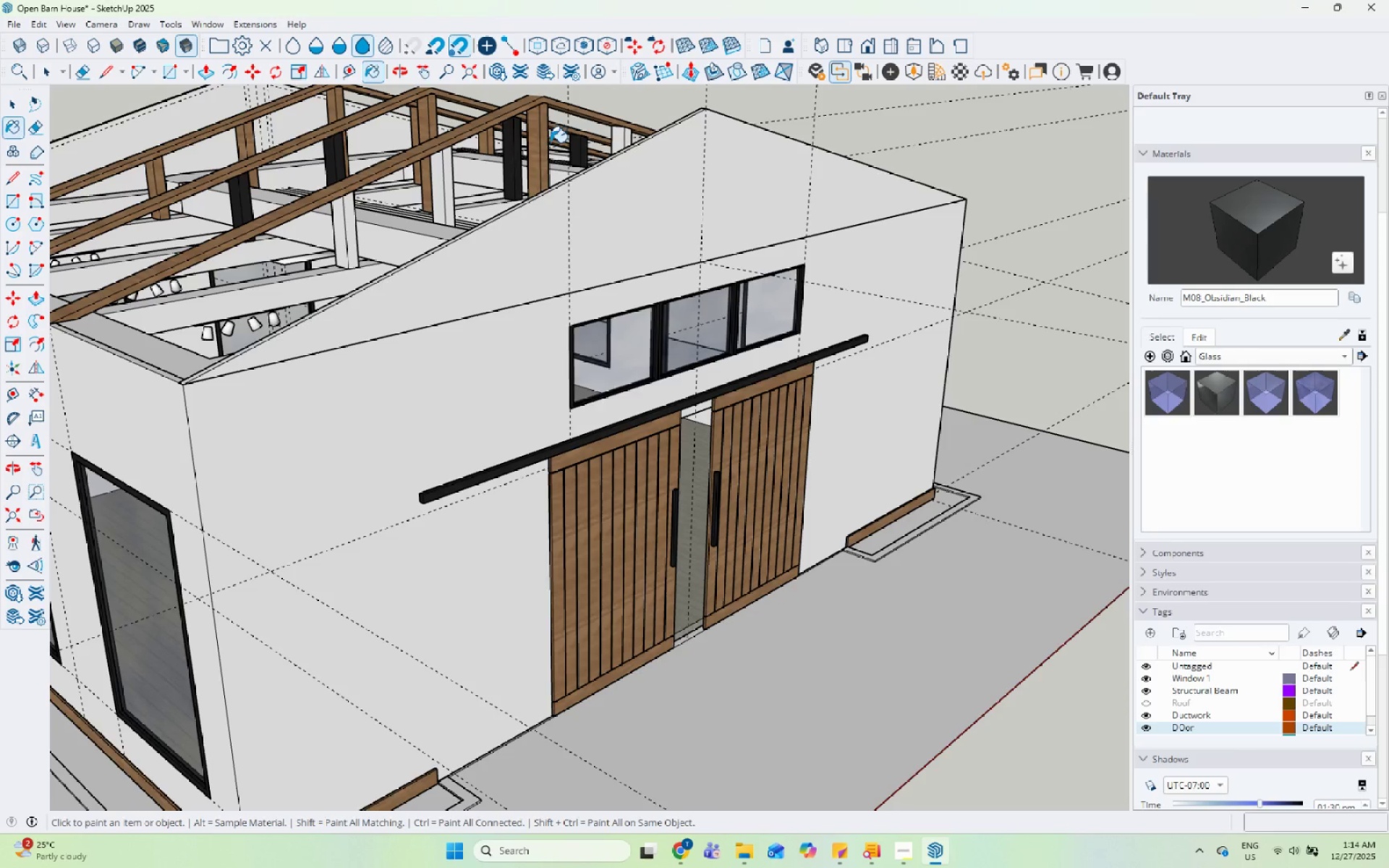 
left_click([537, 135])
 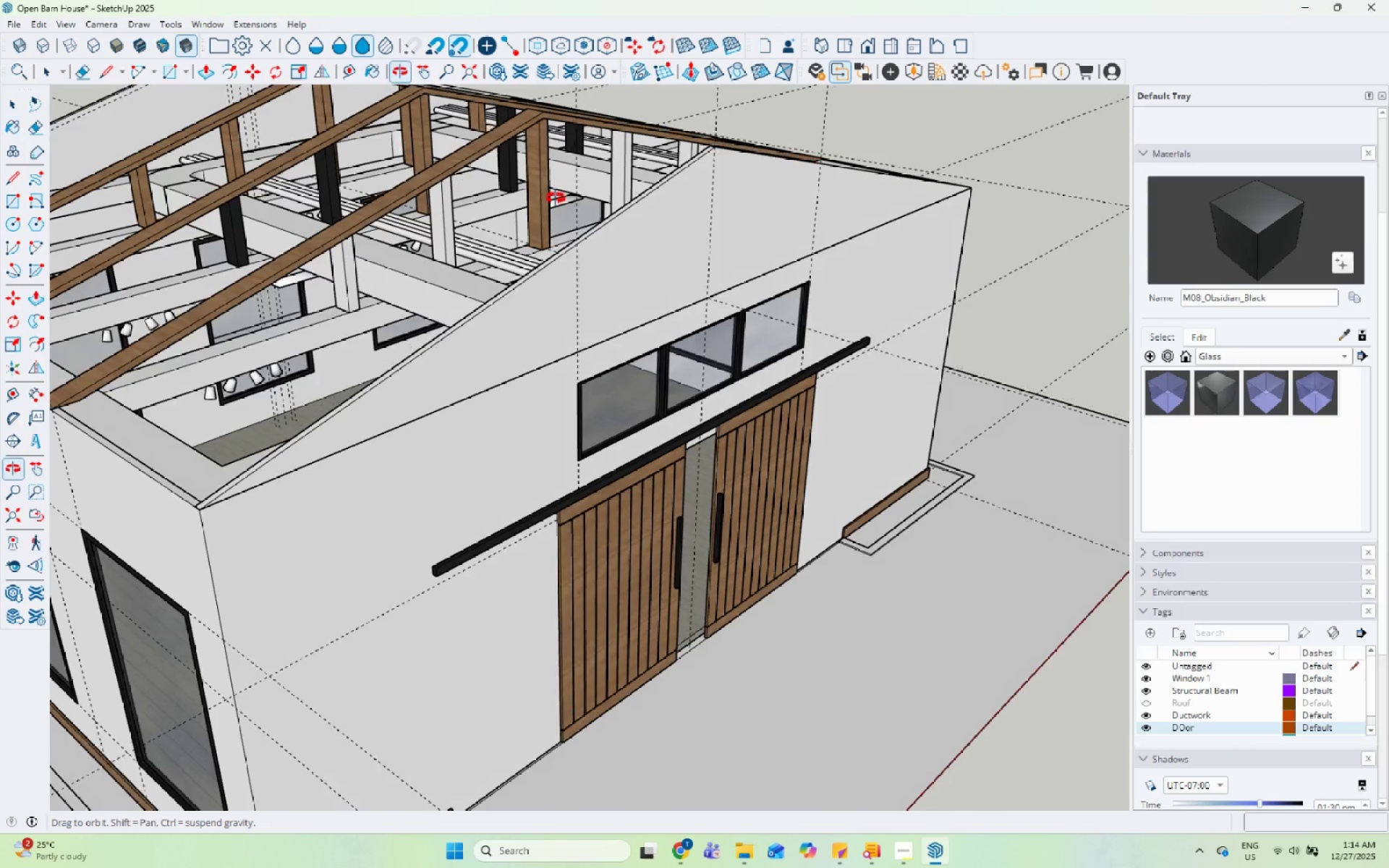 
left_click([545, 151])
 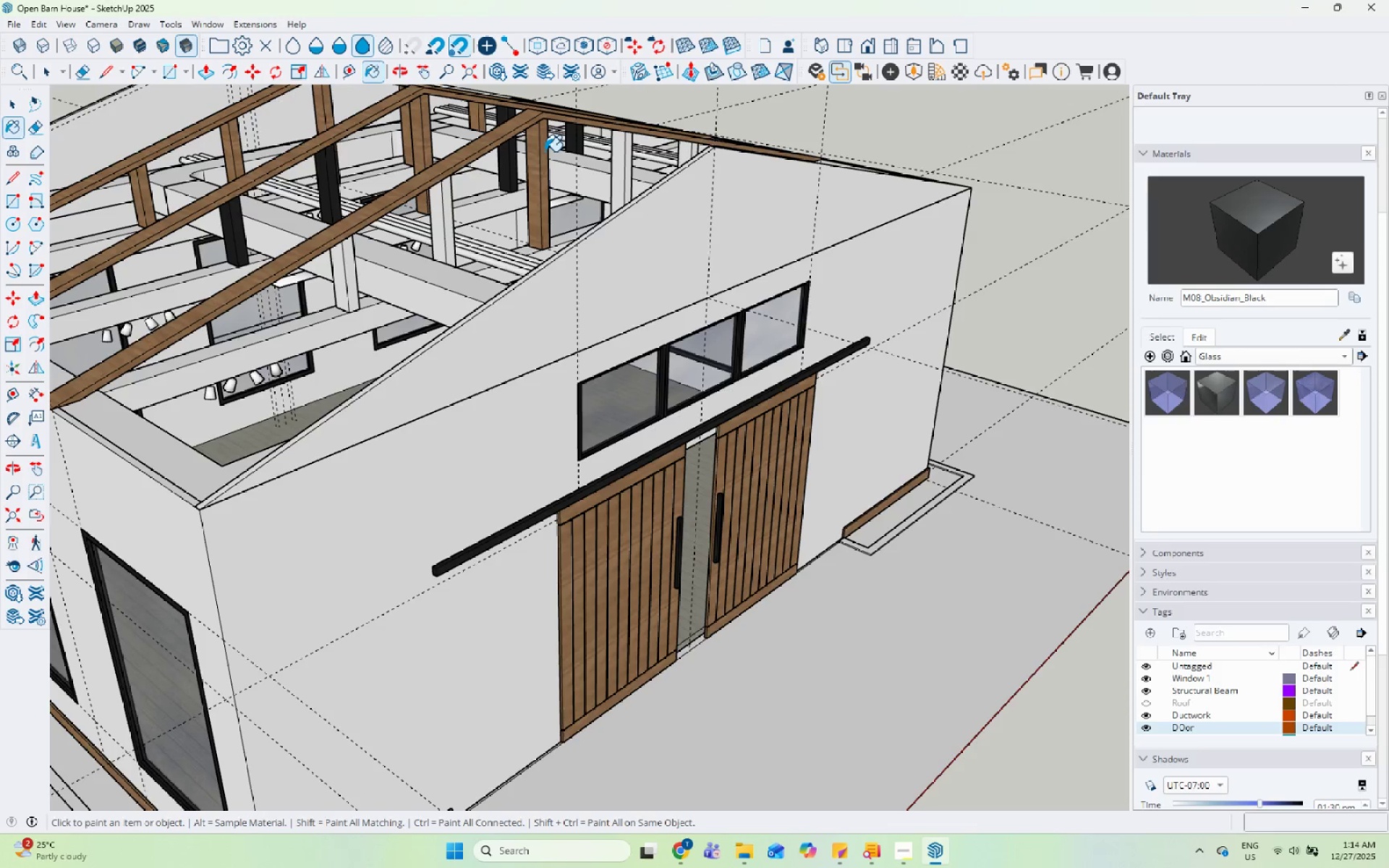 
left_click_drag(start_coordinate=[545, 151], to_coordinate=[541, 151])
 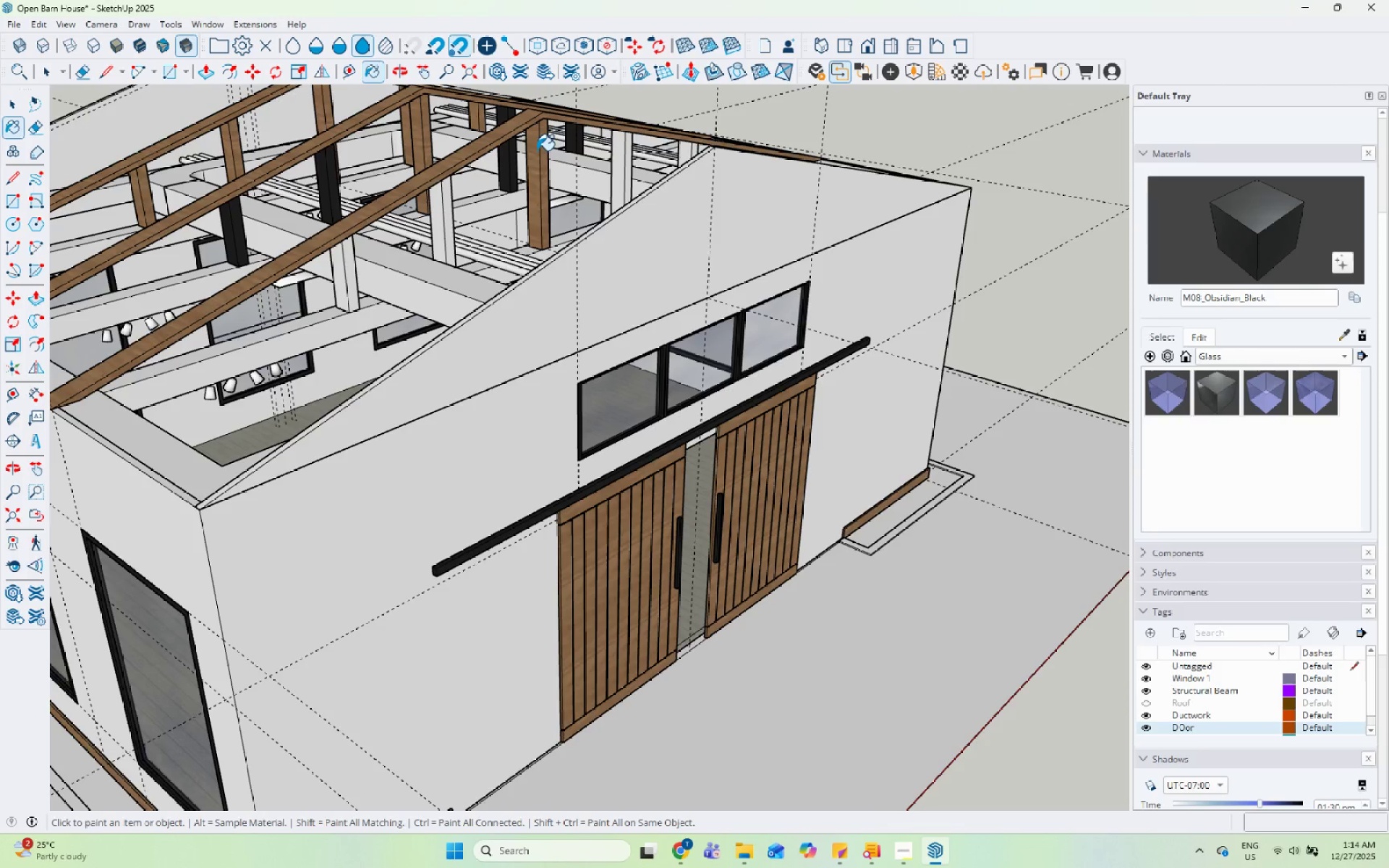 
triple_click([535, 148])
 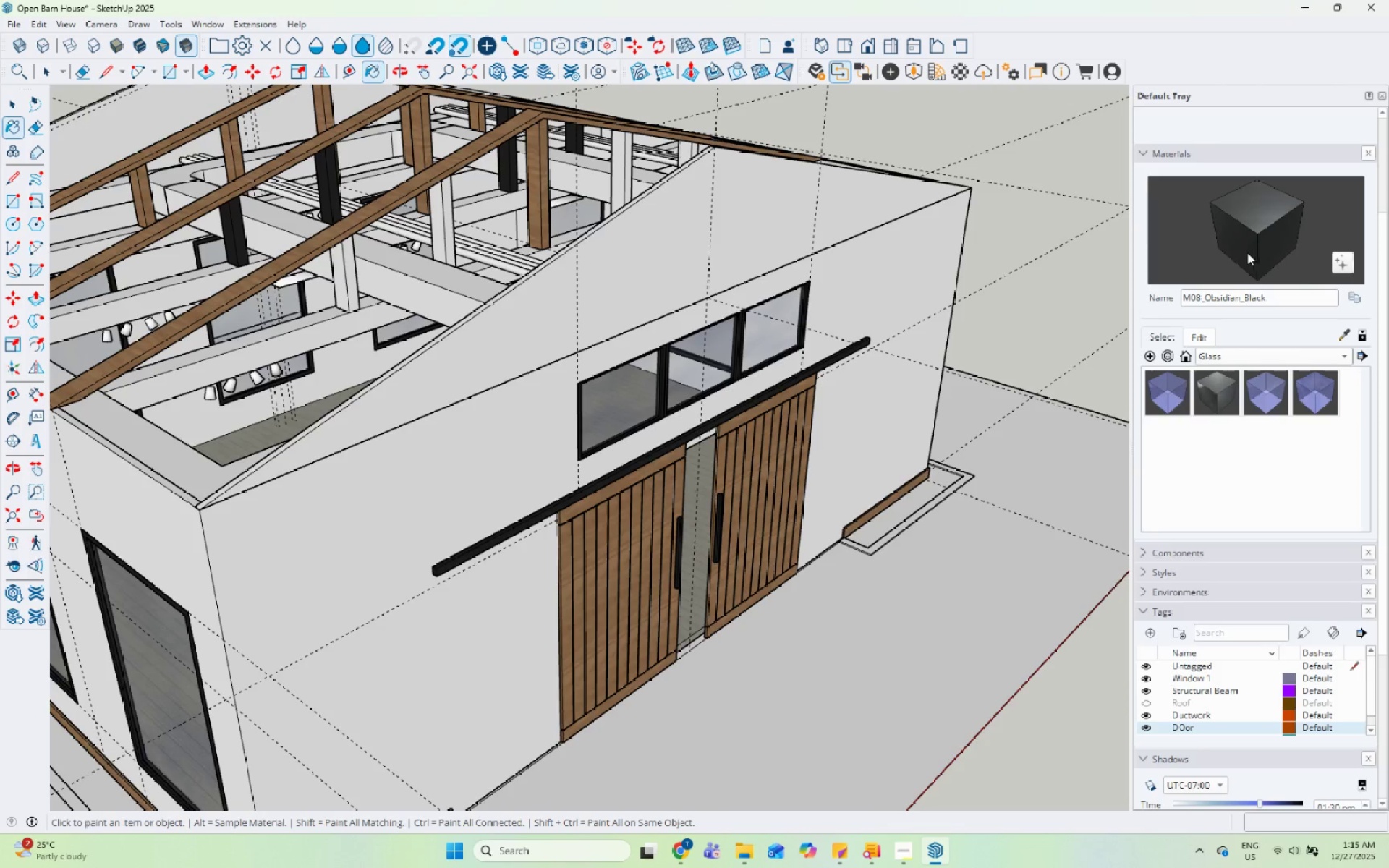 
left_click_drag(start_coordinate=[1243, 223], to_coordinate=[1226, 224])
 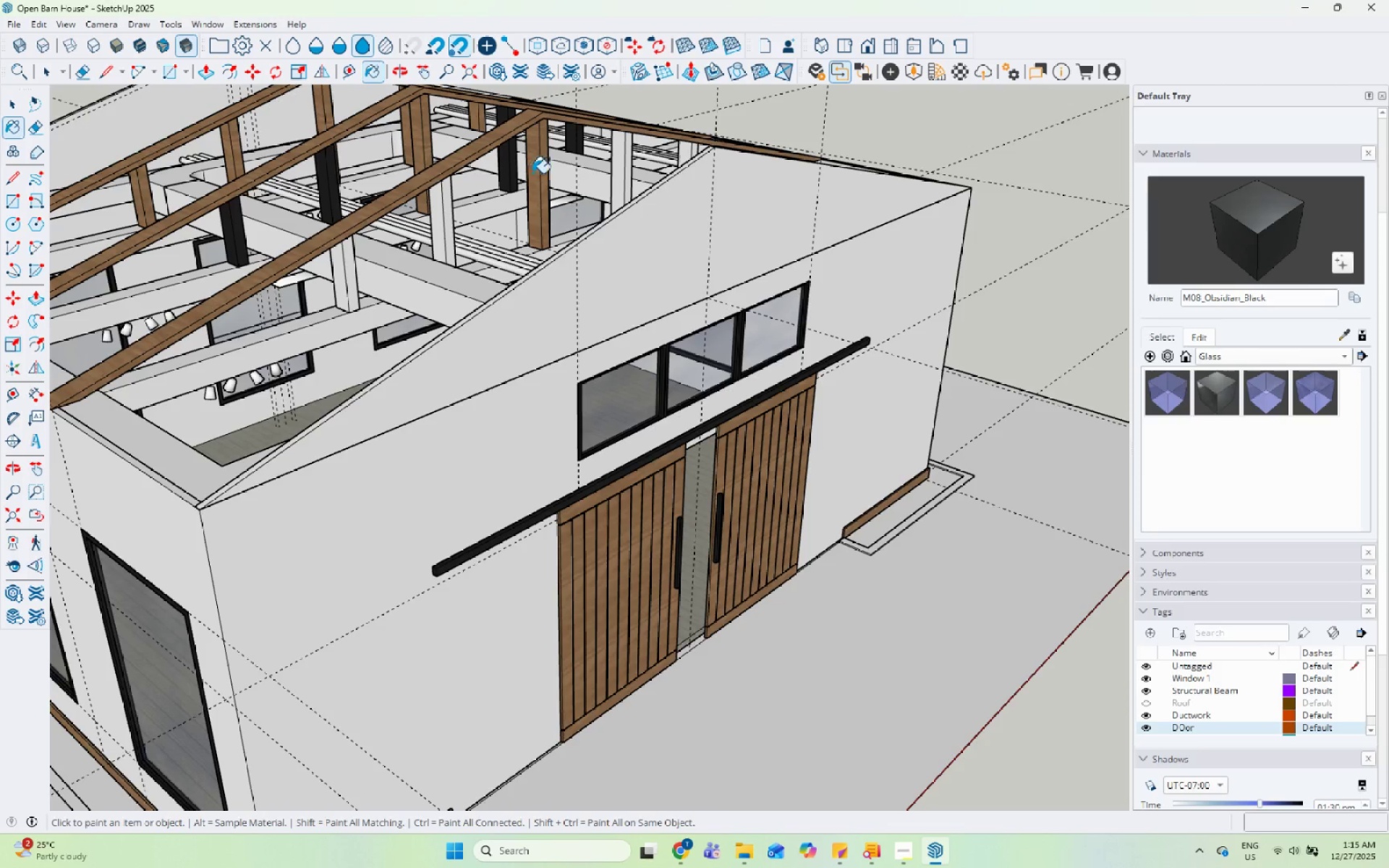 
double_click([536, 171])
 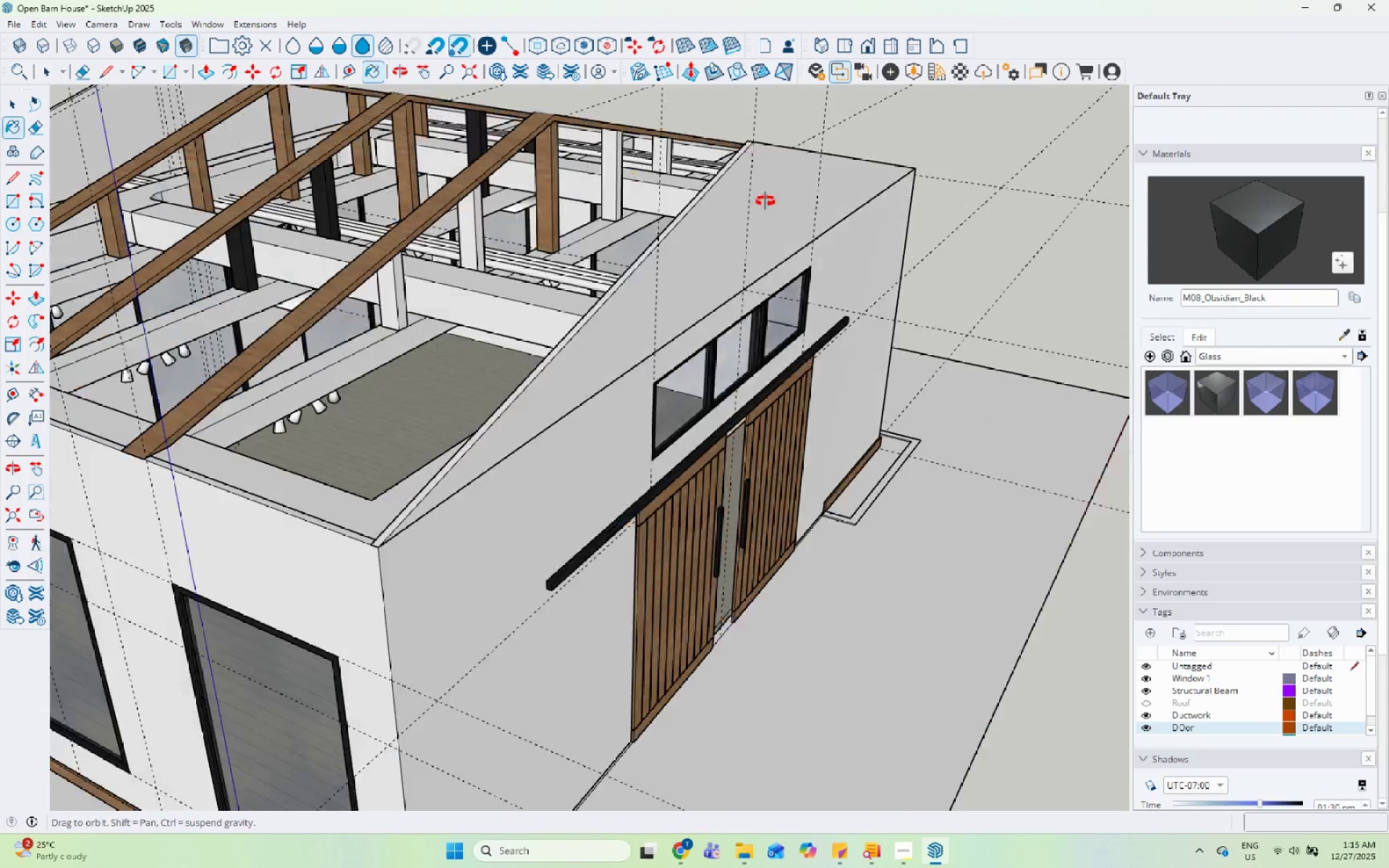 
scroll: coordinate [781, 202], scroll_direction: up, amount: 1.0
 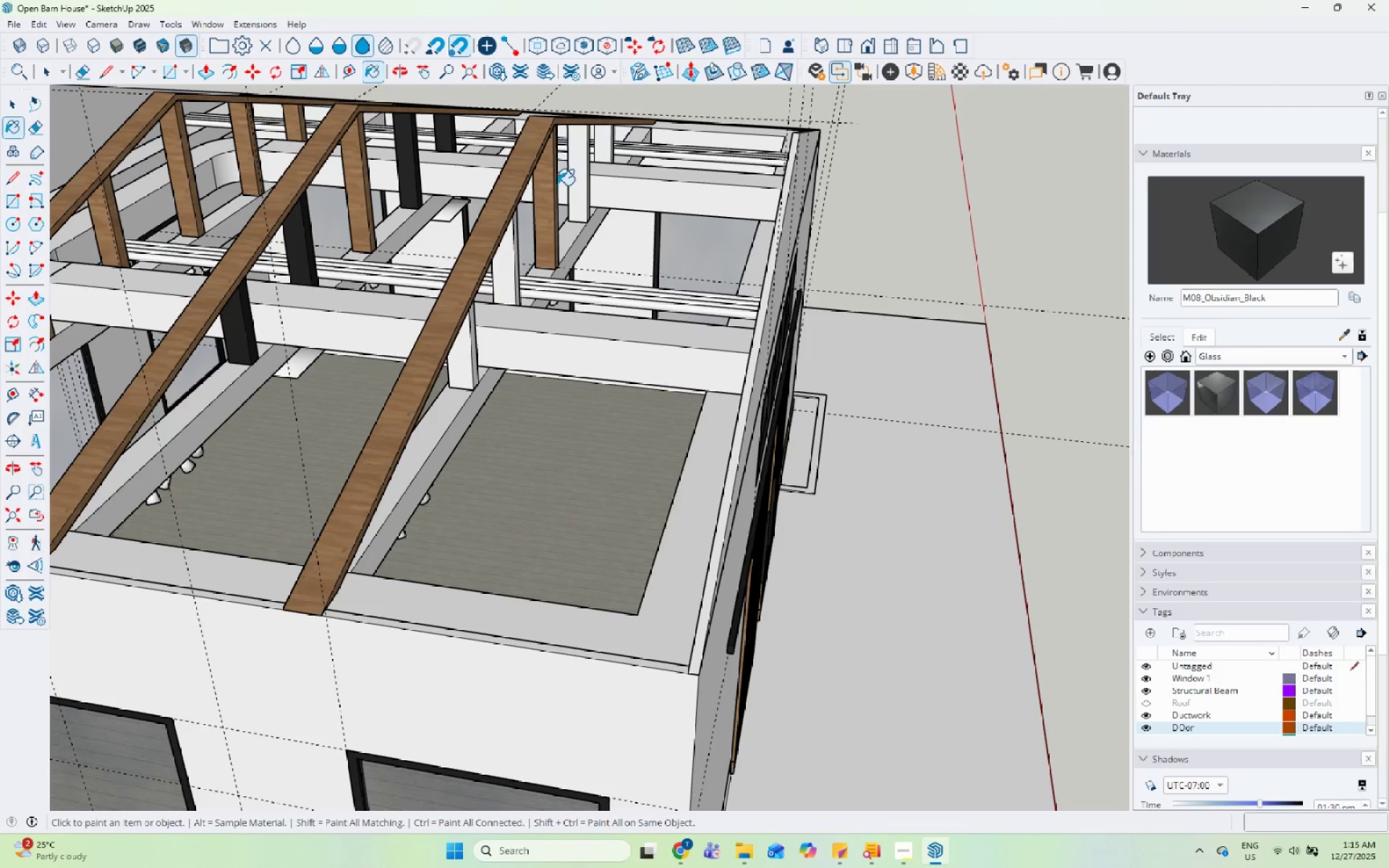 
double_click([548, 182])
 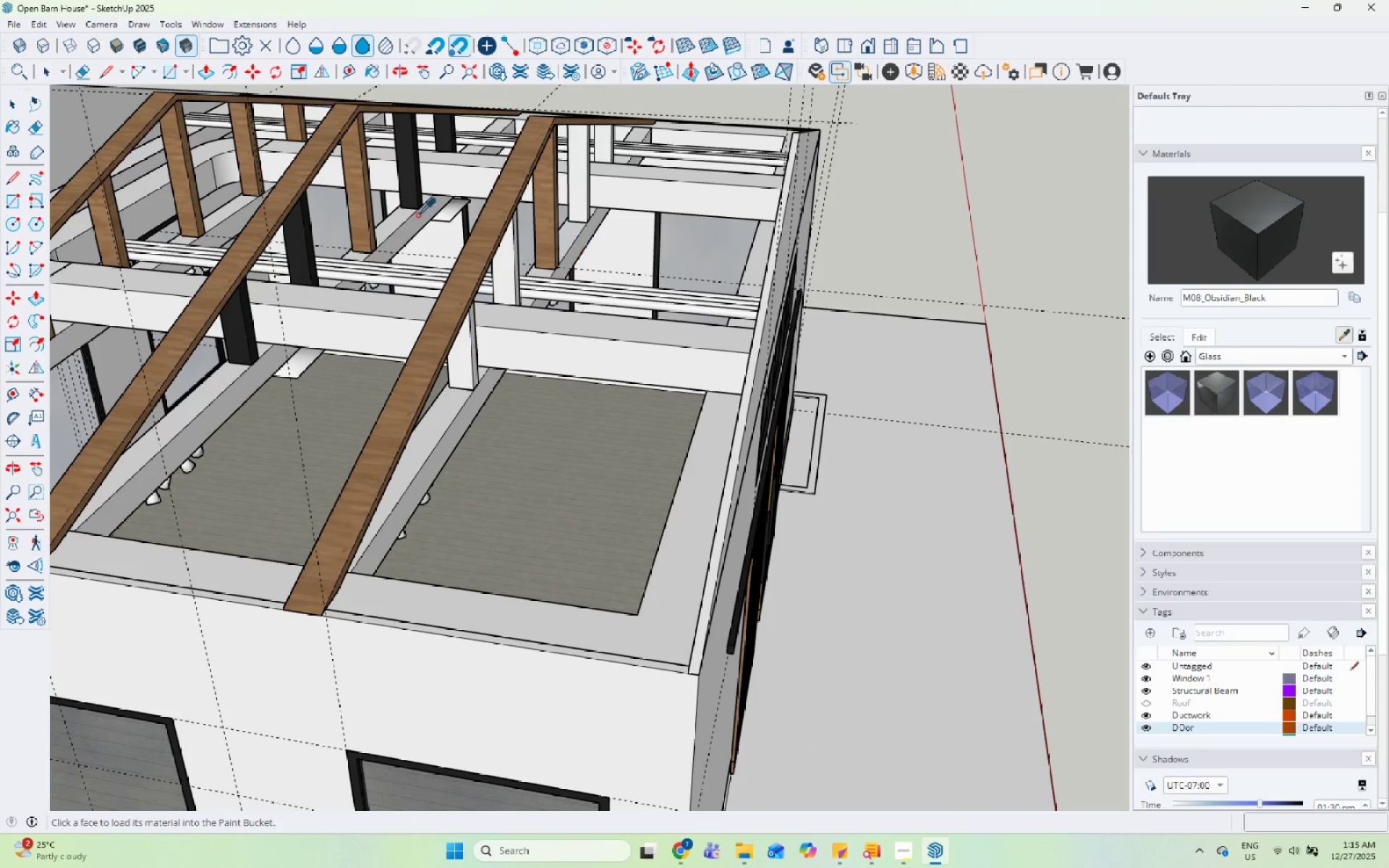 
left_click([404, 150])
 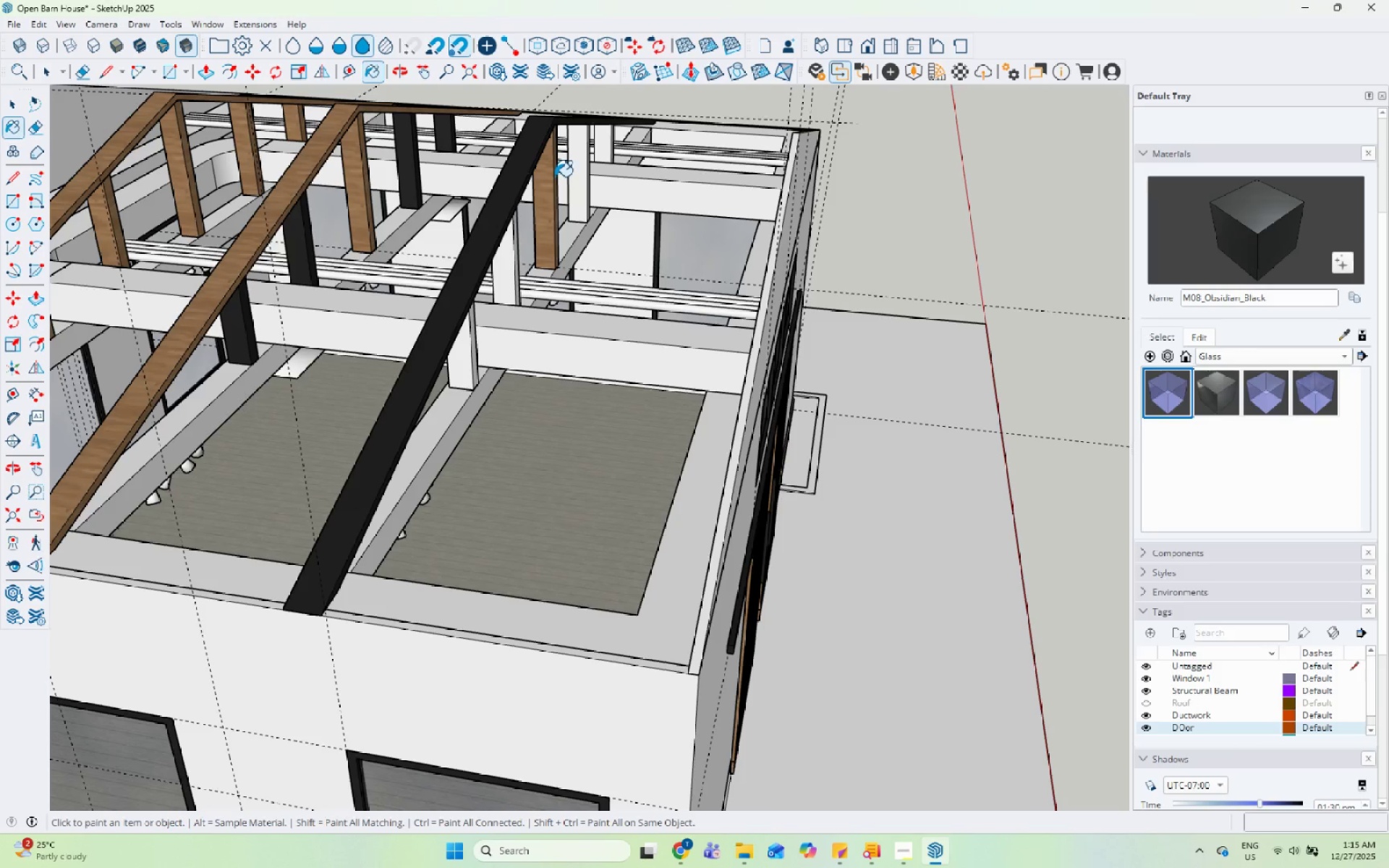 
double_click([553, 176])
 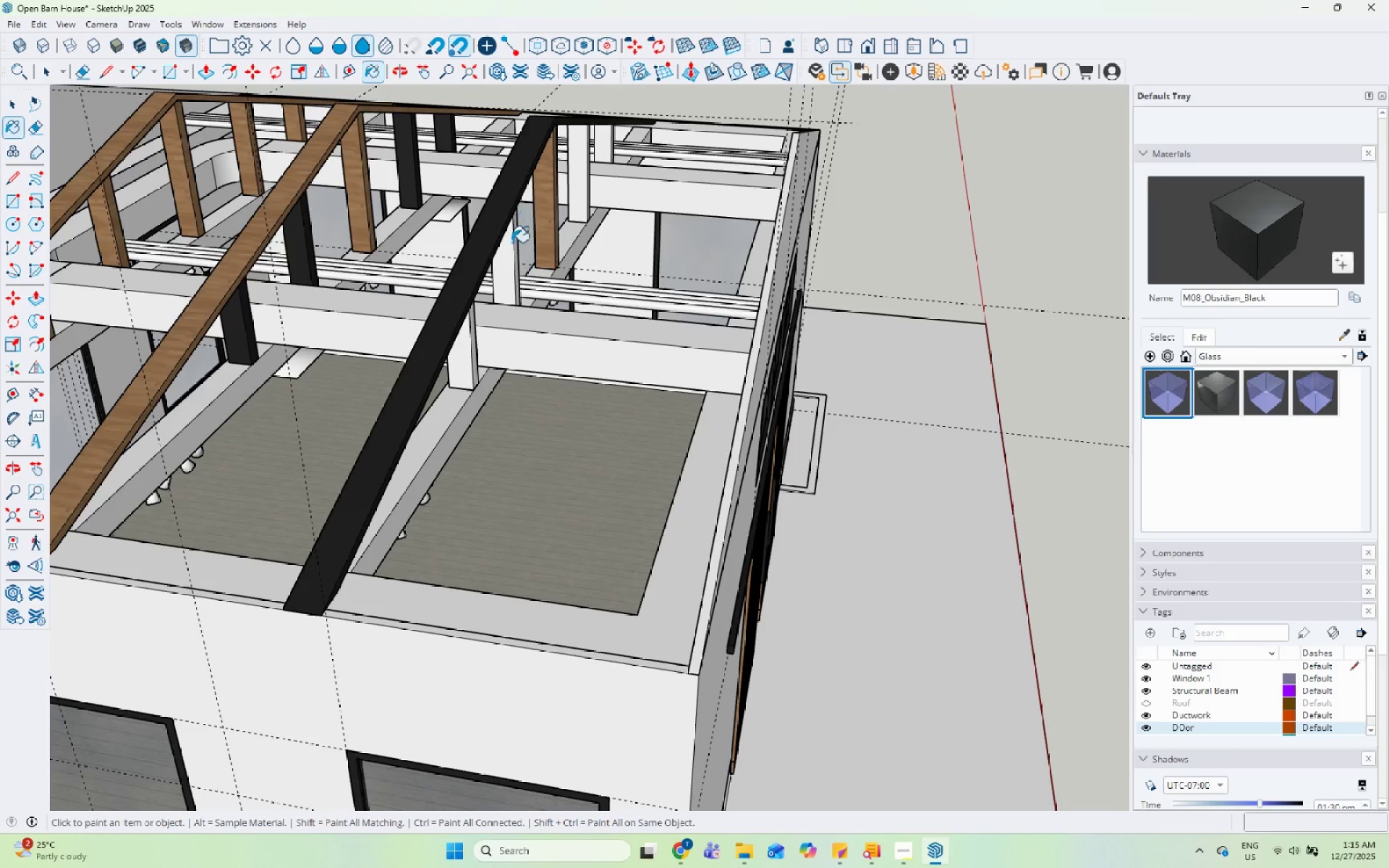 
left_click([509, 255])
 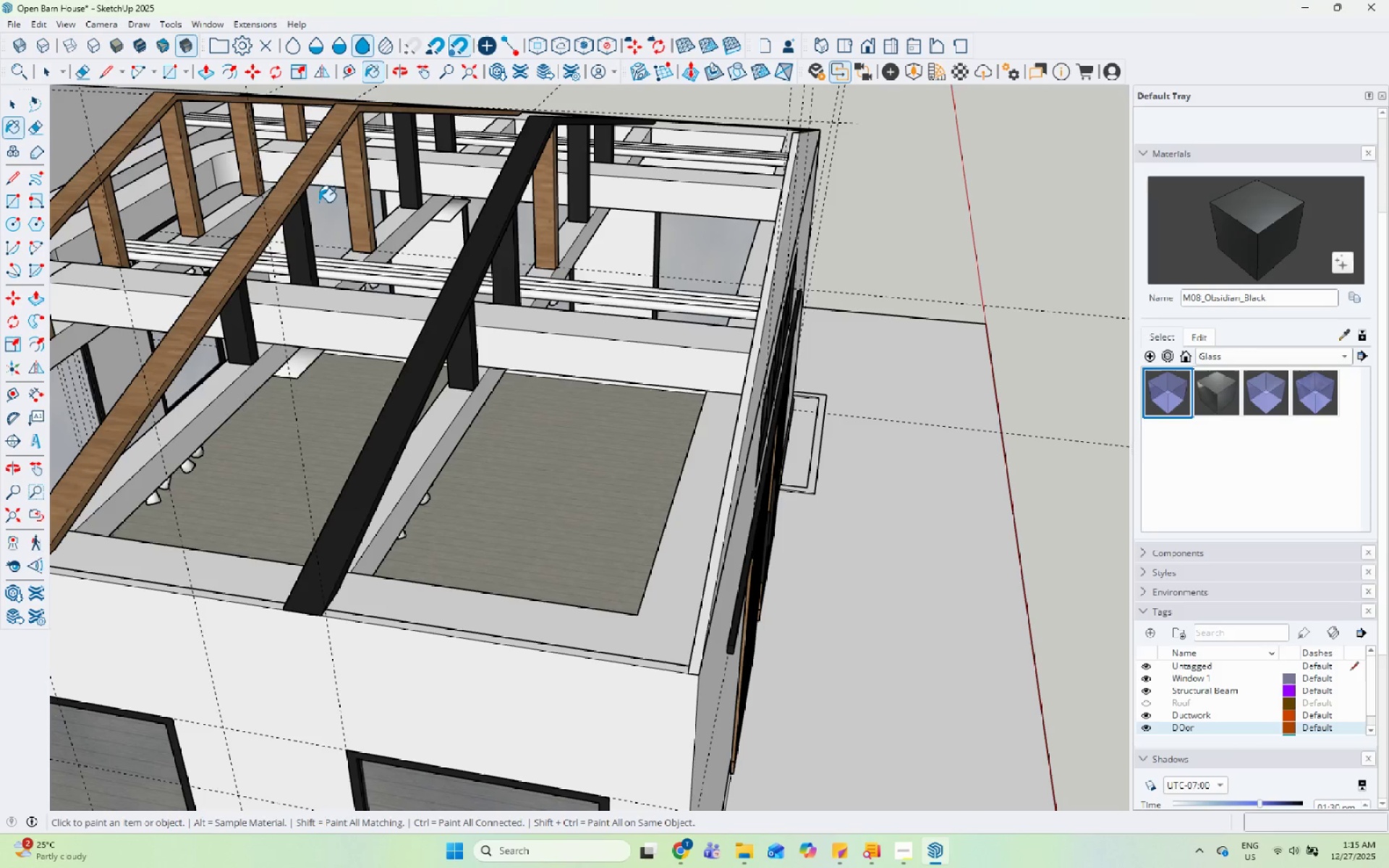 
left_click([352, 184])
 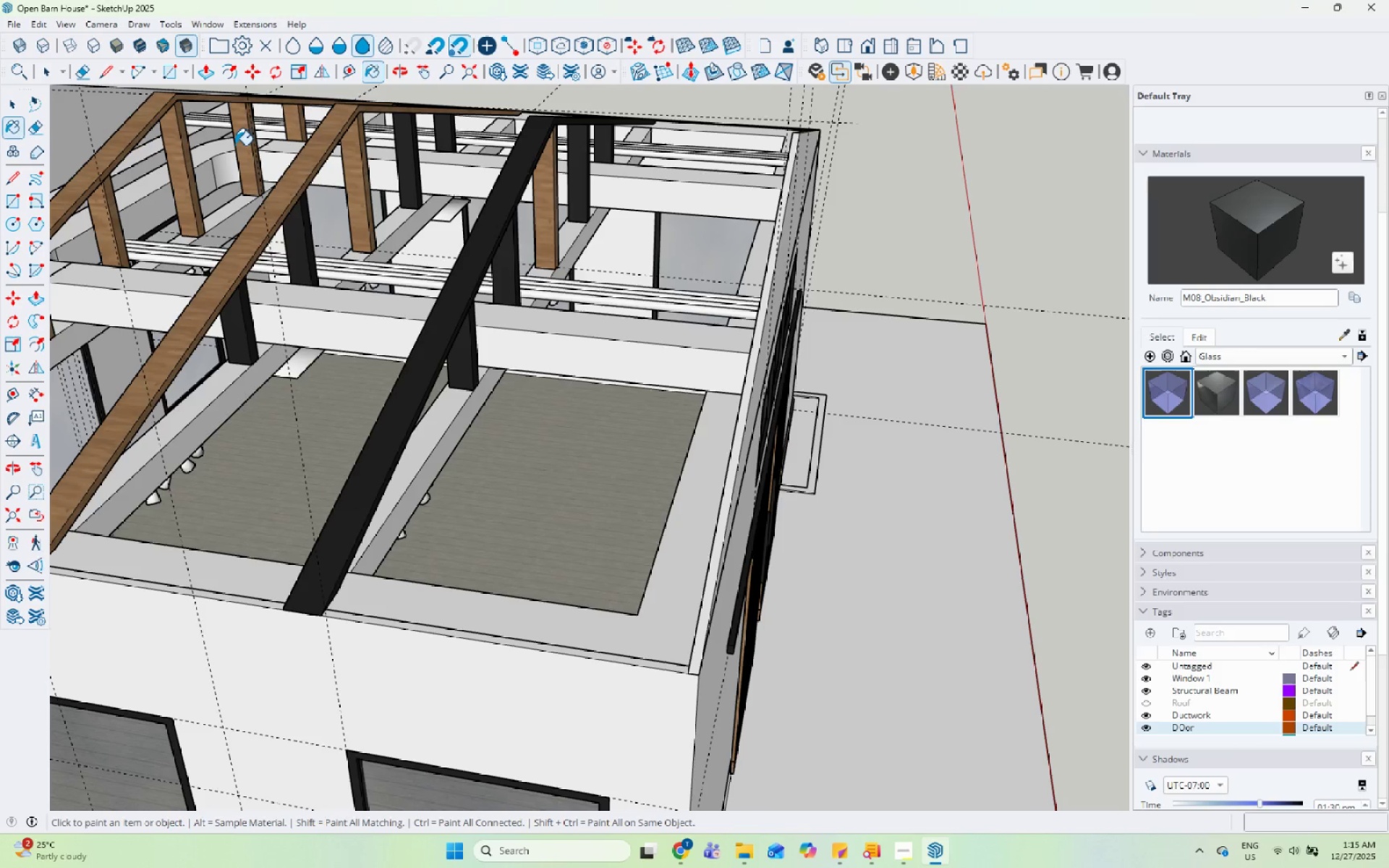 
left_click([235, 145])
 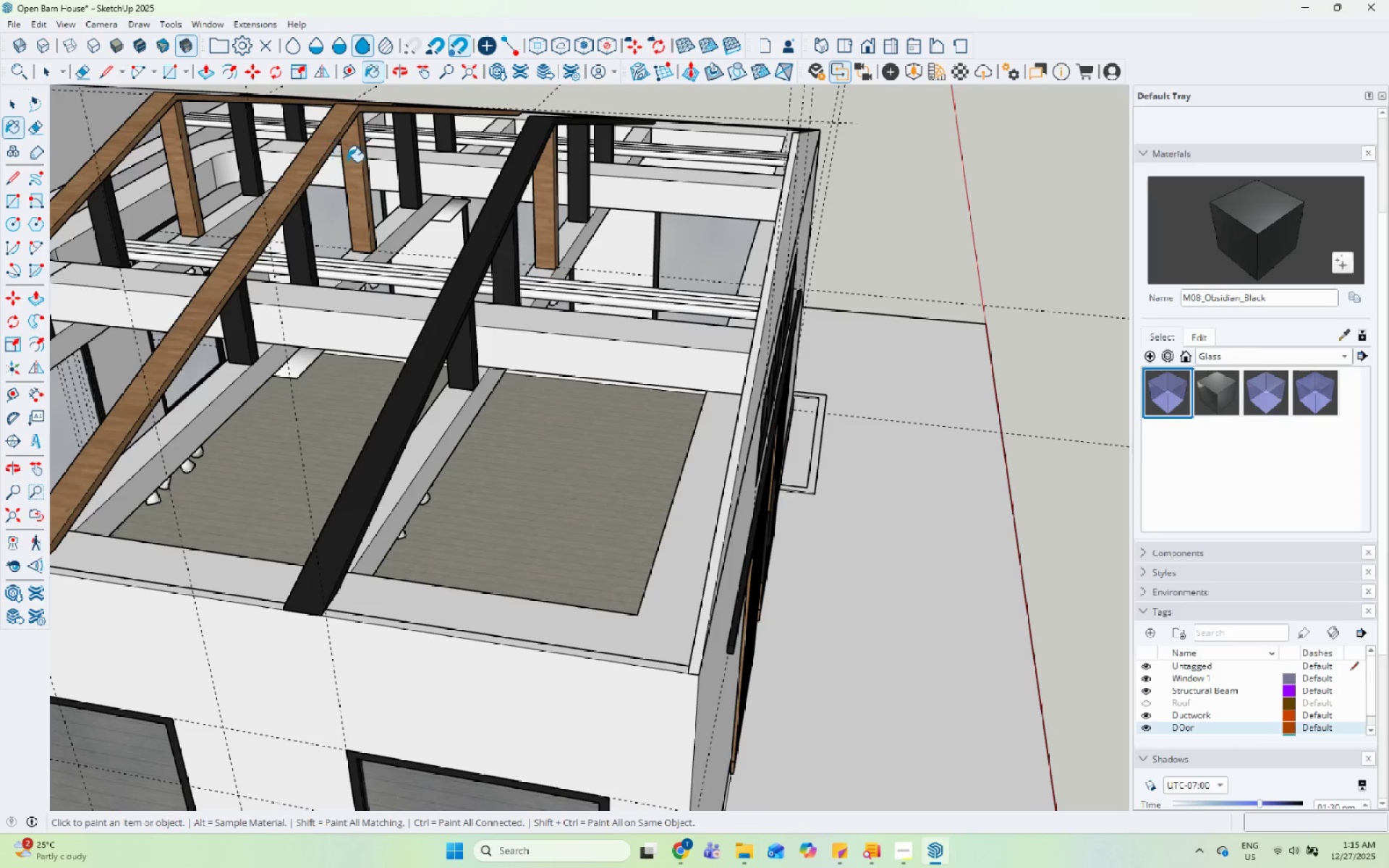 
left_click([349, 161])
 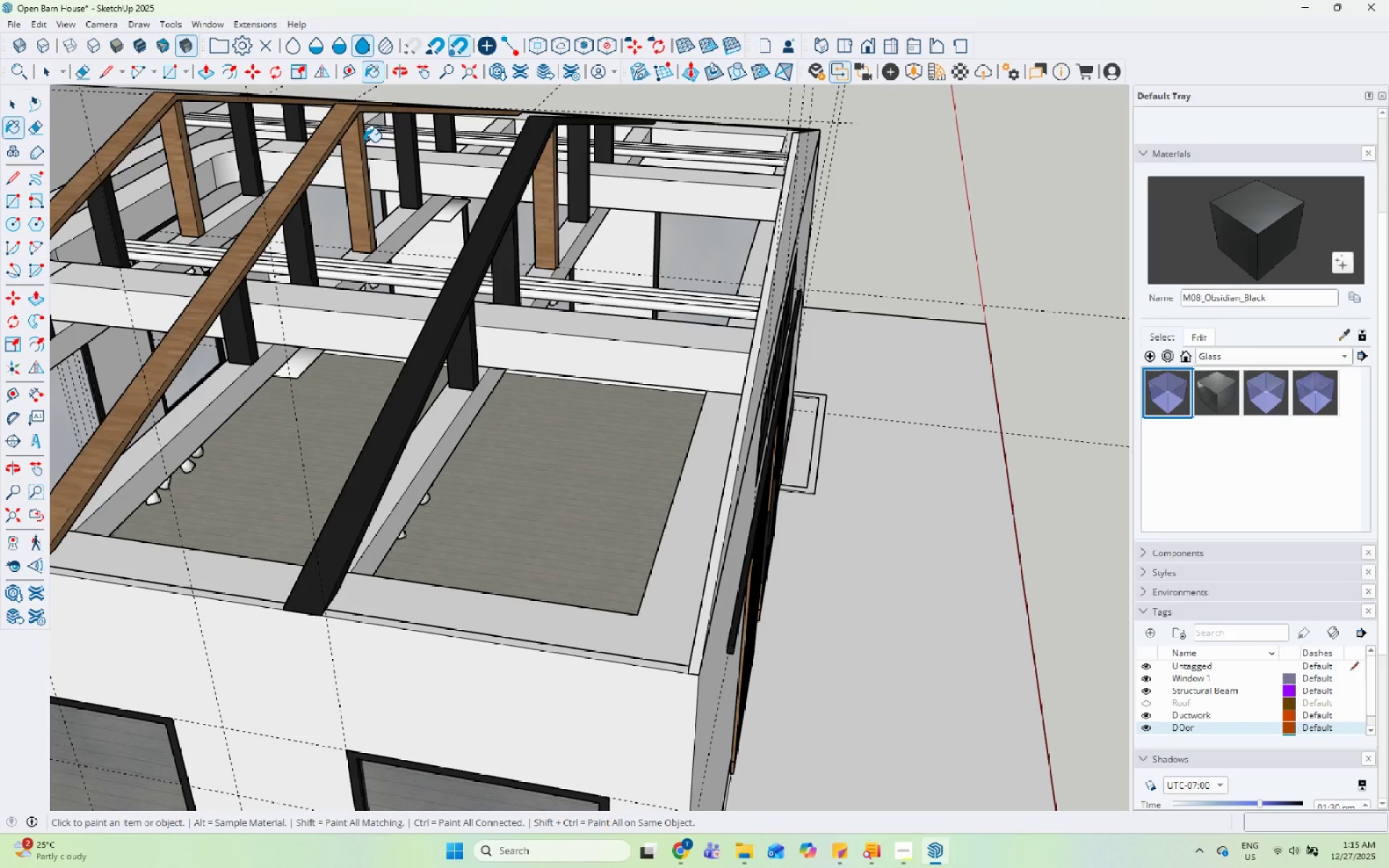 
triple_click([361, 142])
 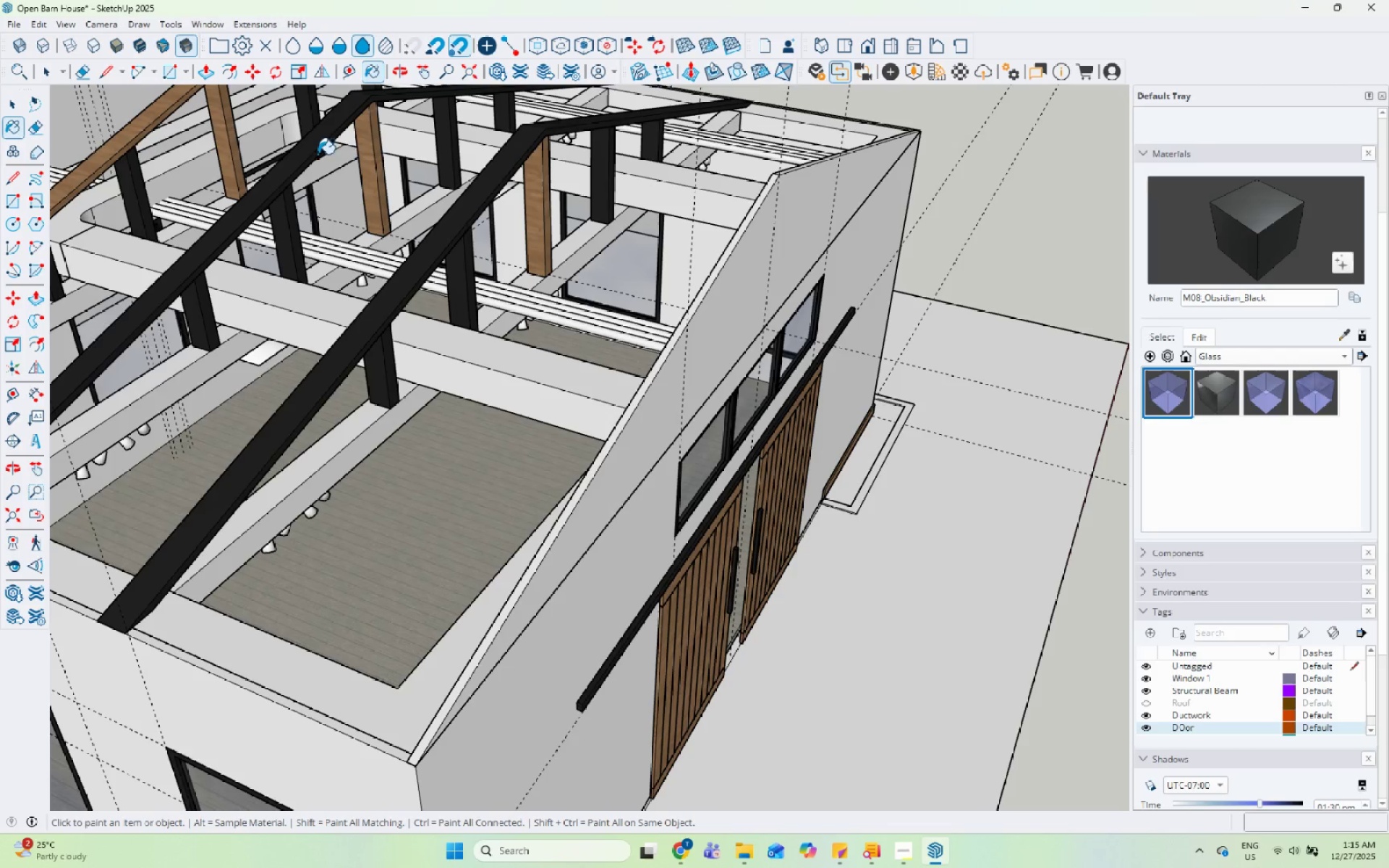 
left_click([375, 152])
 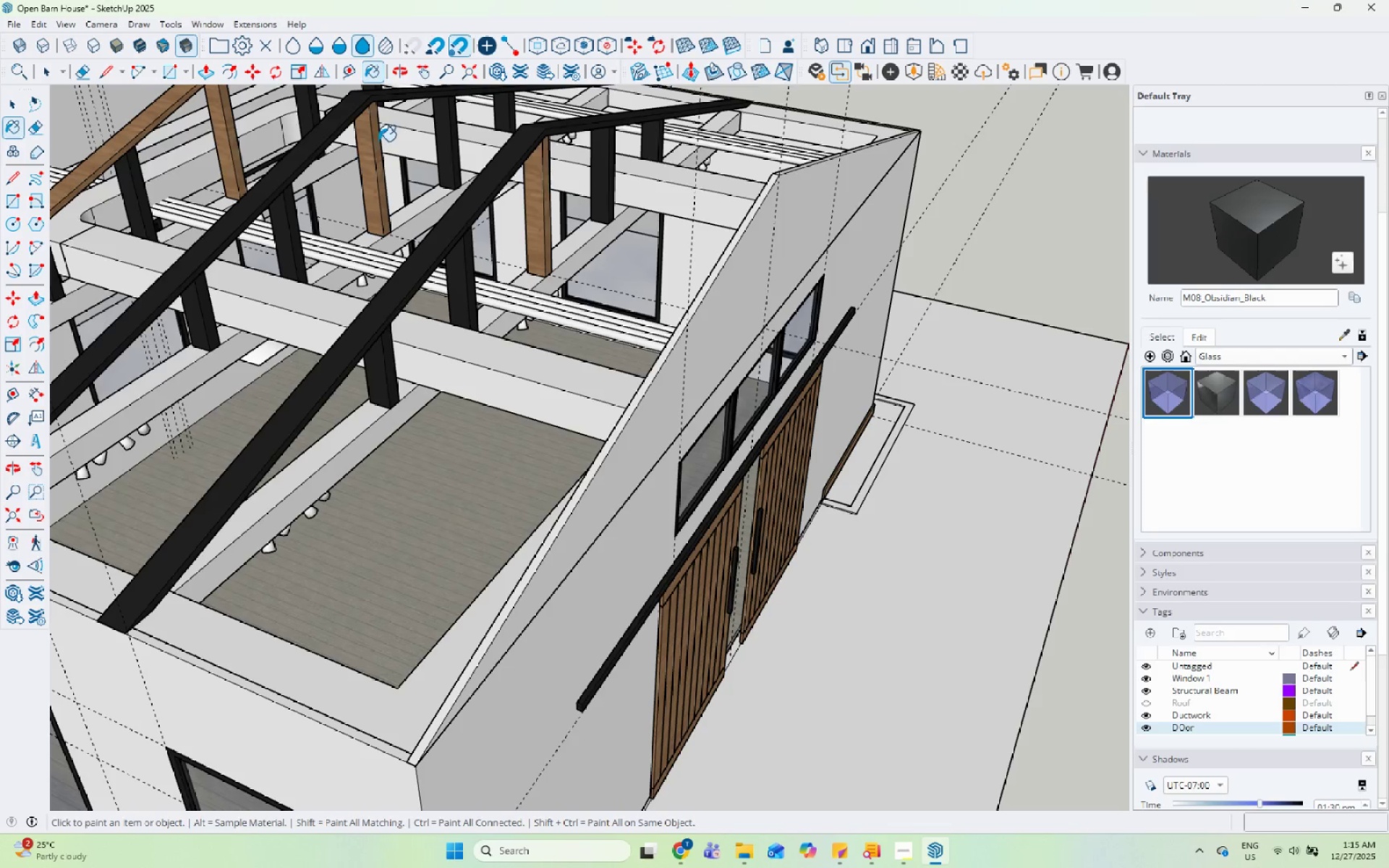 
left_click_drag(start_coordinate=[378, 141], to_coordinate=[384, 142])
 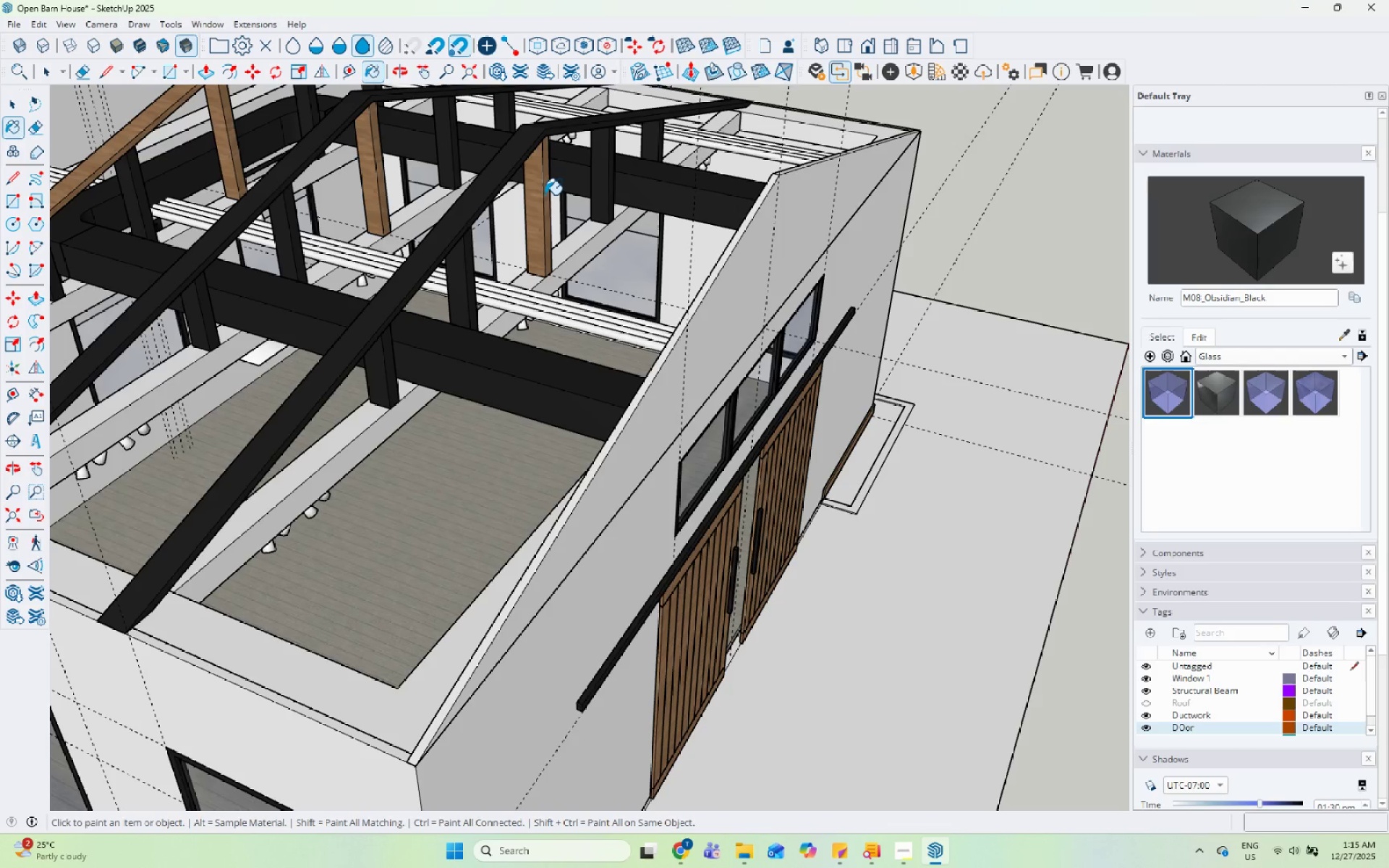 
left_click([545, 195])
 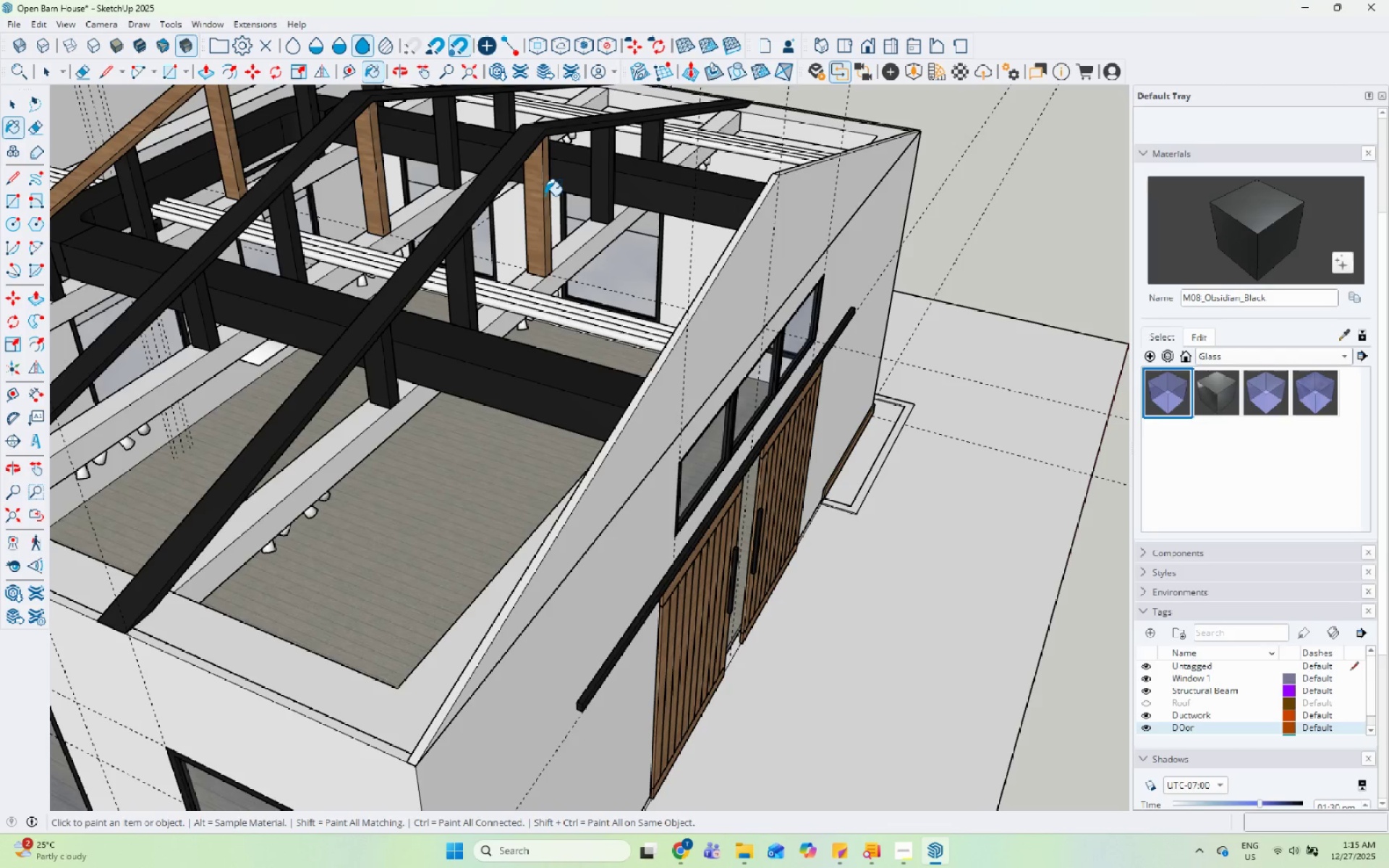 
key(Space)
 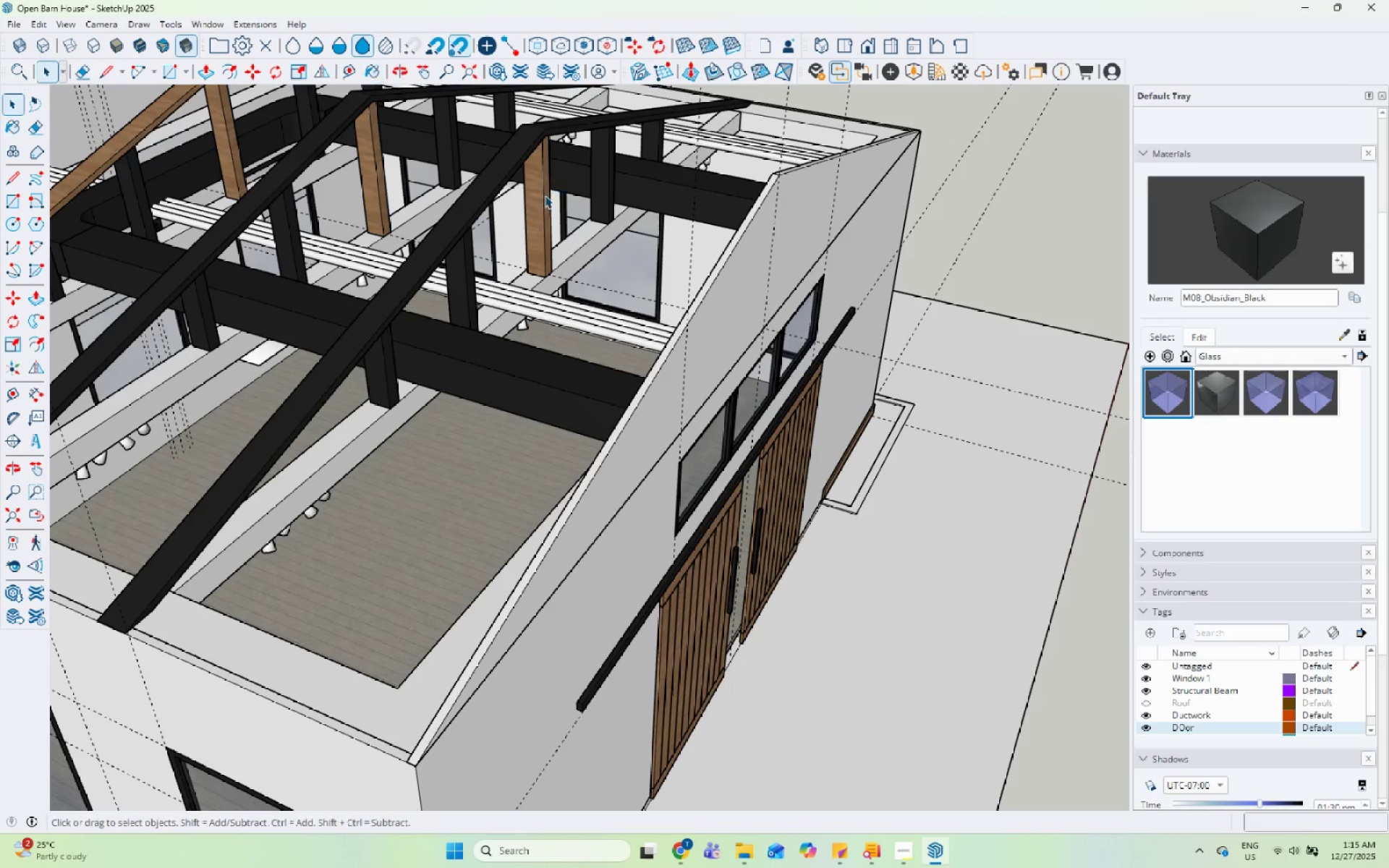 
left_click([545, 195])
 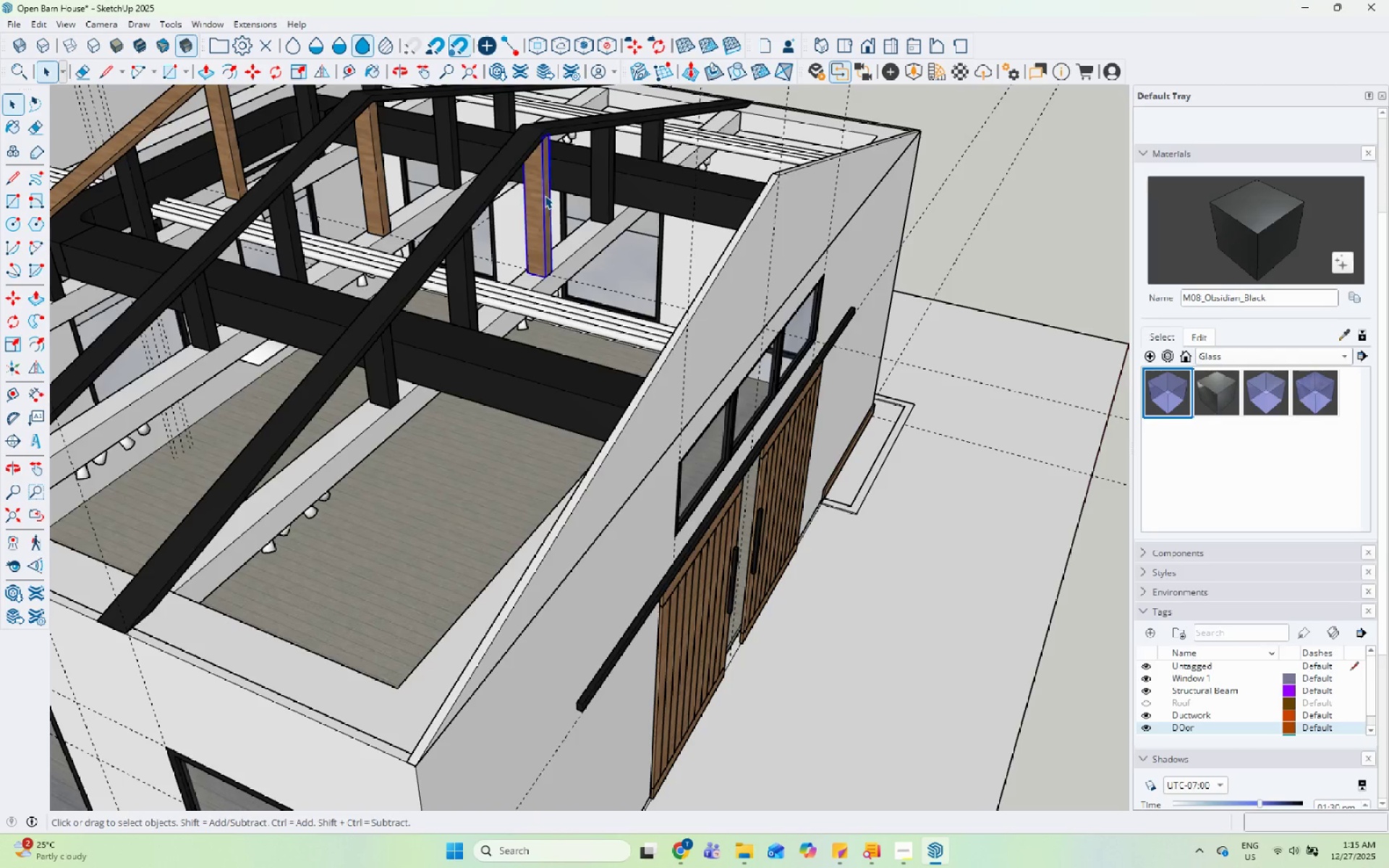 
double_click([545, 195])
 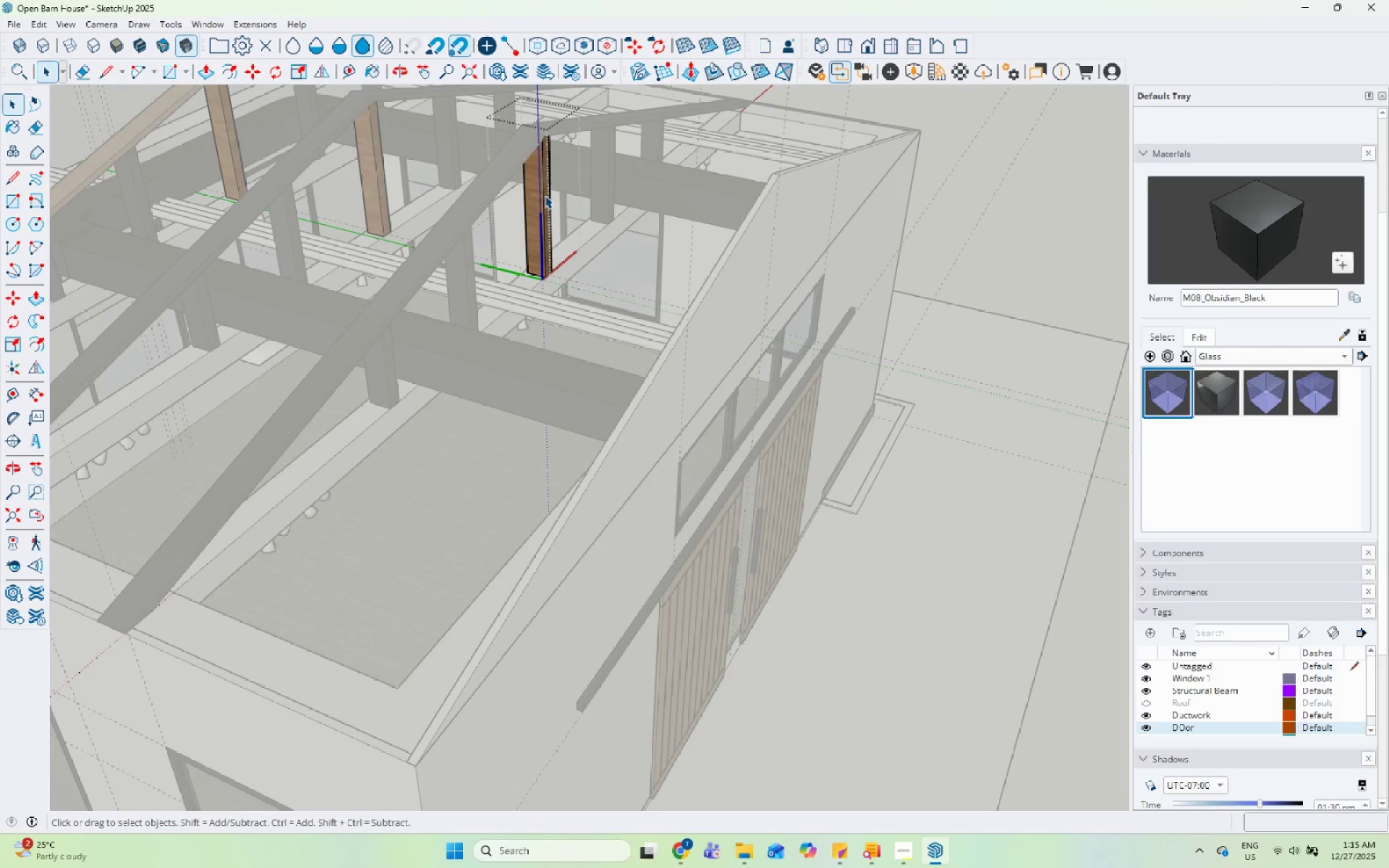 
triple_click([545, 195])
 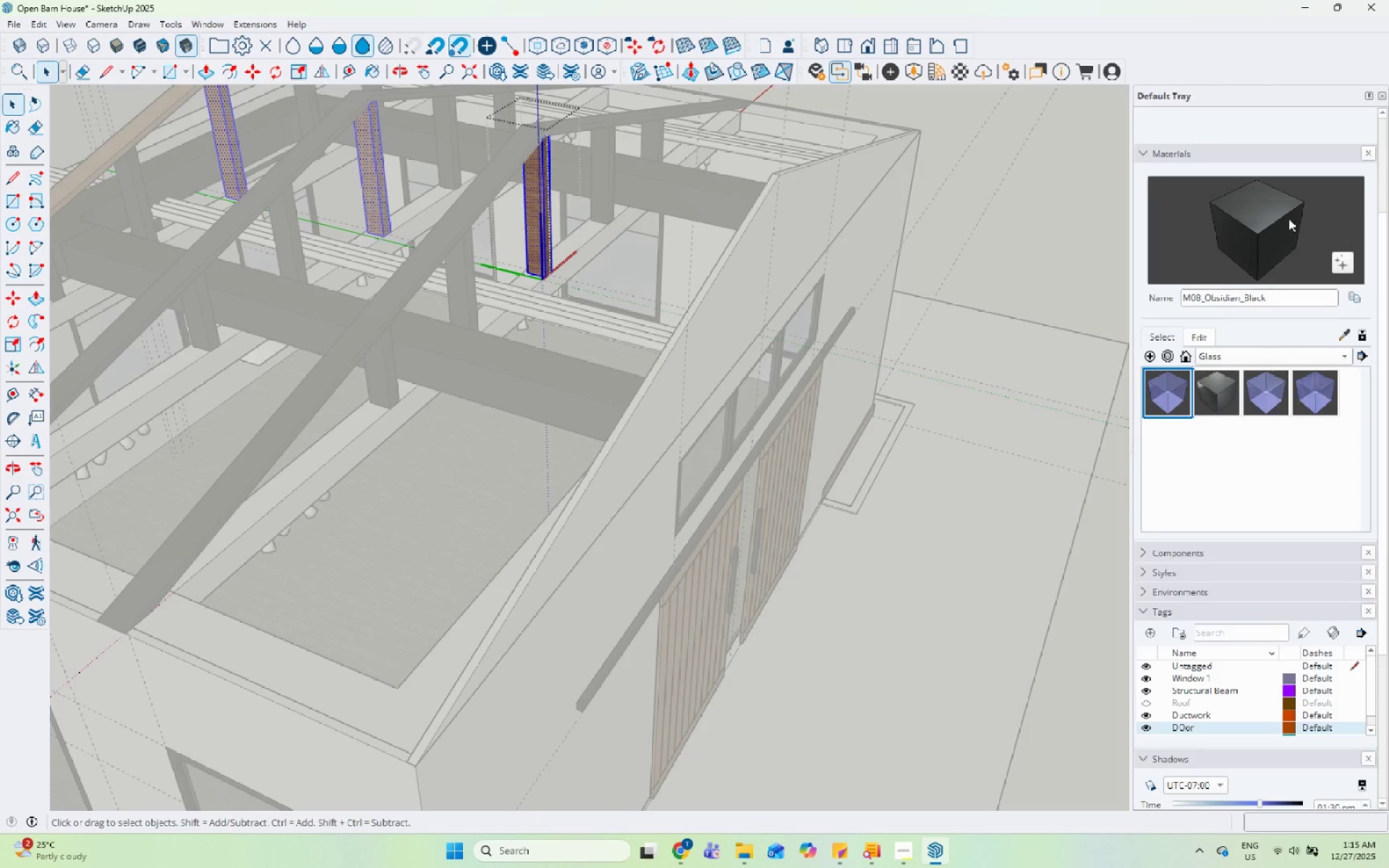 
left_click_drag(start_coordinate=[1273, 218], to_coordinate=[1250, 223])
 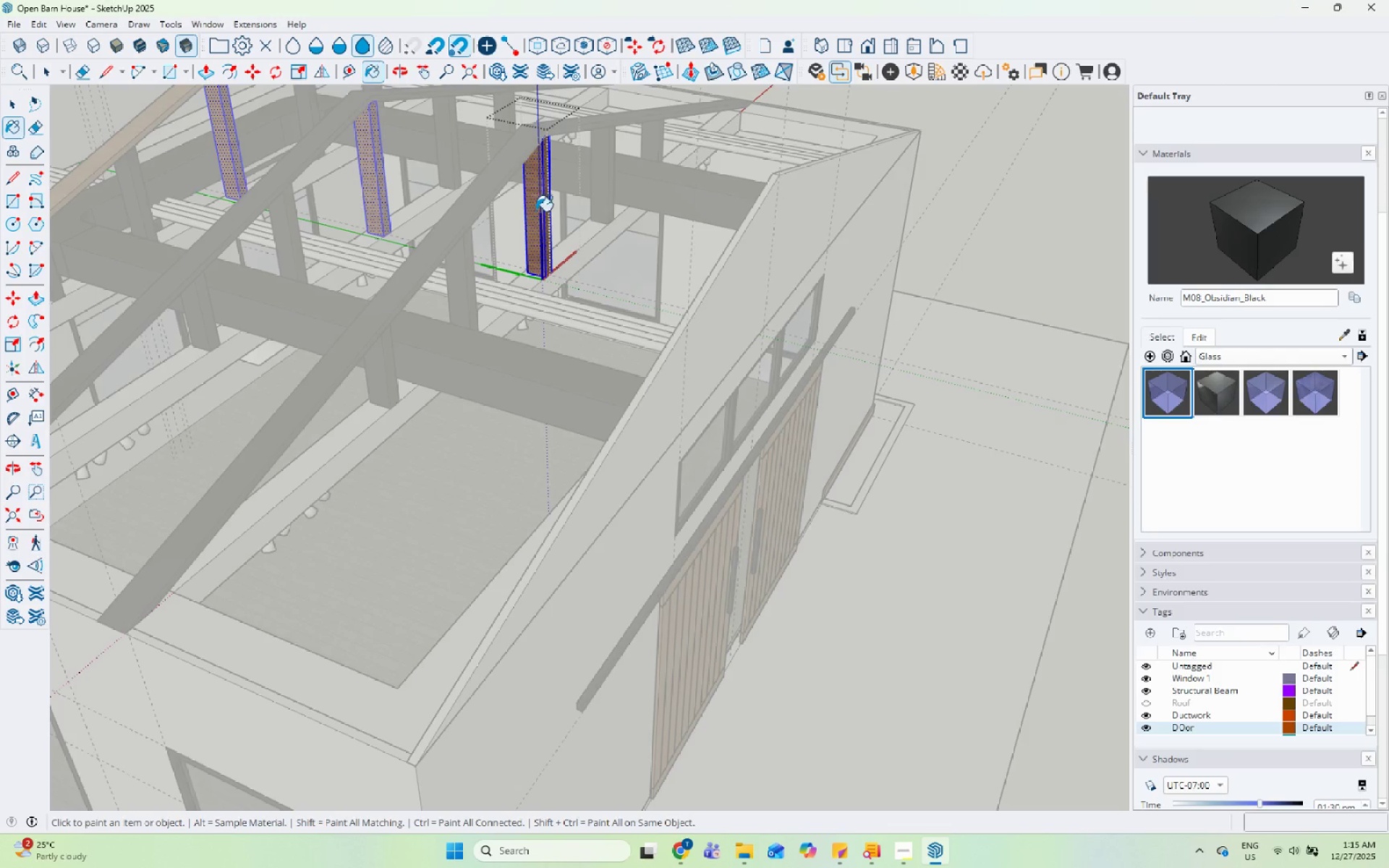 
left_click([536, 210])
 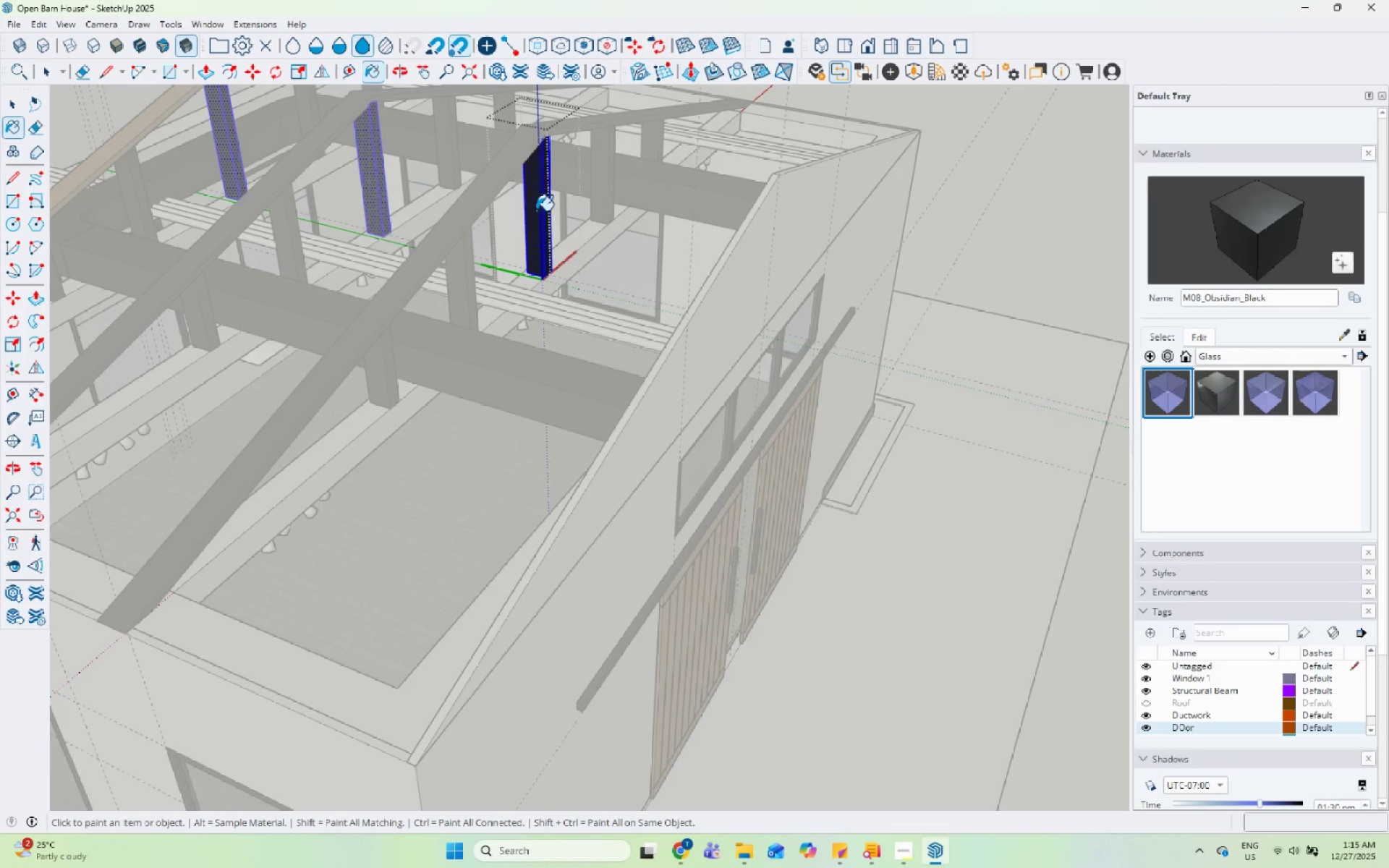 
key(Space)
 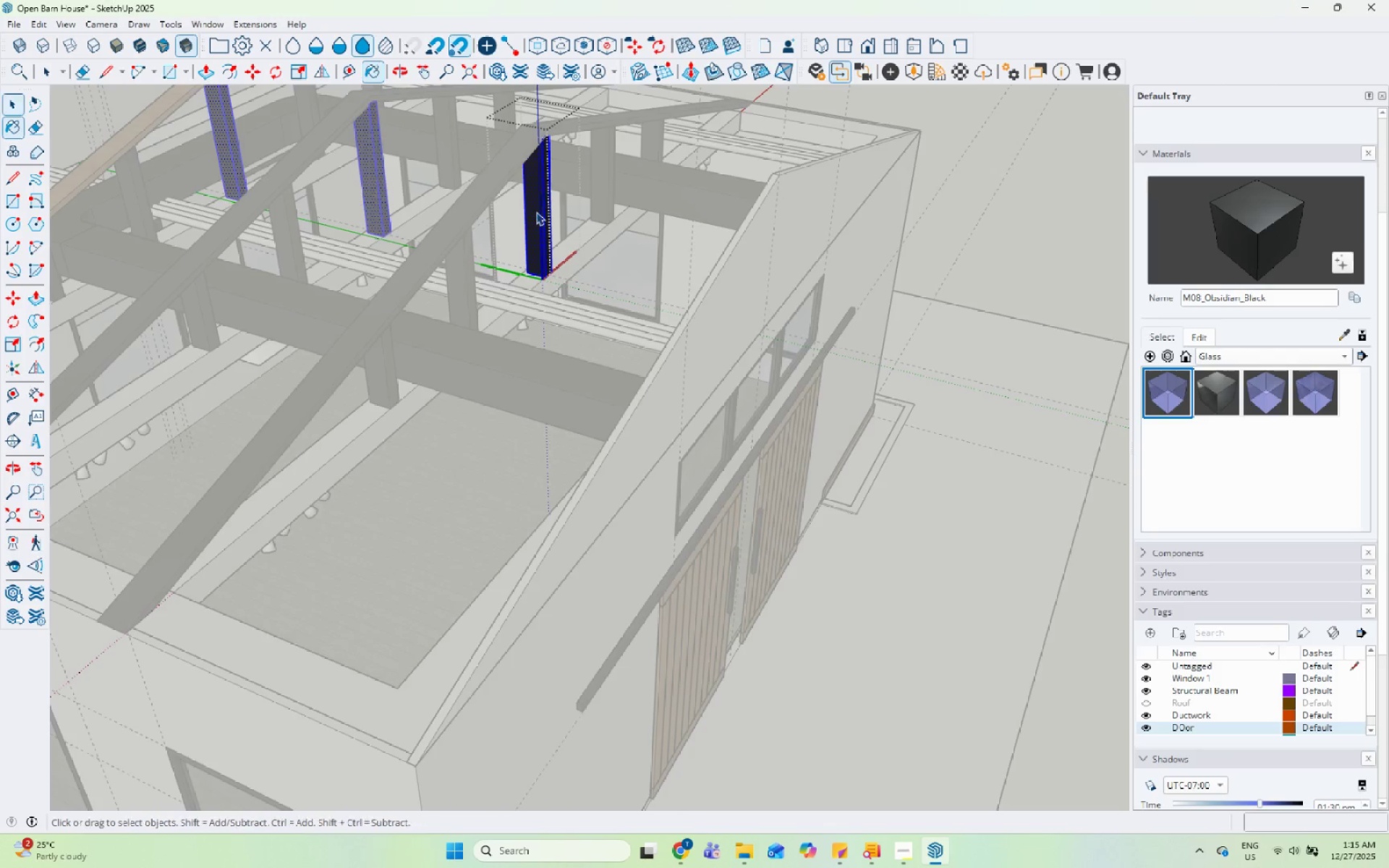 
key(Escape)
 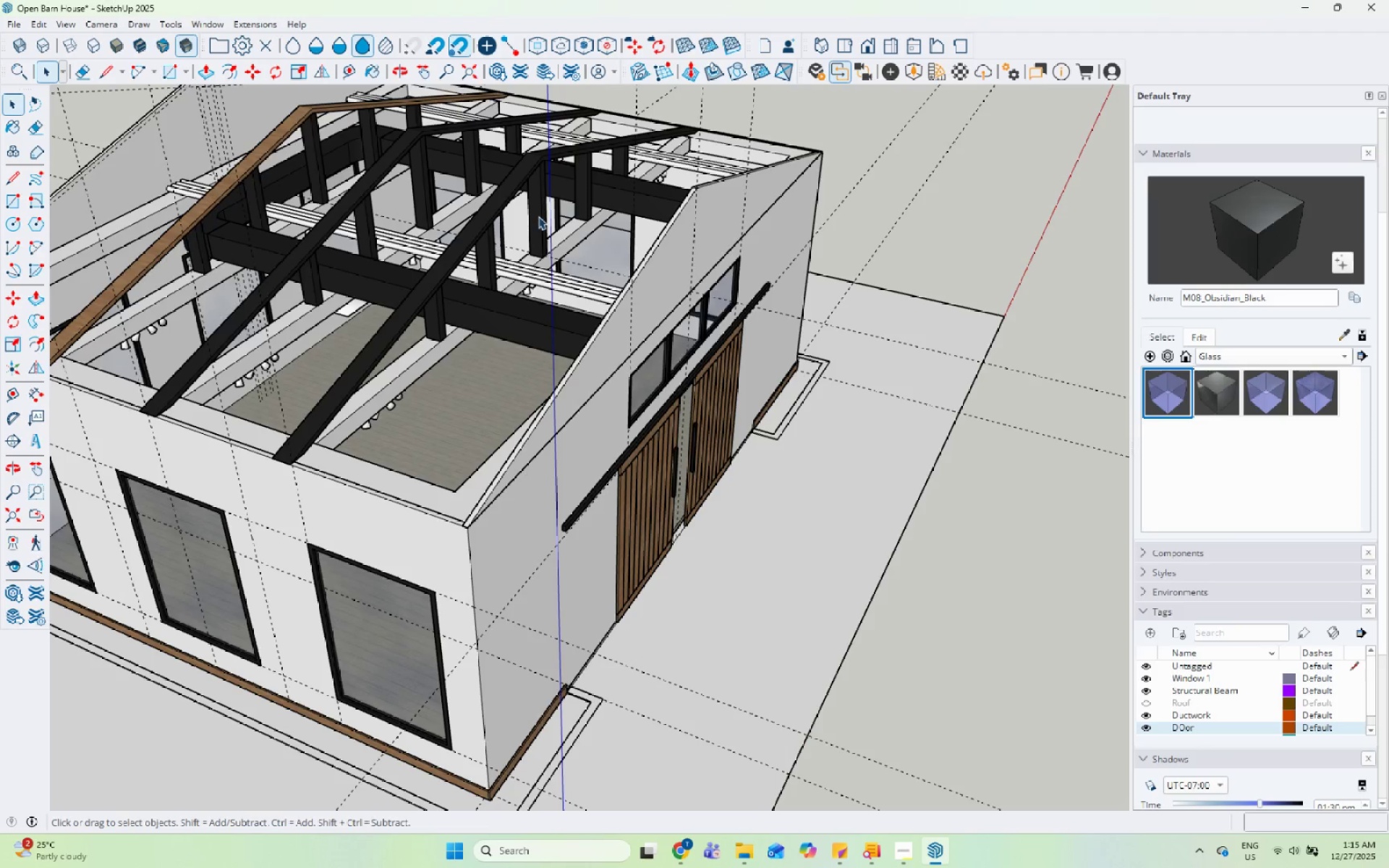 
key(Escape)
 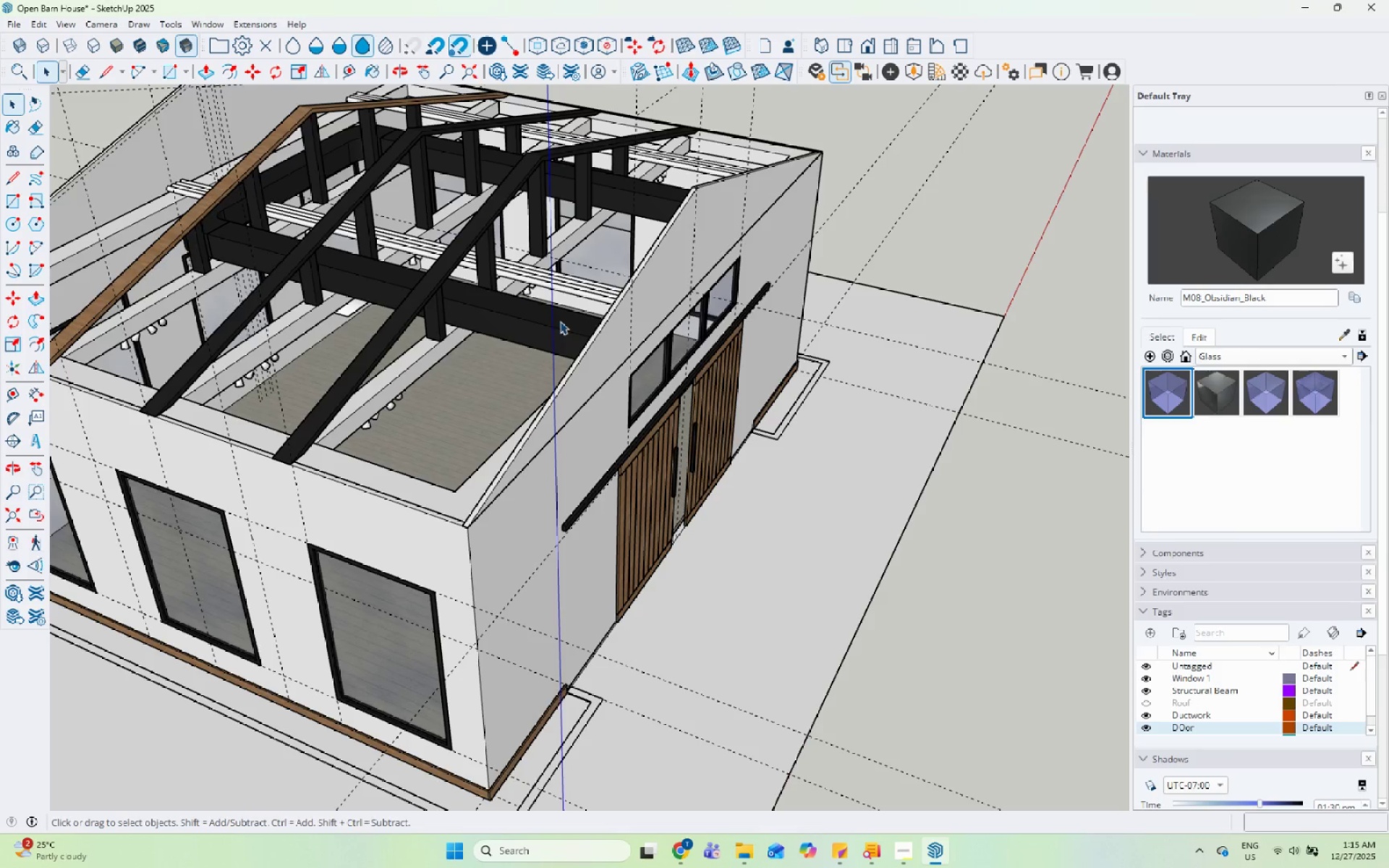 
scroll: coordinate [537, 215], scroll_direction: down, amount: 4.0
 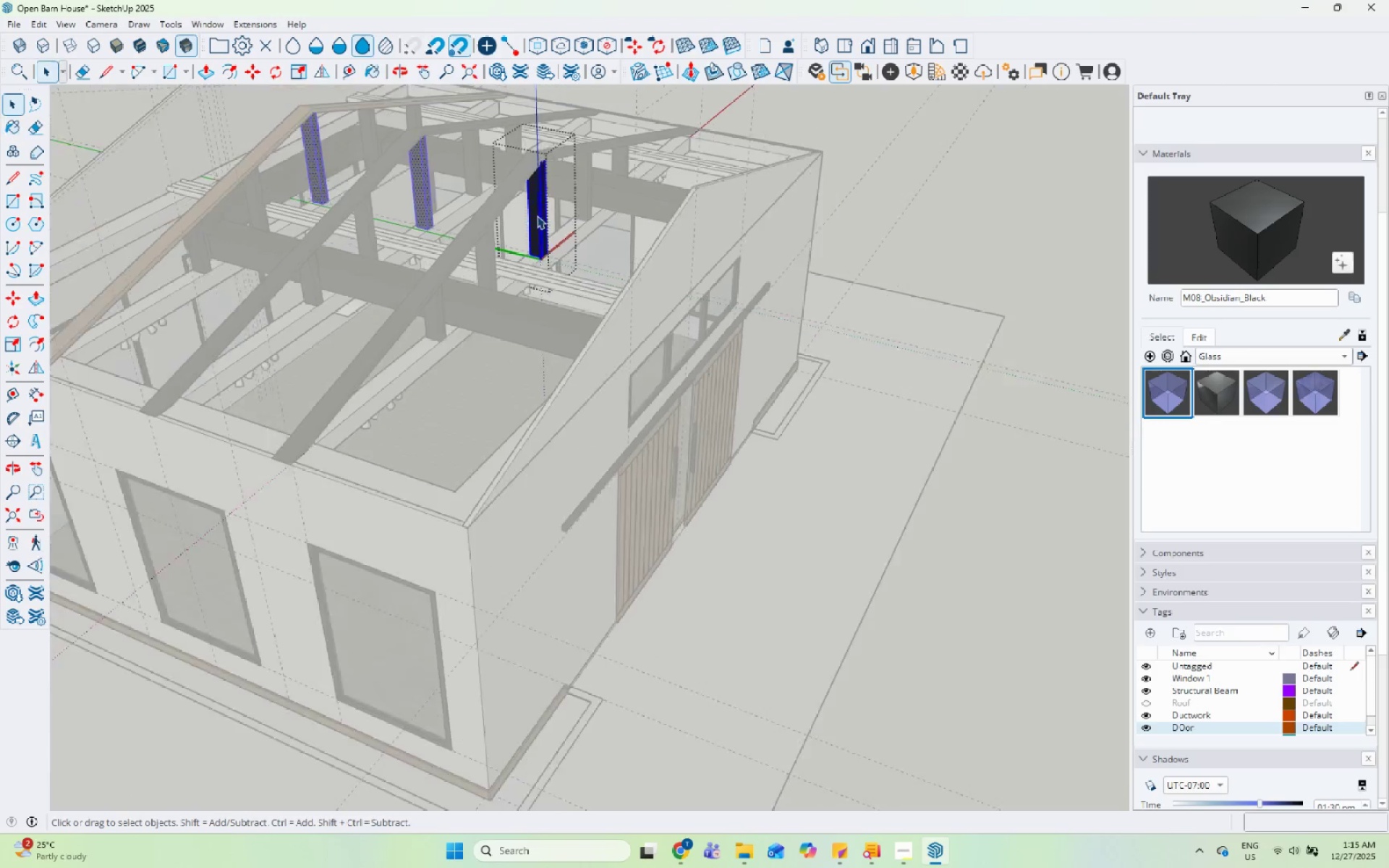 
hold_key(key=ControlLeft, duration=0.59)
 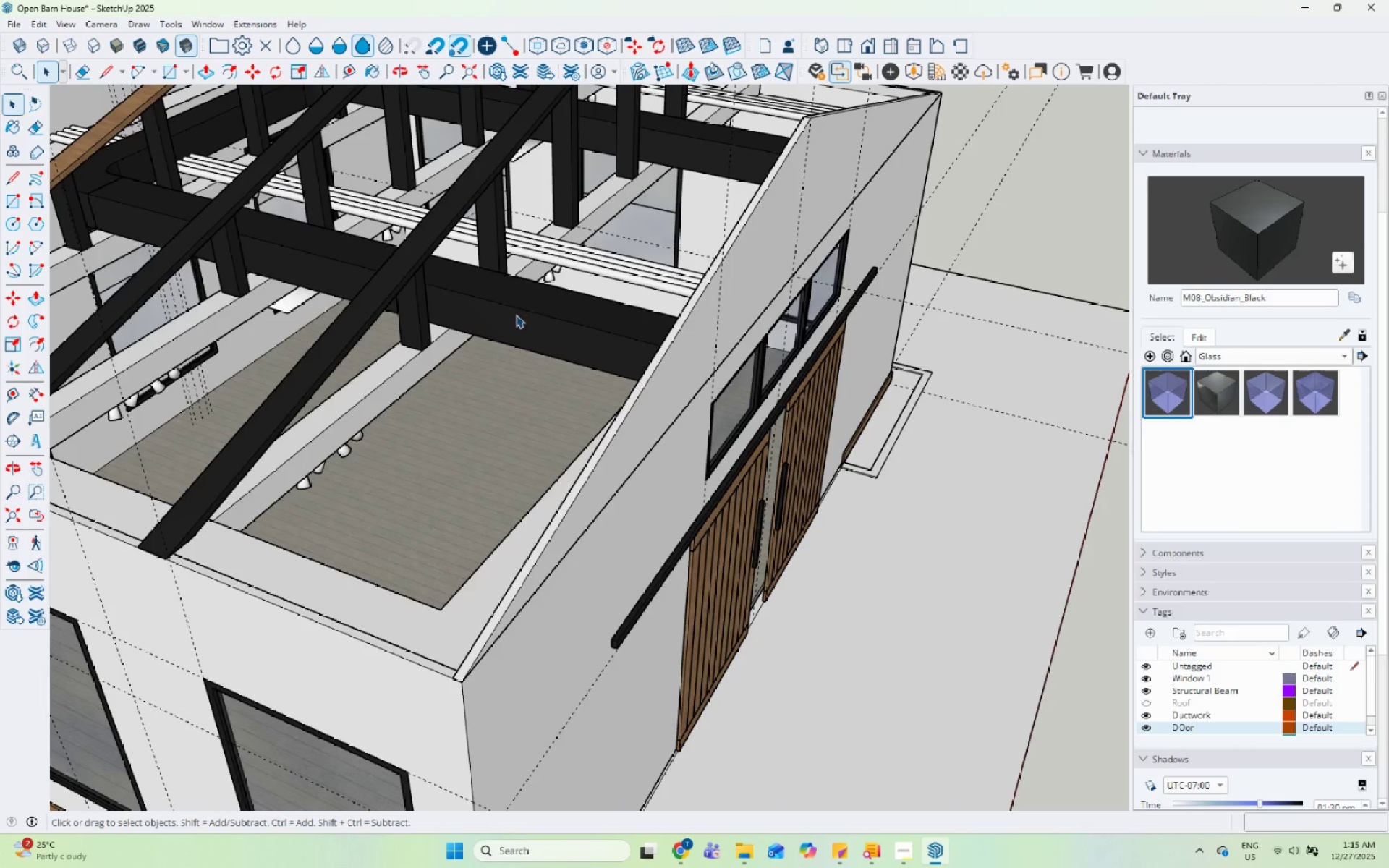 
scroll: coordinate [475, 324], scroll_direction: up, amount: 4.0
 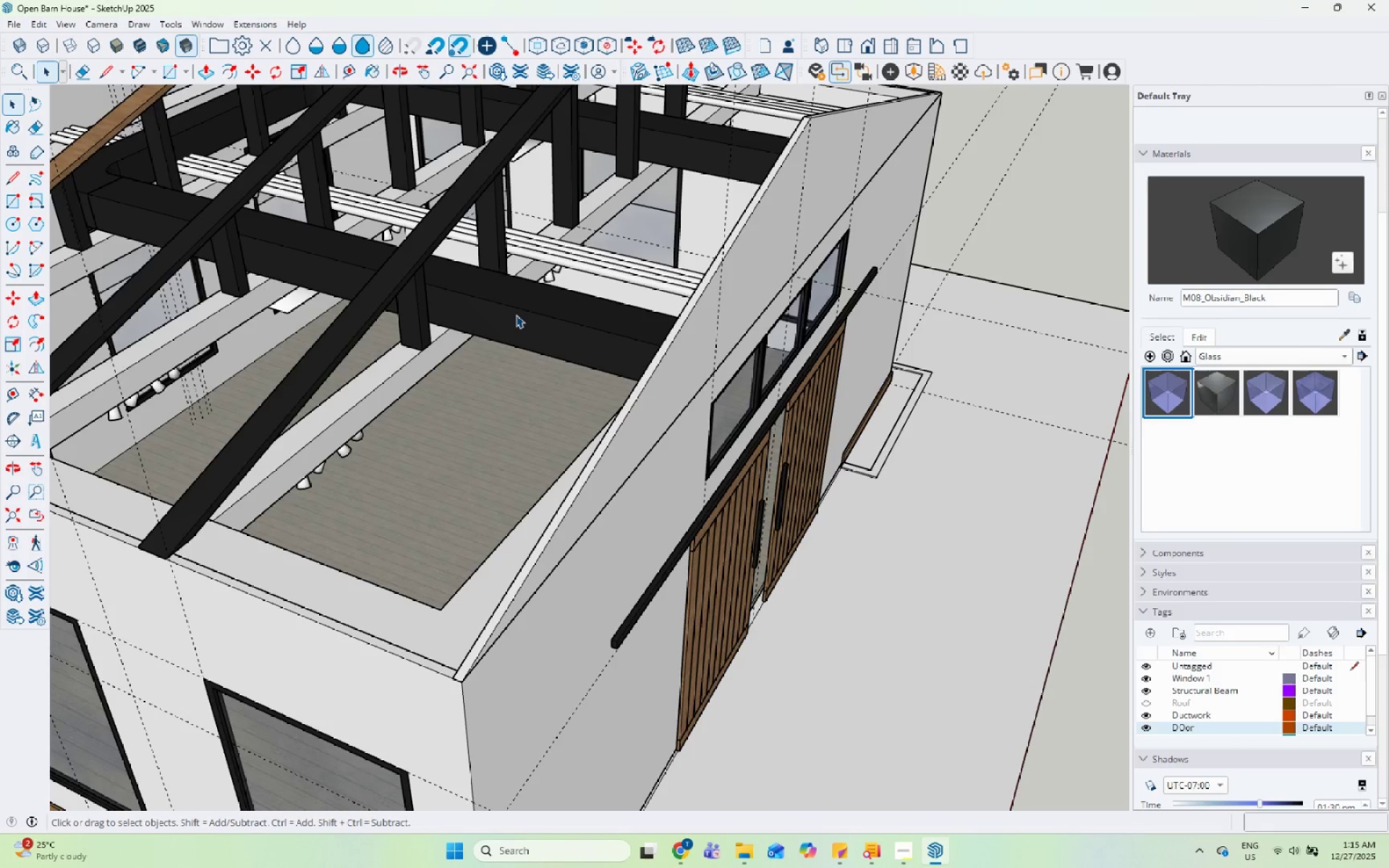 
left_click([516, 315])
 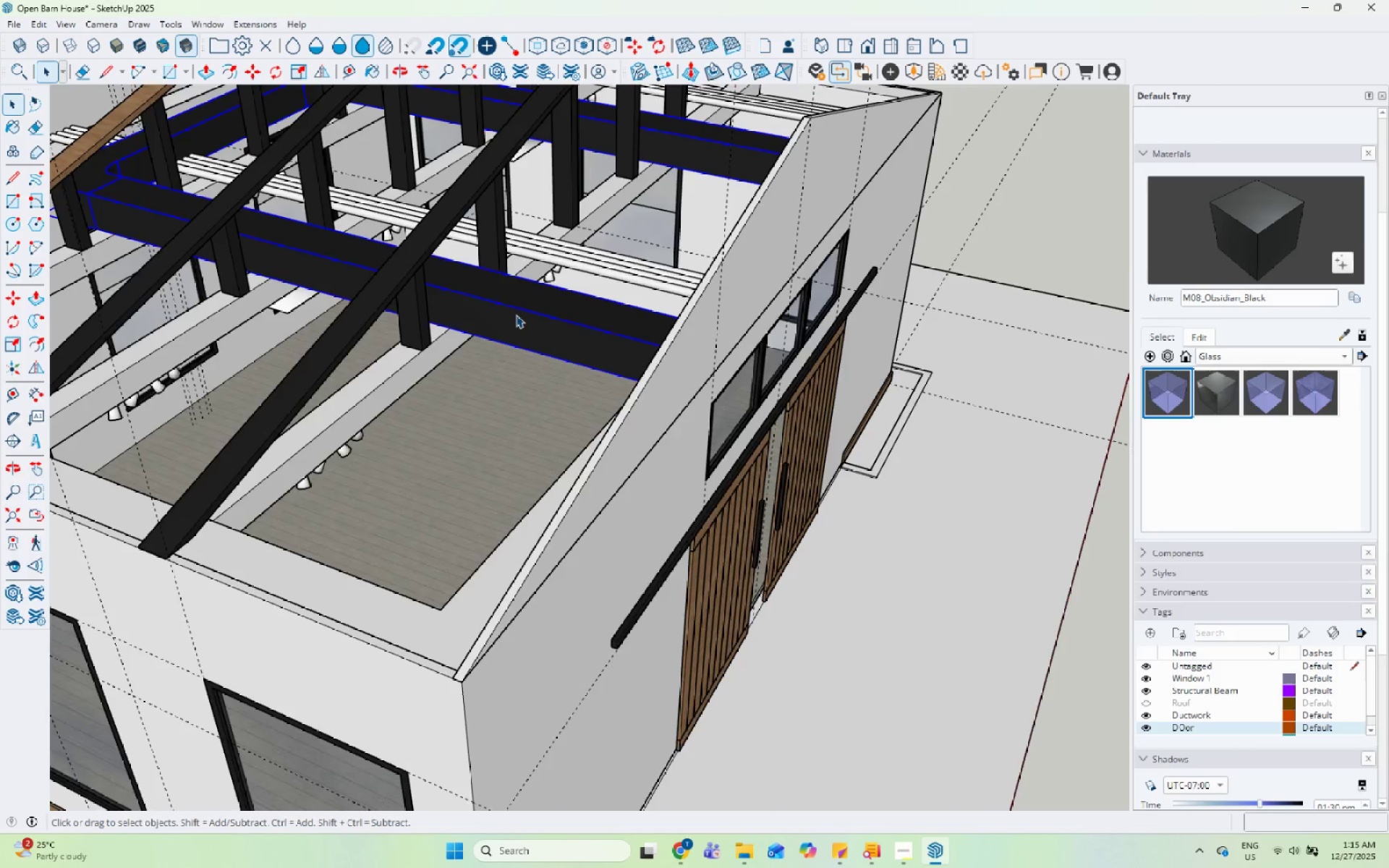 
scroll: coordinate [516, 315], scroll_direction: down, amount: 5.0
 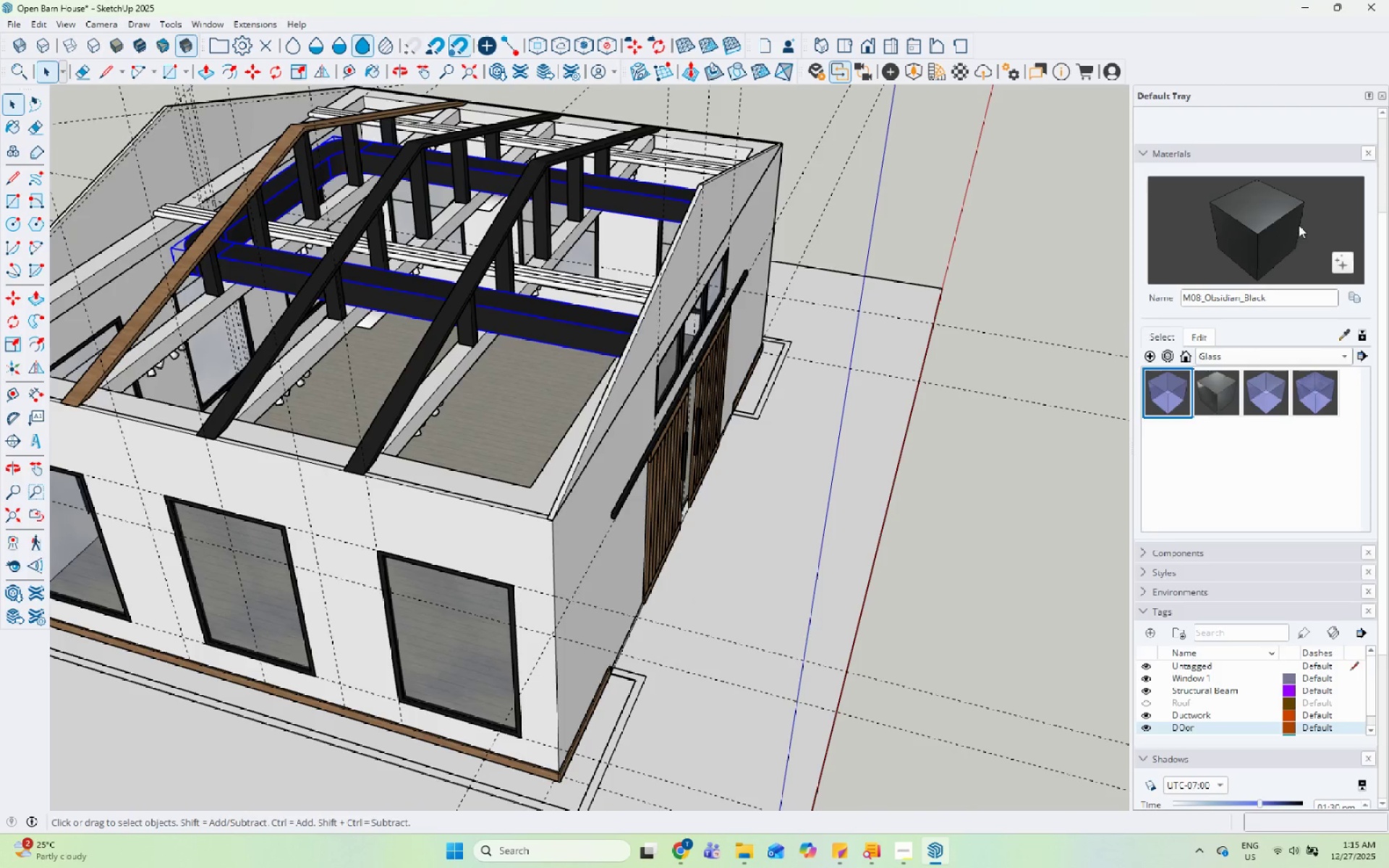 
left_click_drag(start_coordinate=[1270, 237], to_coordinate=[1259, 239])
 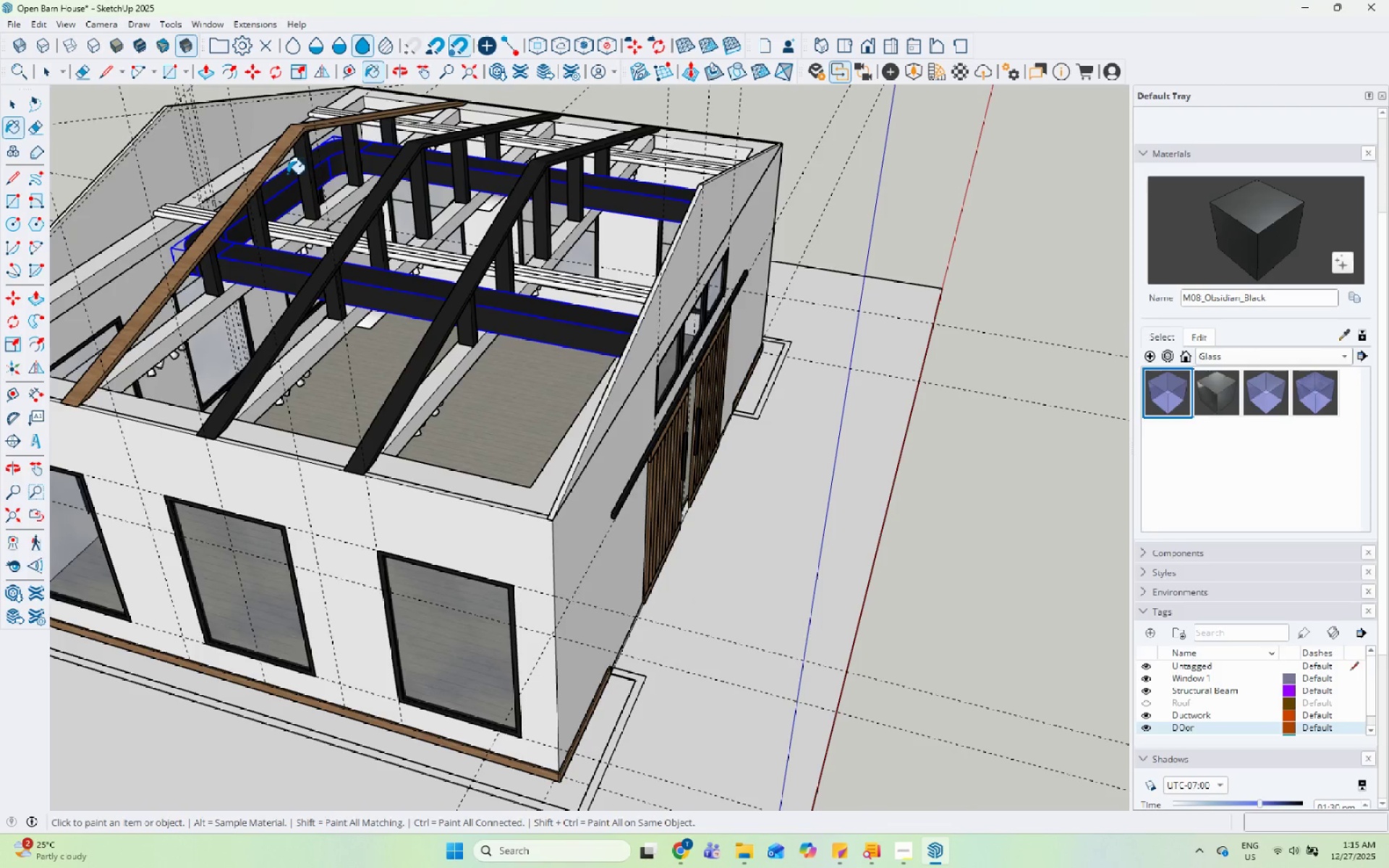 
left_click([274, 158])
 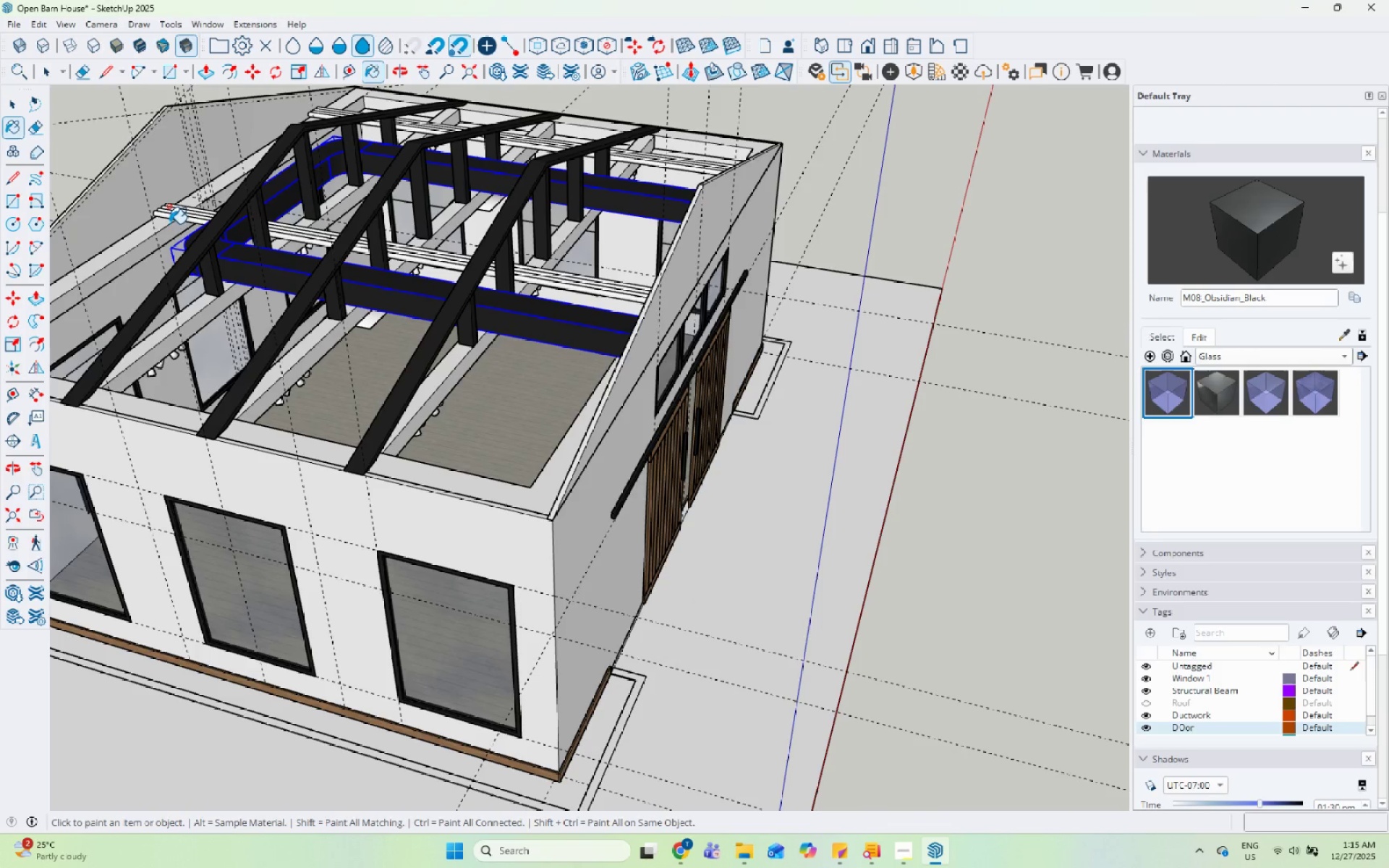 
left_click([151, 229])
 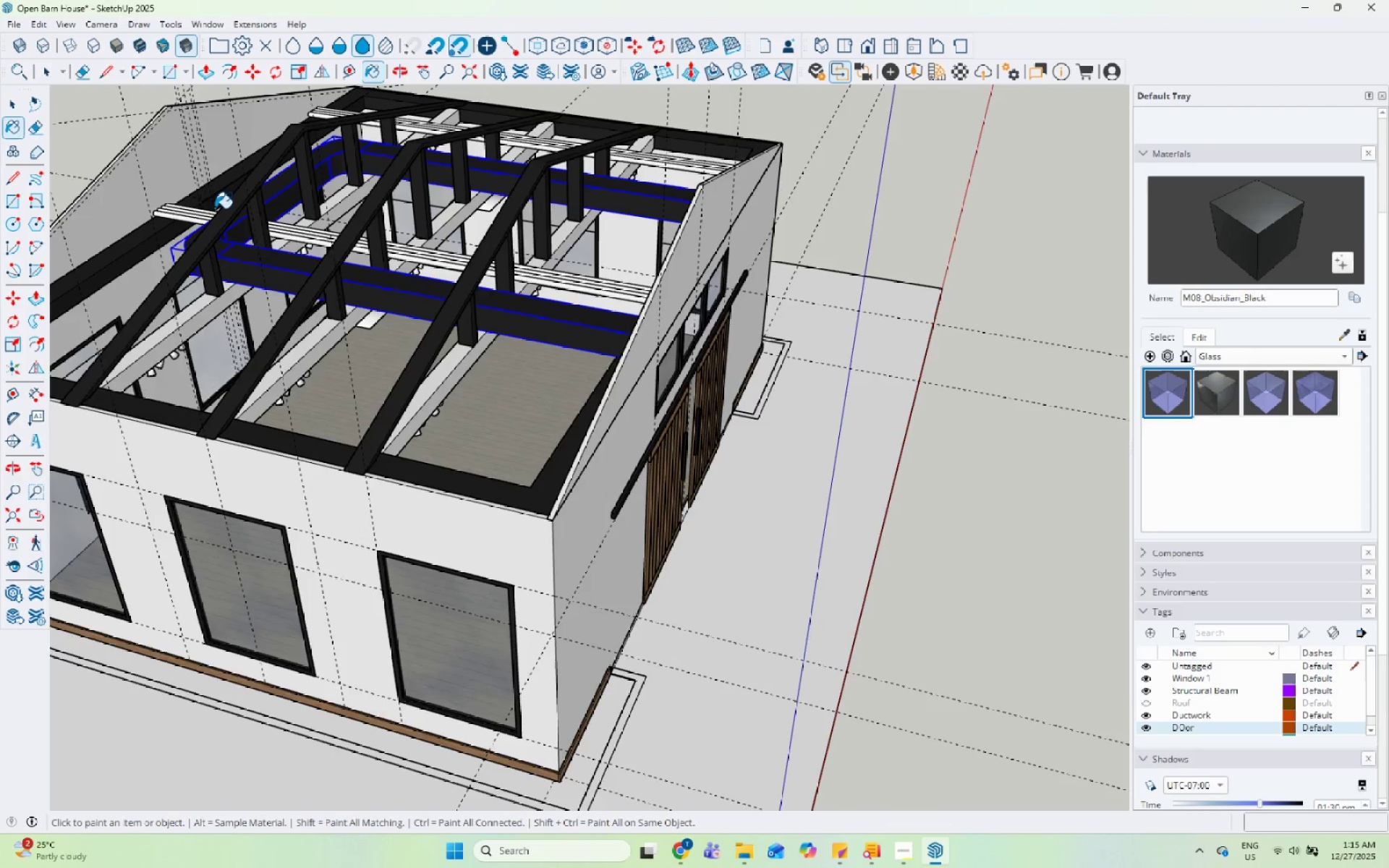 
left_click([225, 308])
 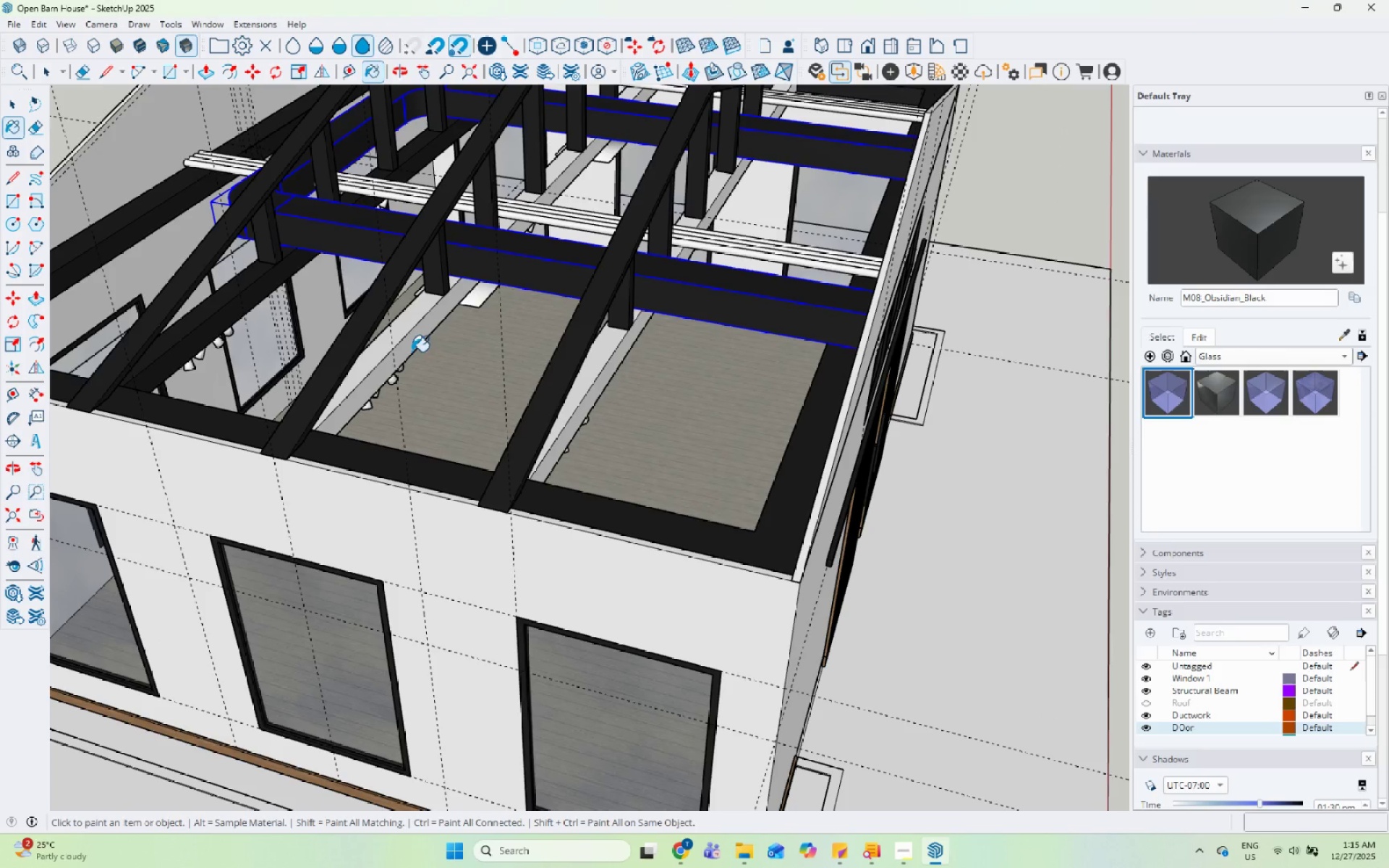 
scroll: coordinate [209, 286], scroll_direction: up, amount: 2.0
 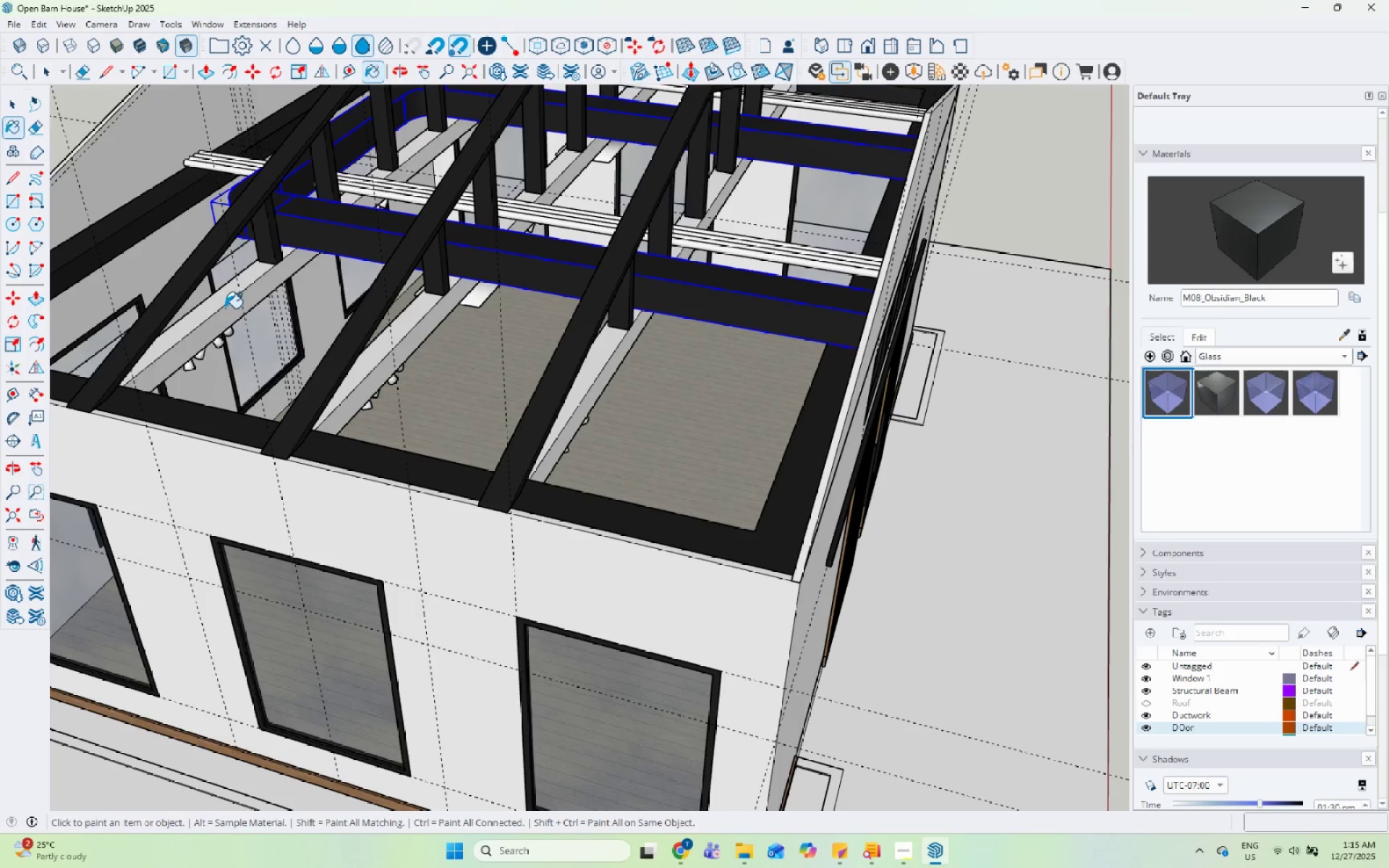 
left_click([404, 339])
 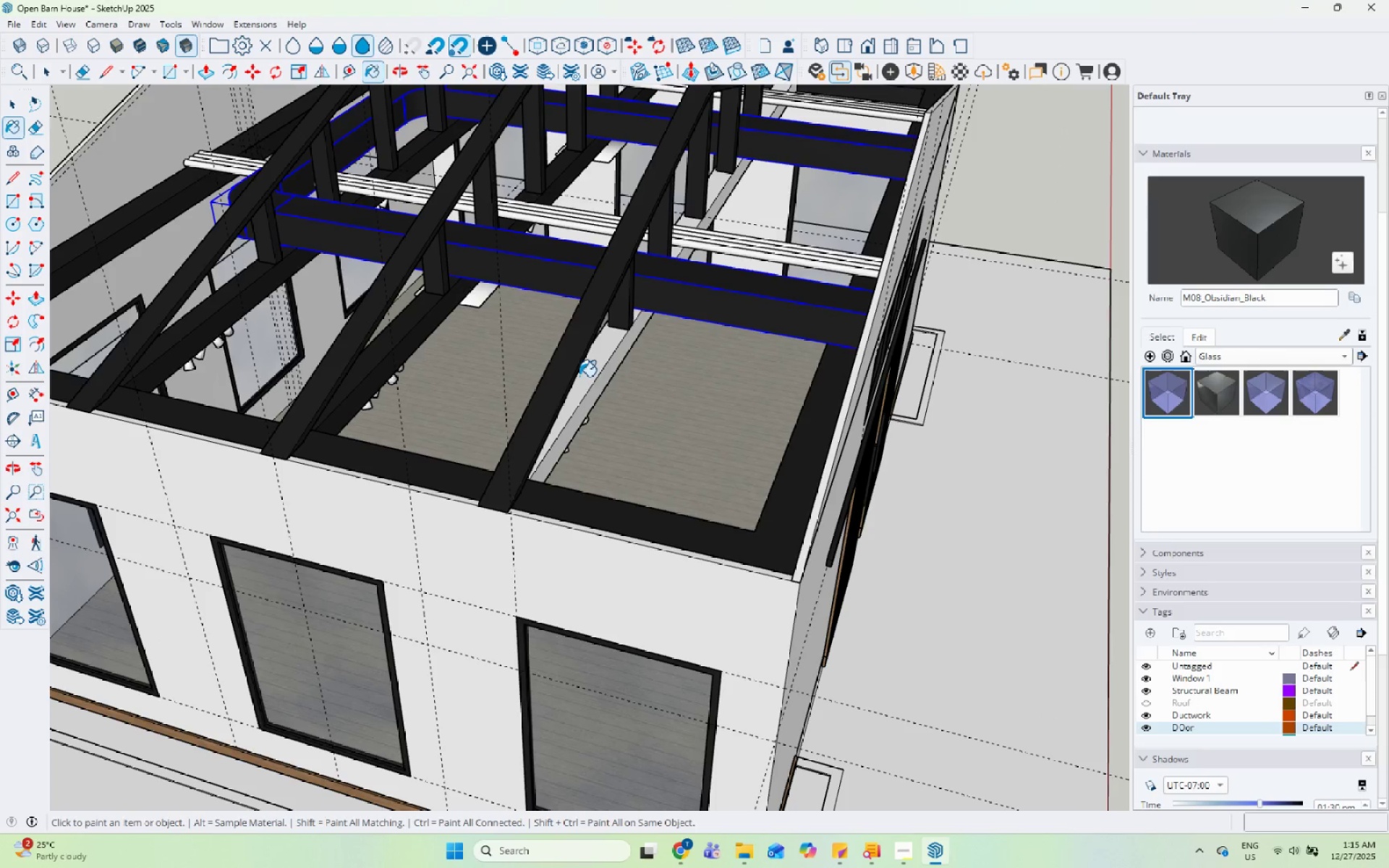 
left_click([590, 379])
 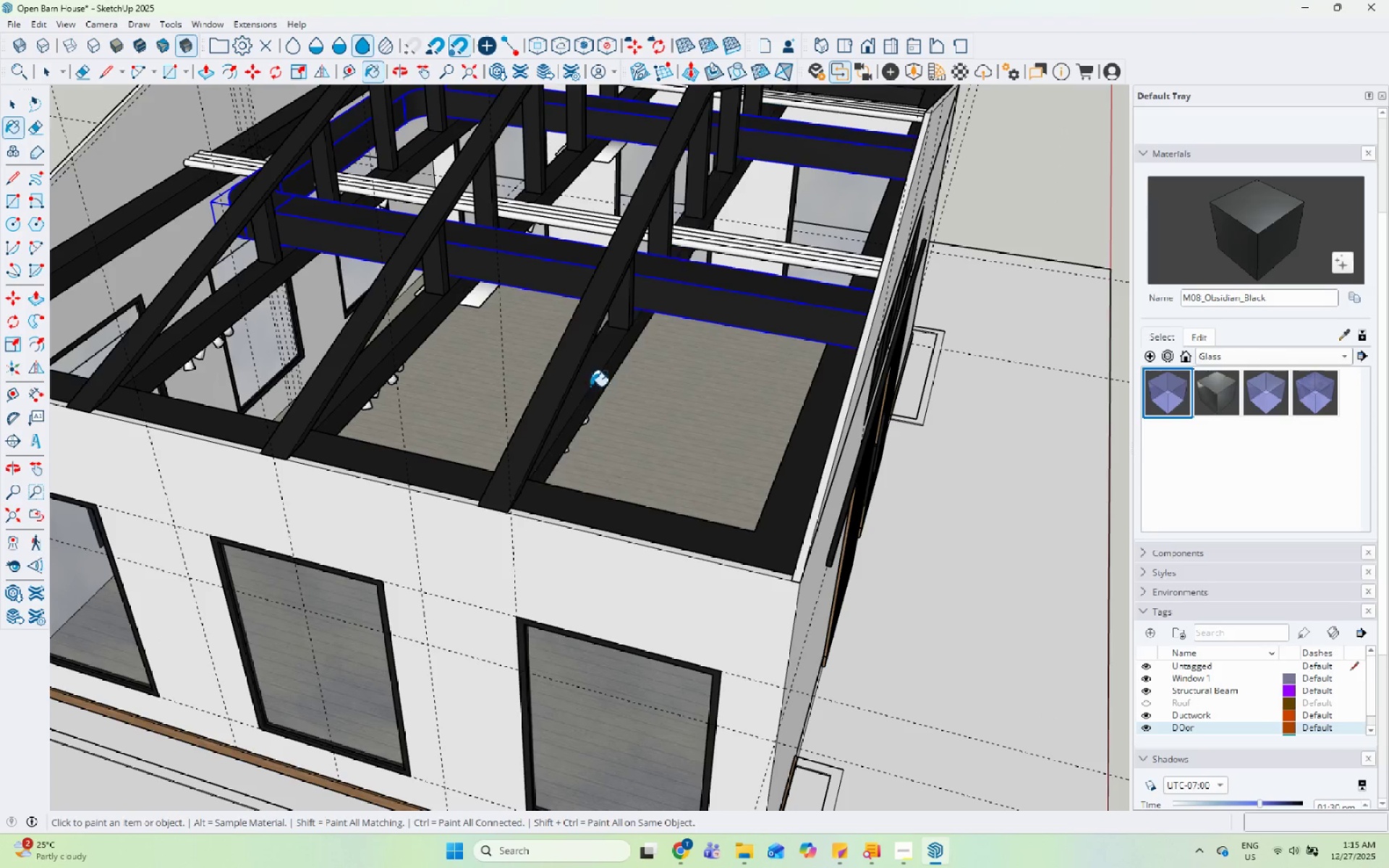 
scroll: coordinate [579, 425], scroll_direction: down, amount: 6.0
 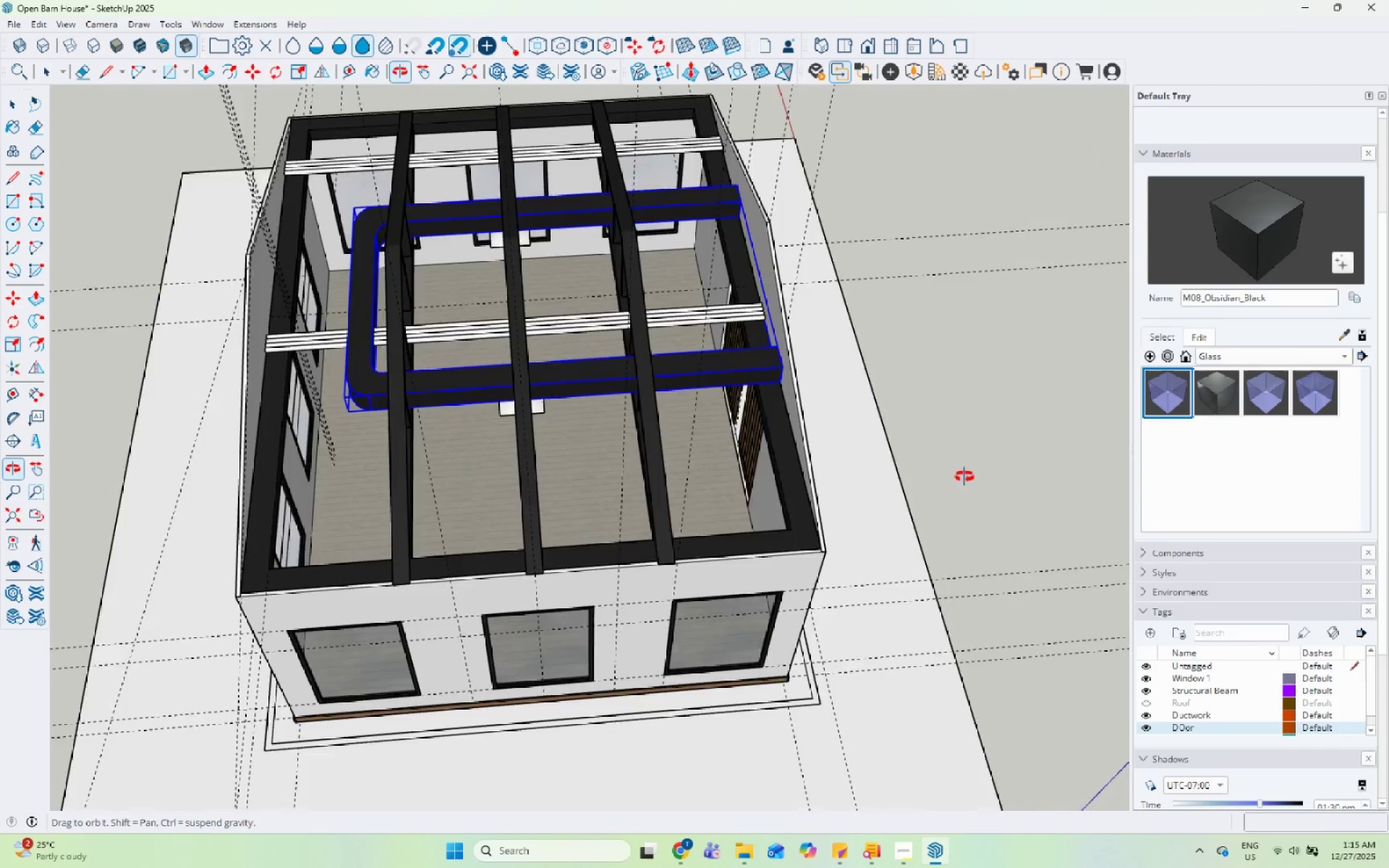 
key(Space)
 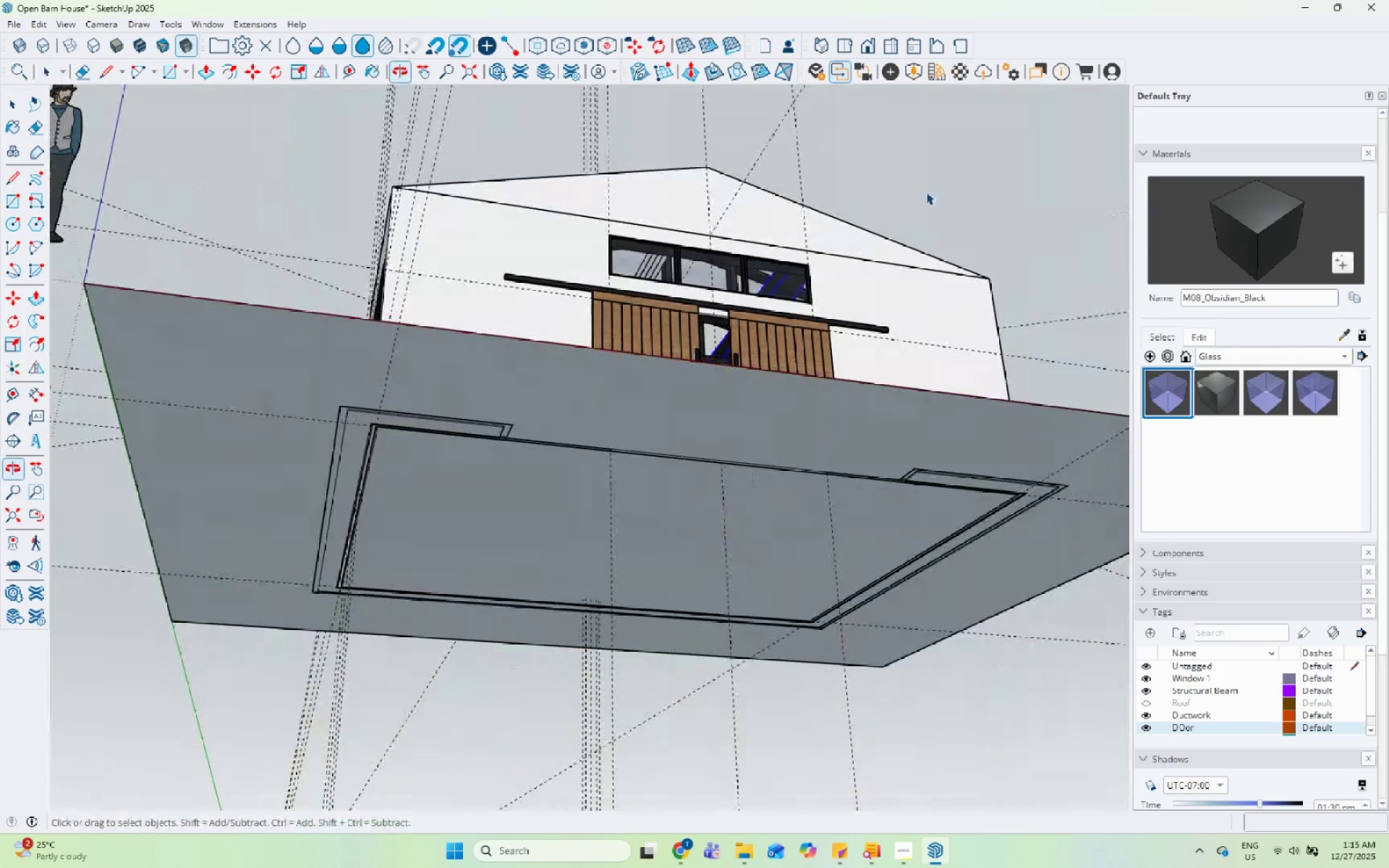 
key(Space)
 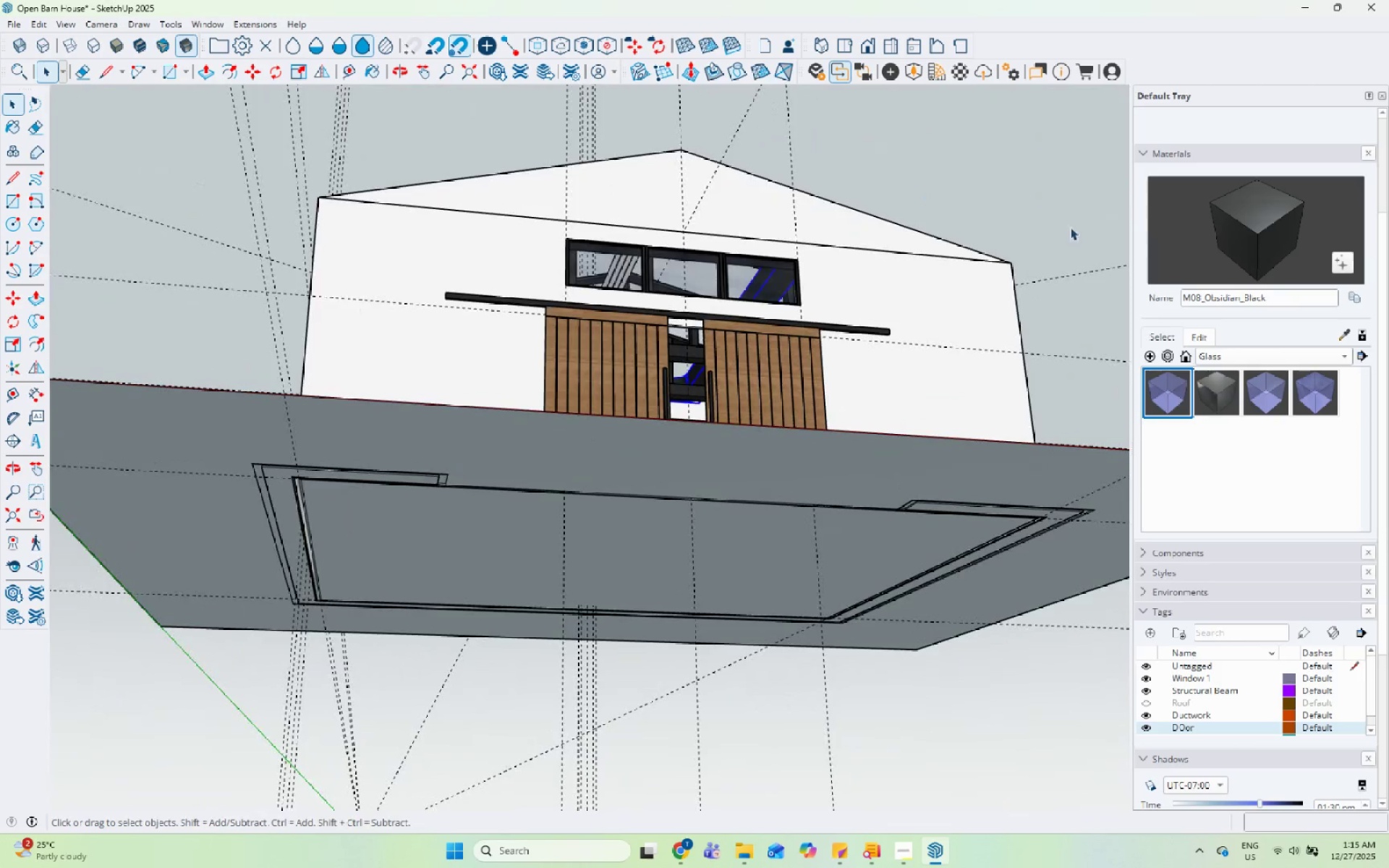 
scroll: coordinate [791, 373], scroll_direction: up, amount: 1.0
 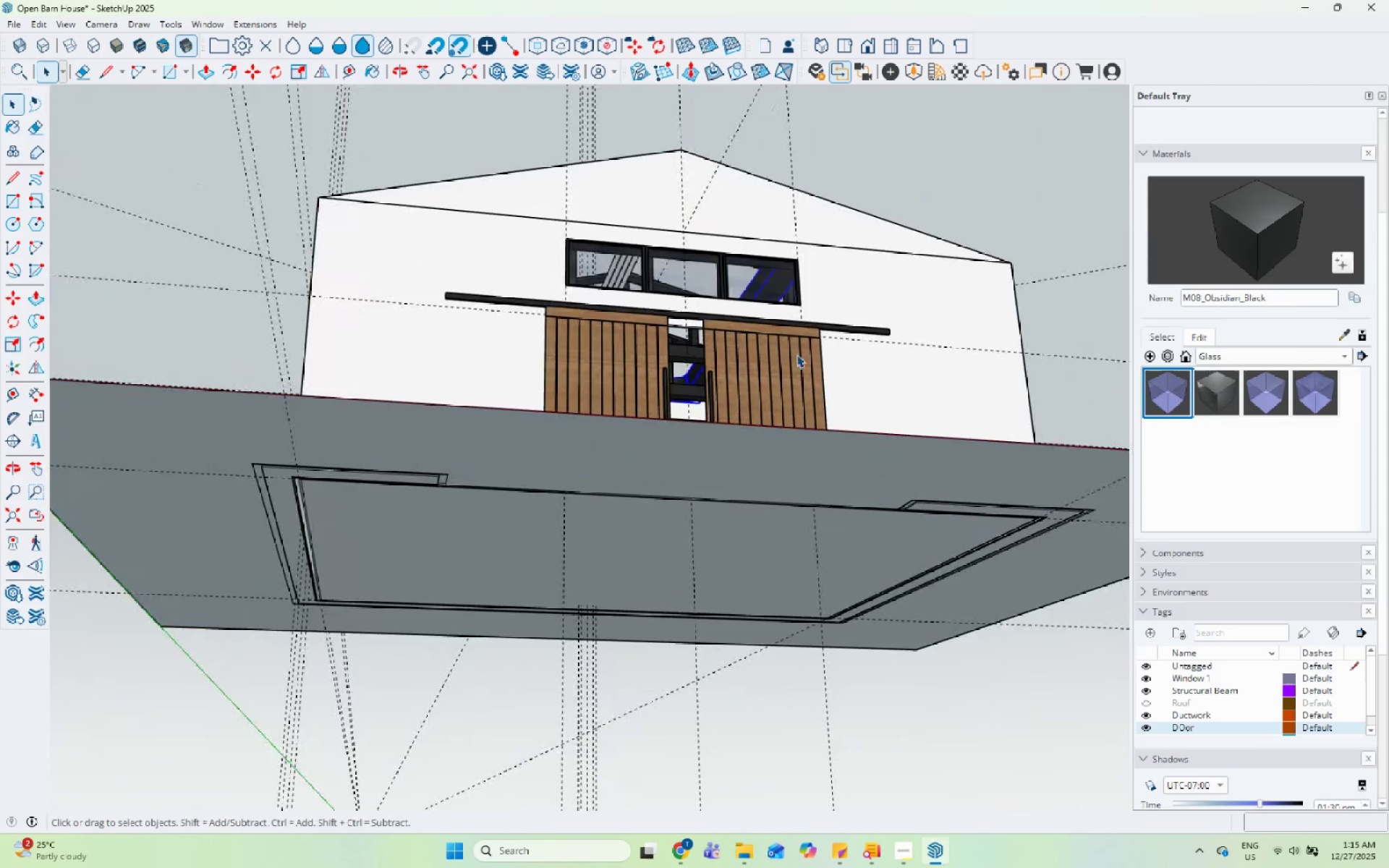 
left_click([1059, 216])
 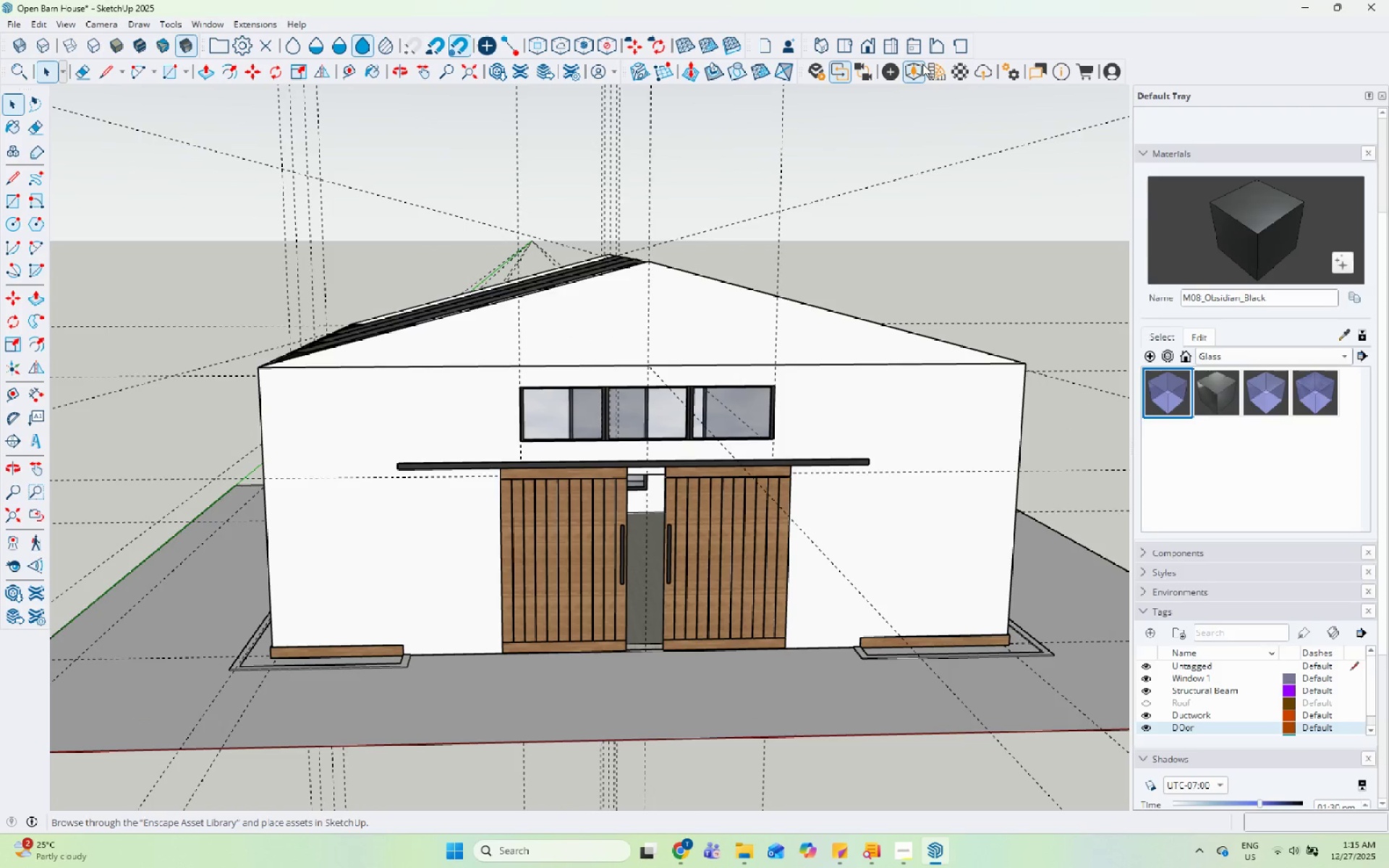 
left_click([941, 72])
 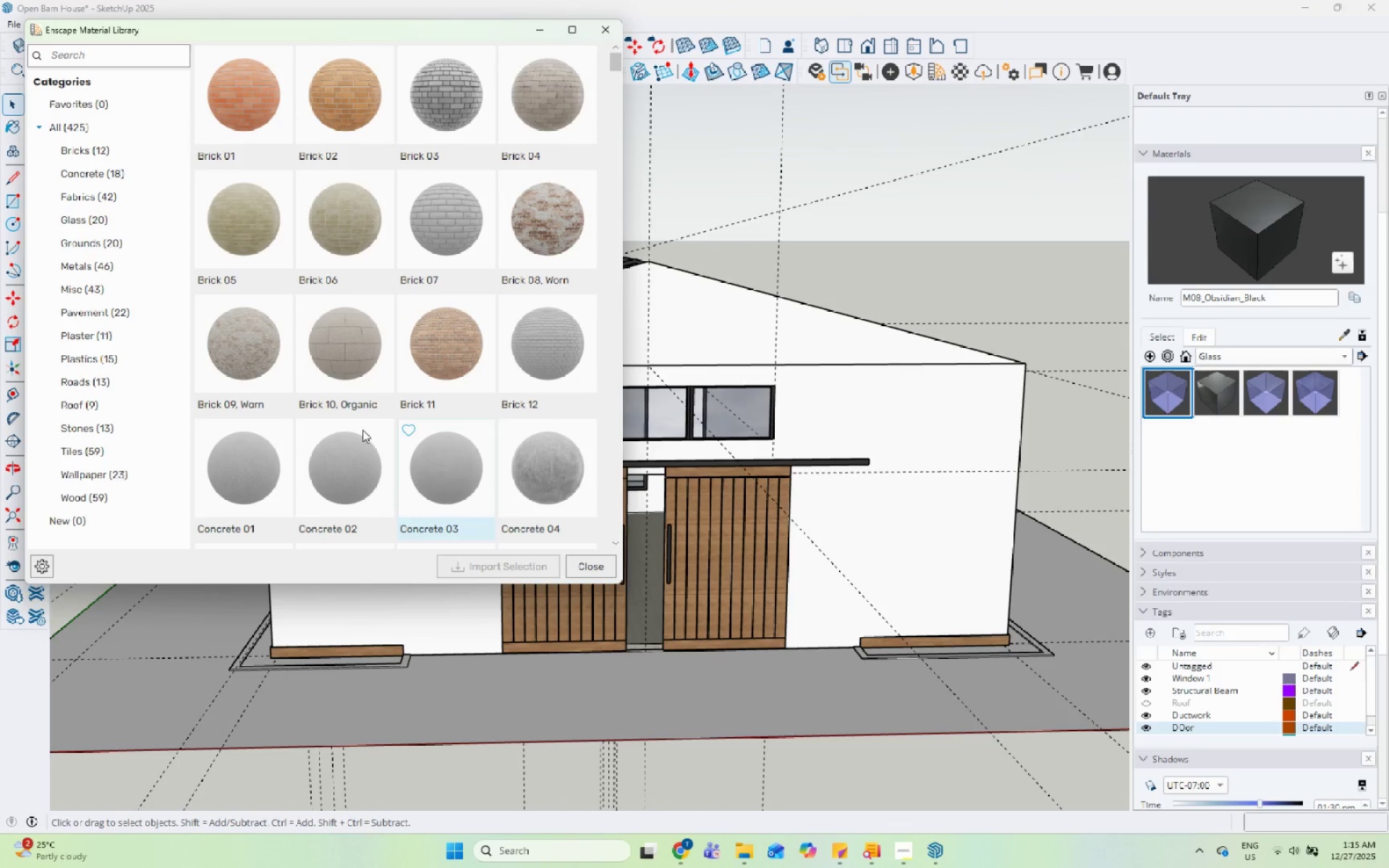 
left_click([48, 505])
 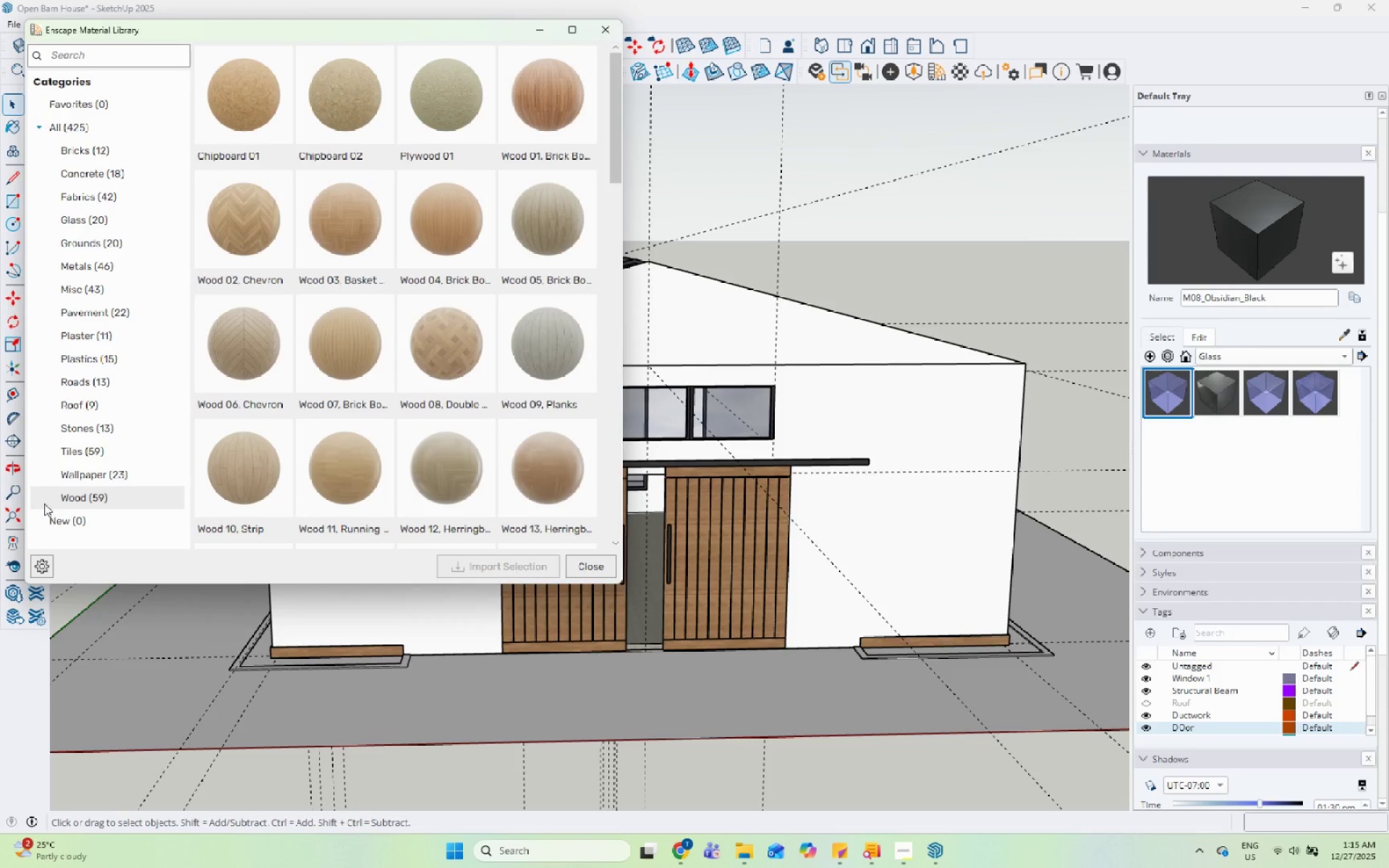 
wait(11.08)
 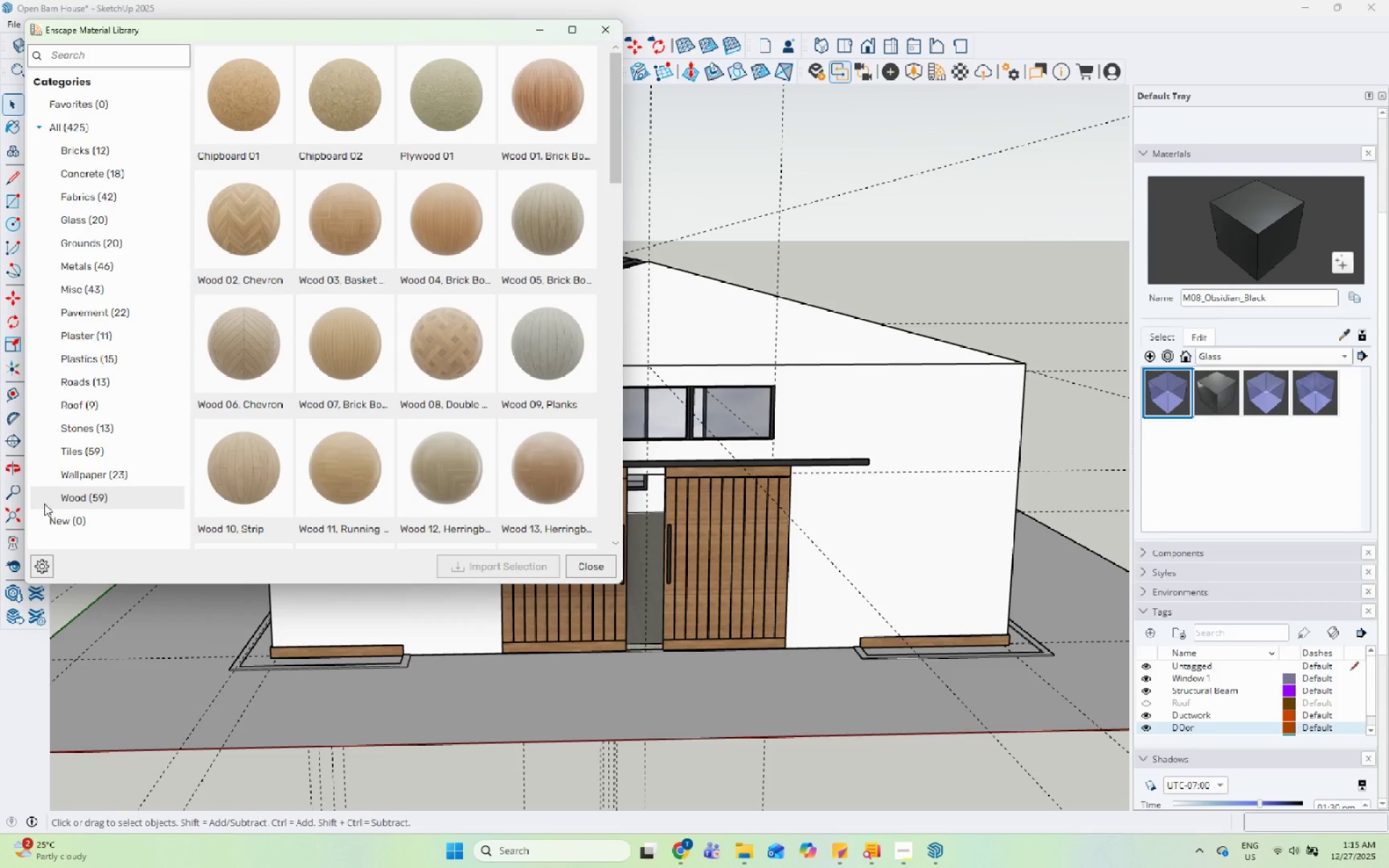 
scroll: coordinate [256, 427], scroll_direction: down, amount: 2.0
 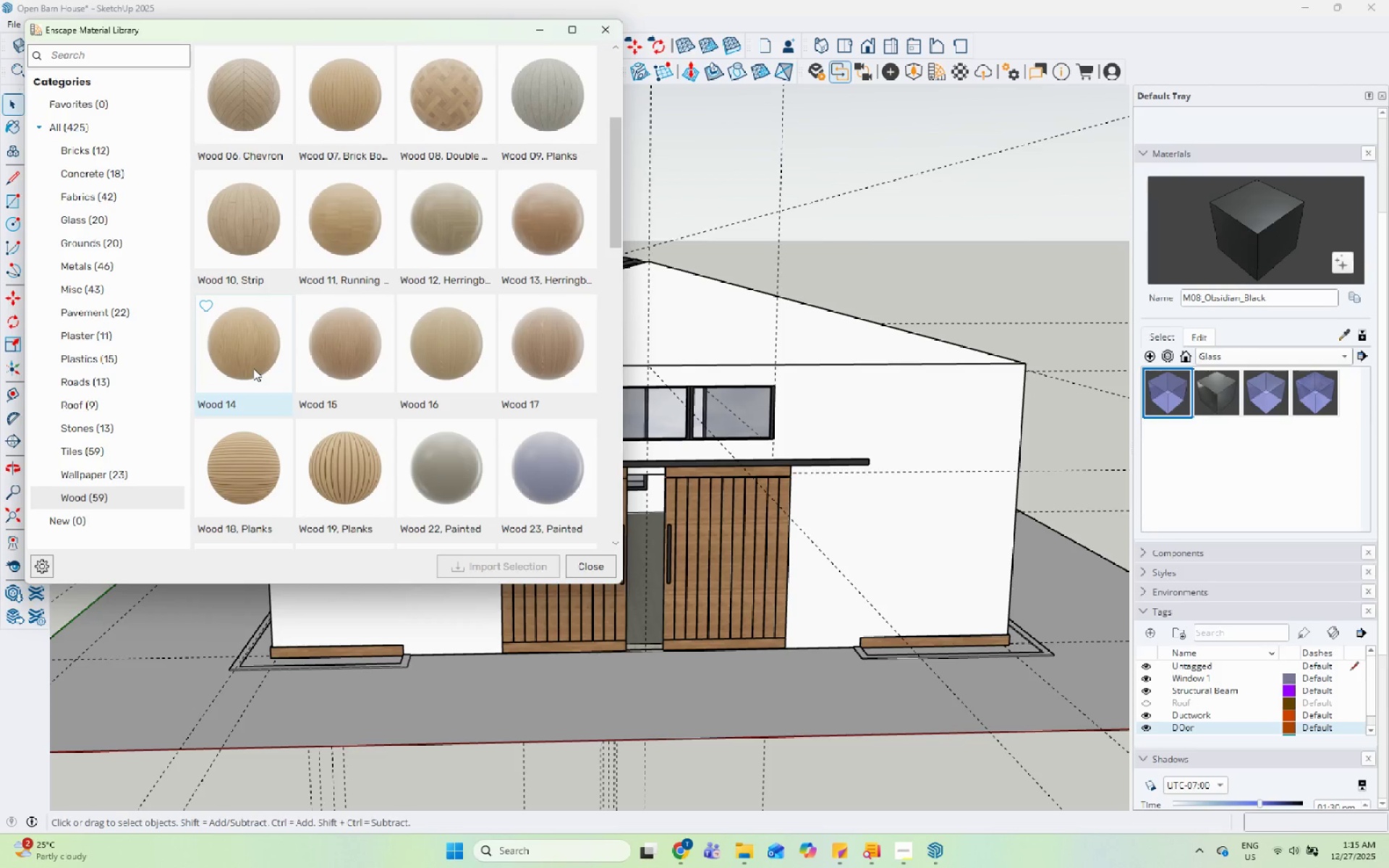 
left_click([253, 368])
 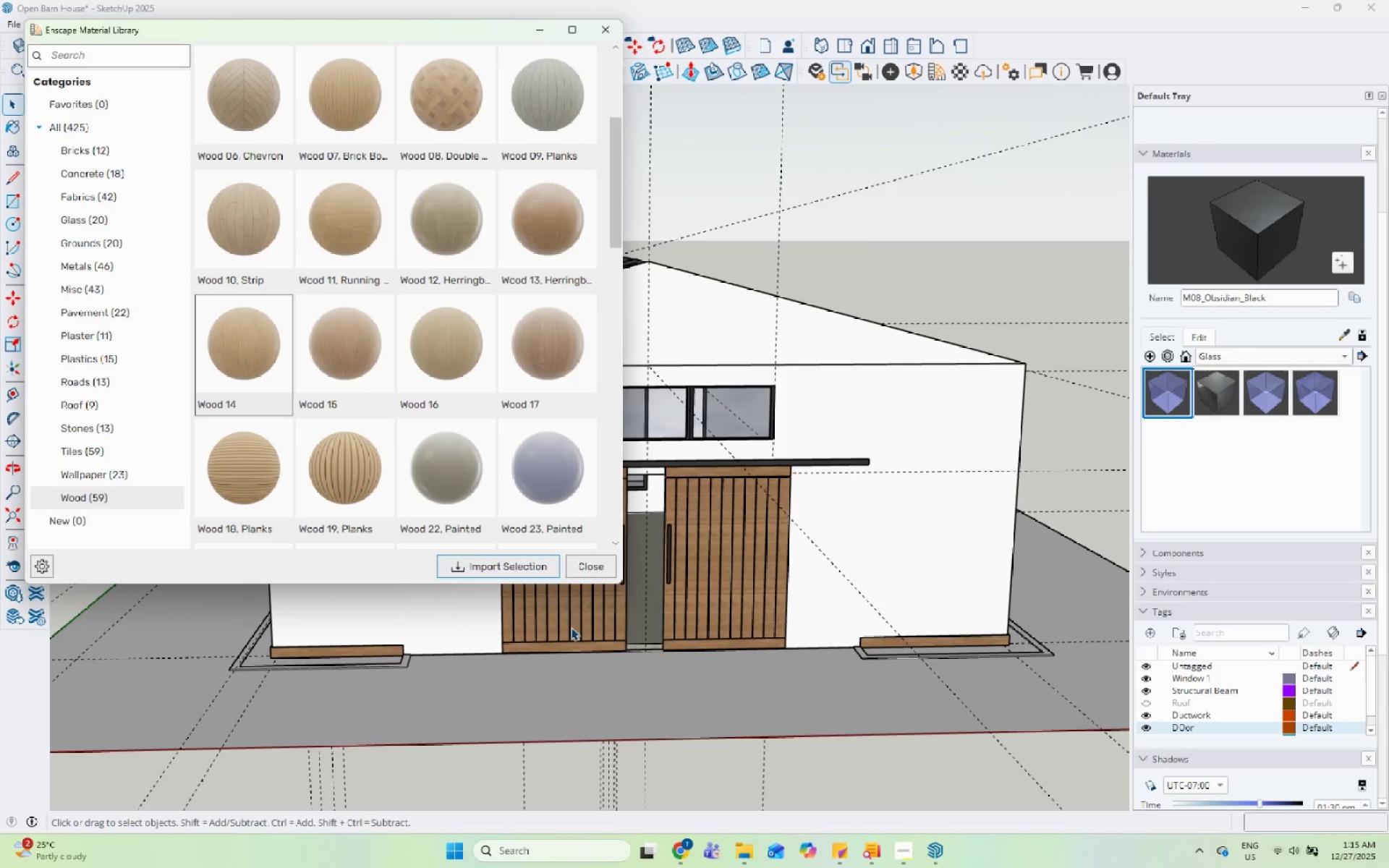 
left_click([519, 554])
 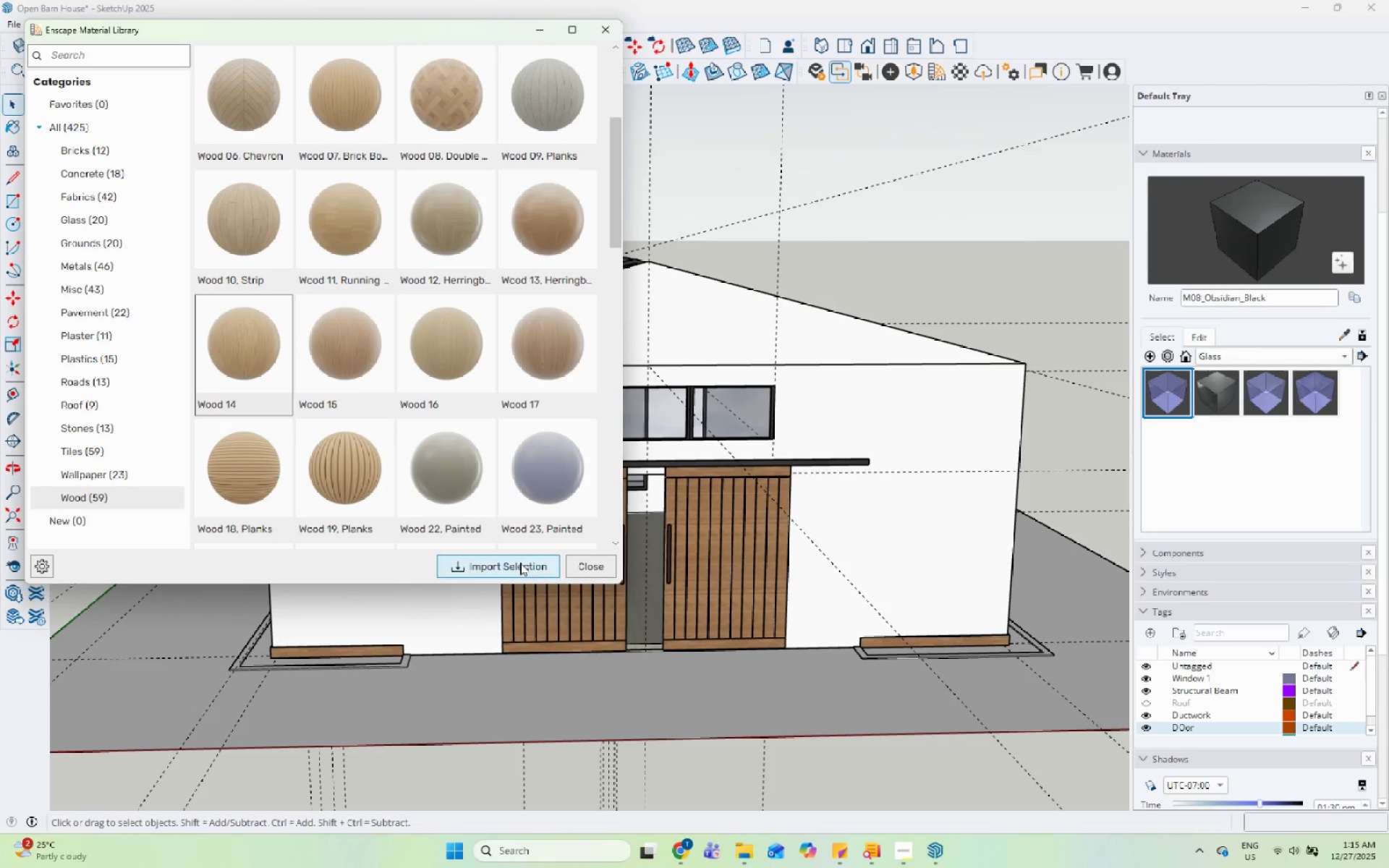 
left_click([520, 563])
 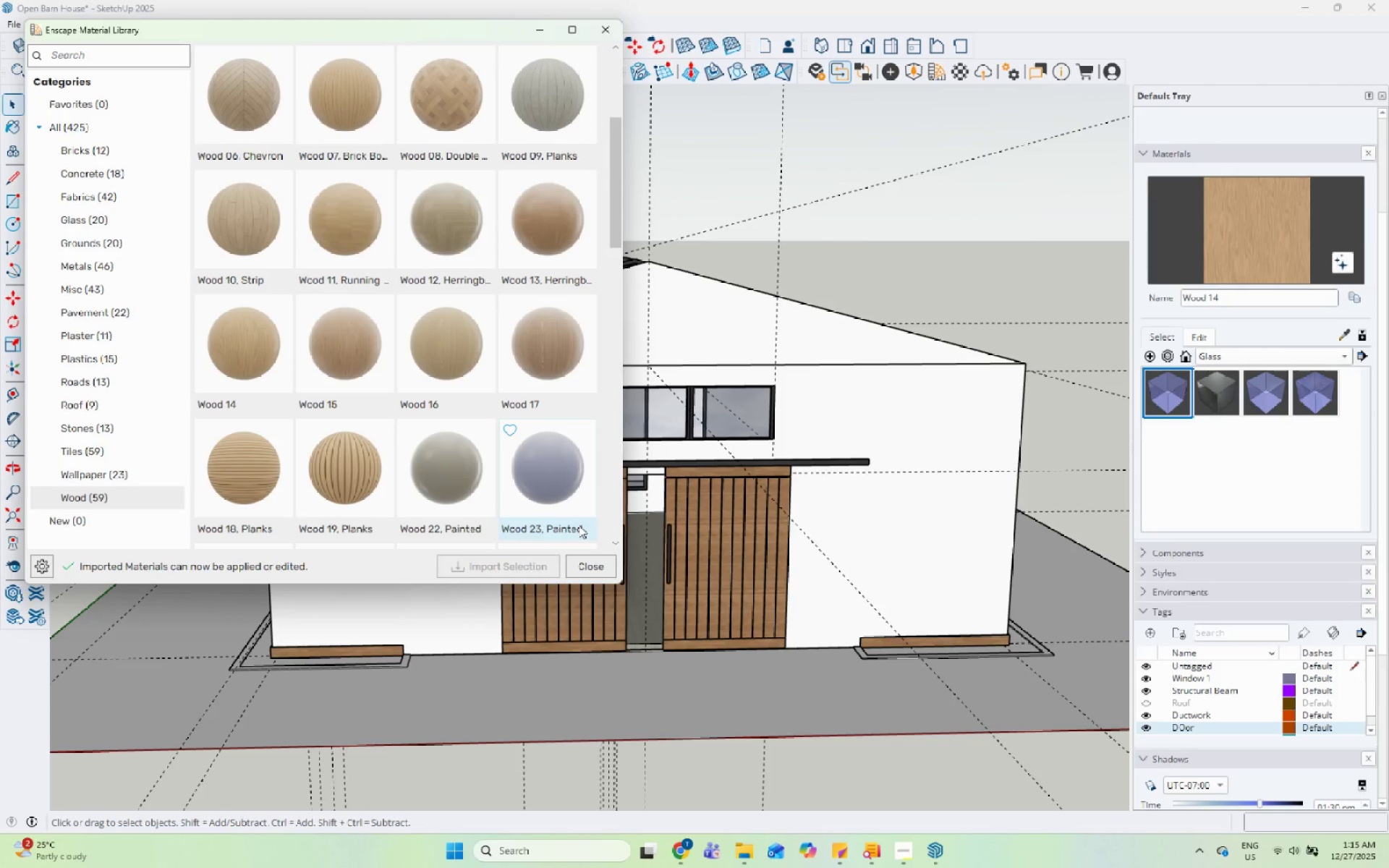 
wait(8.61)
 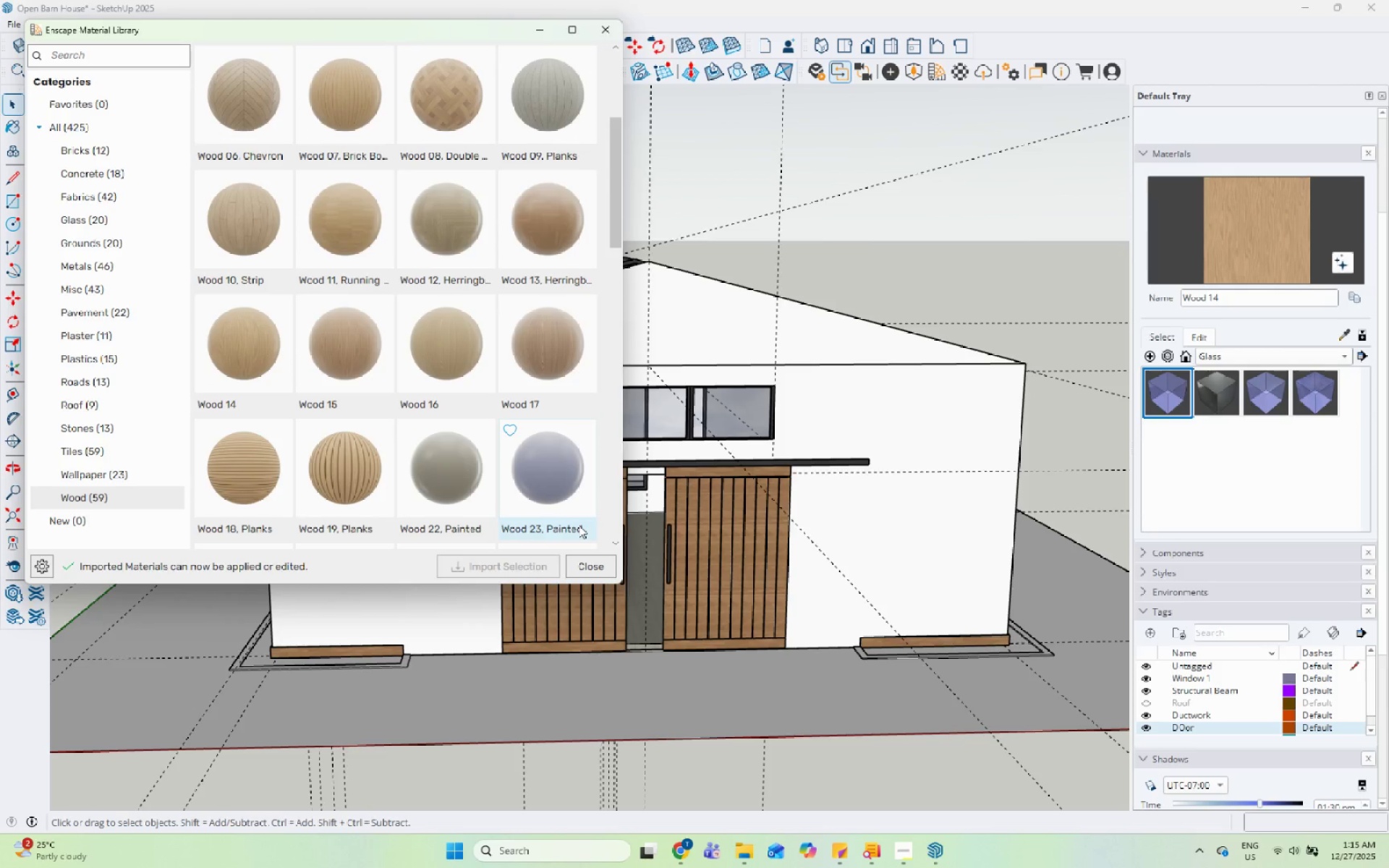 
left_click([587, 568])
 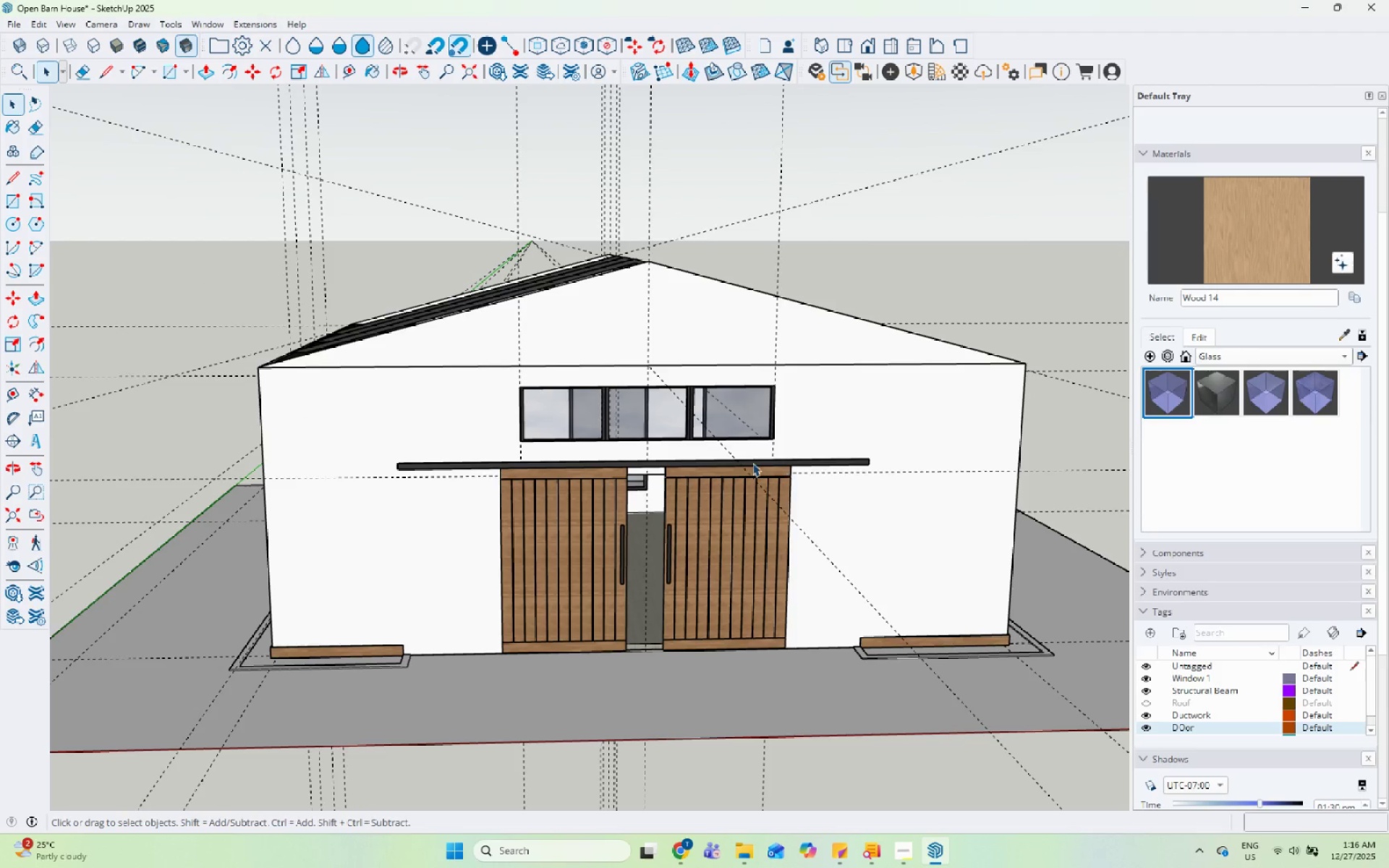 
double_click([849, 421])
 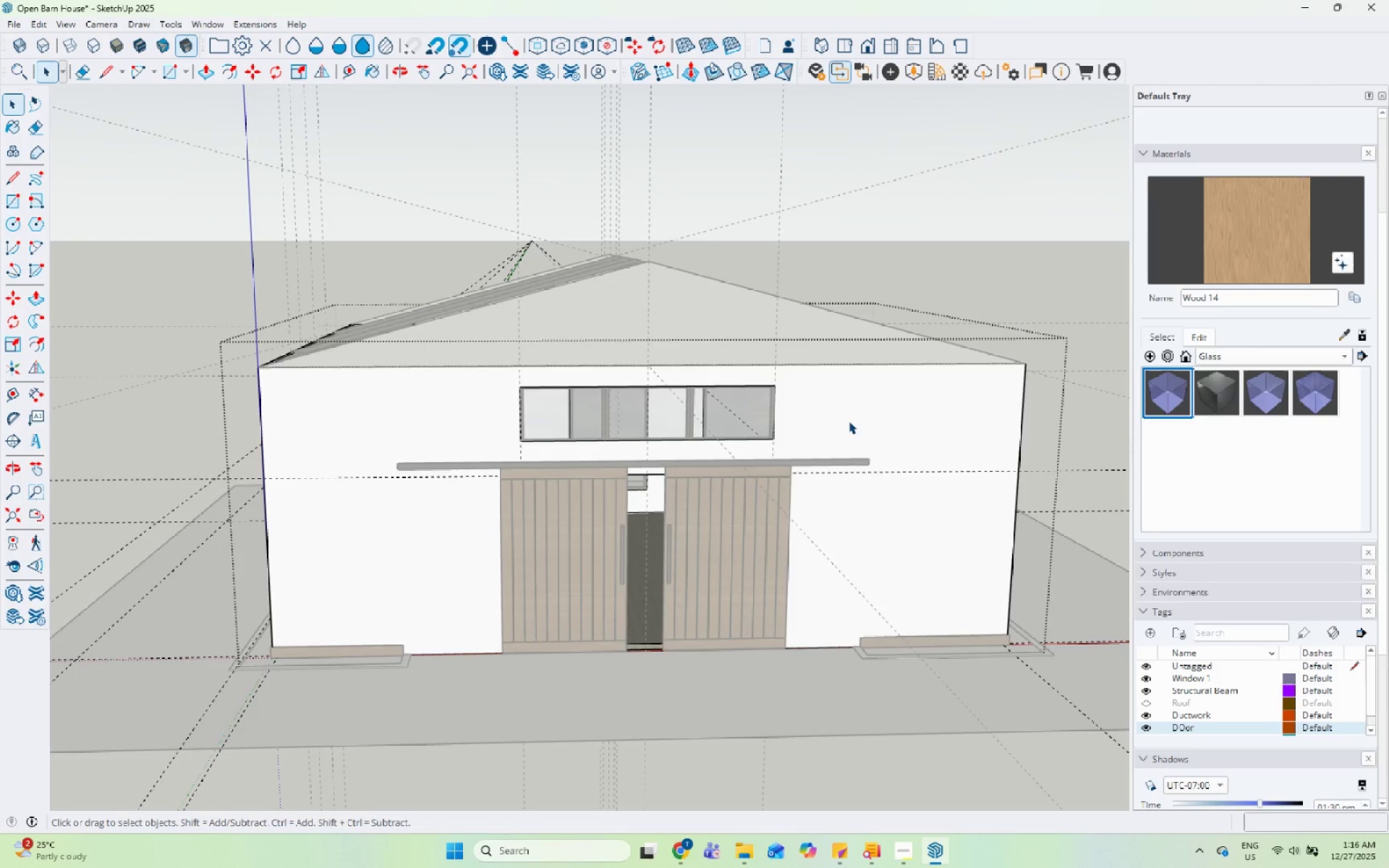 
triple_click([849, 421])
 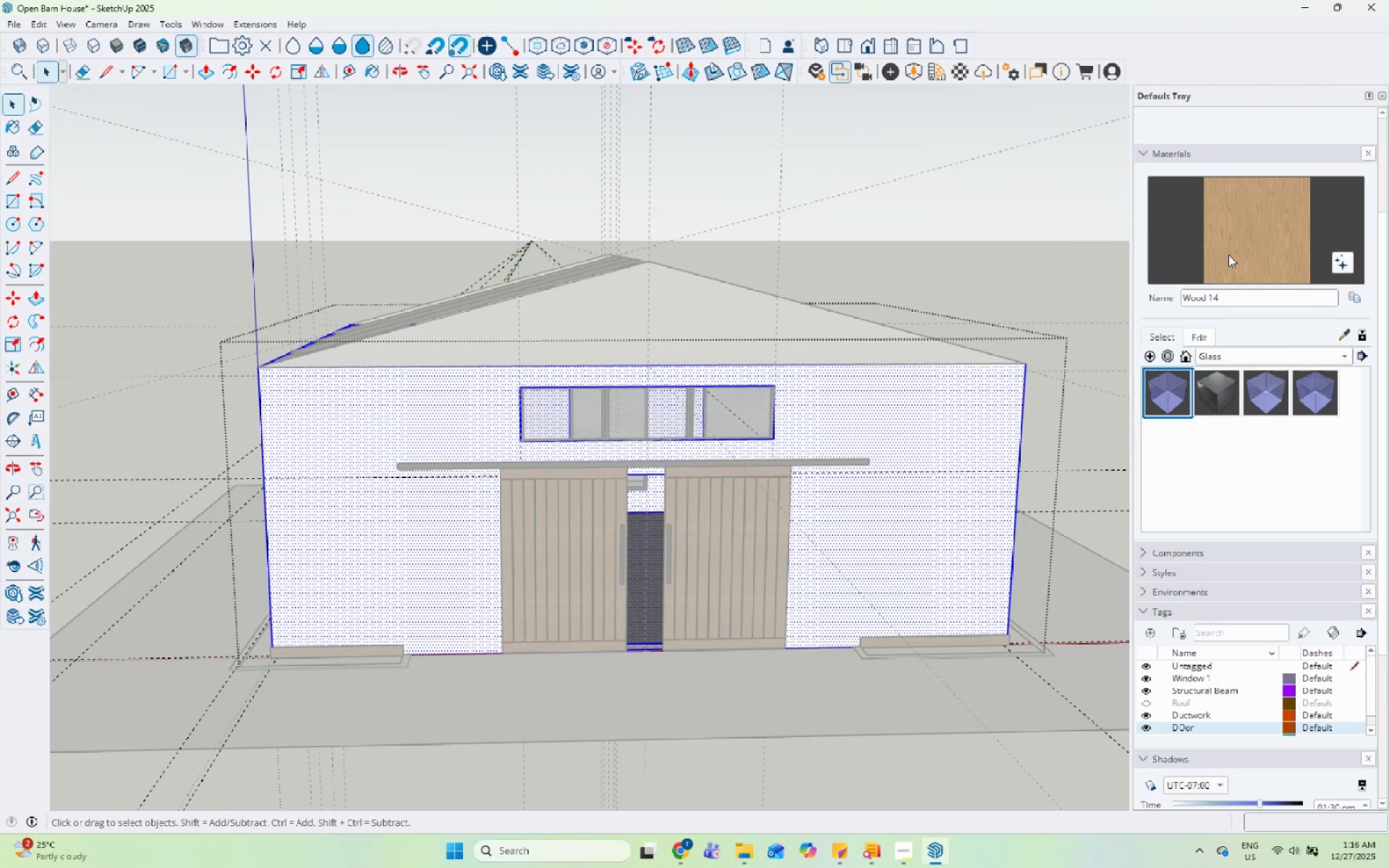 
double_click([919, 402])
 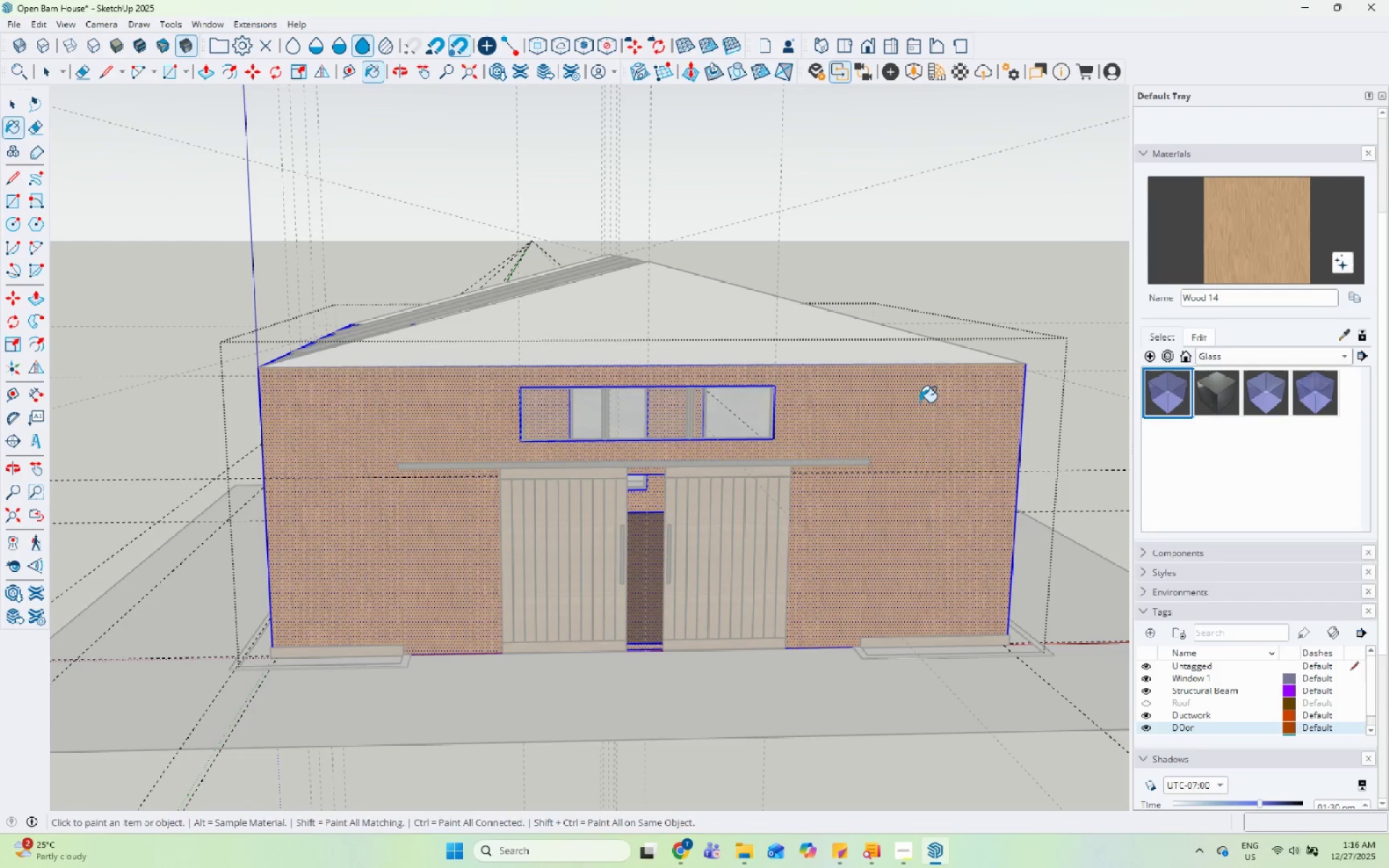 
key(Space)
 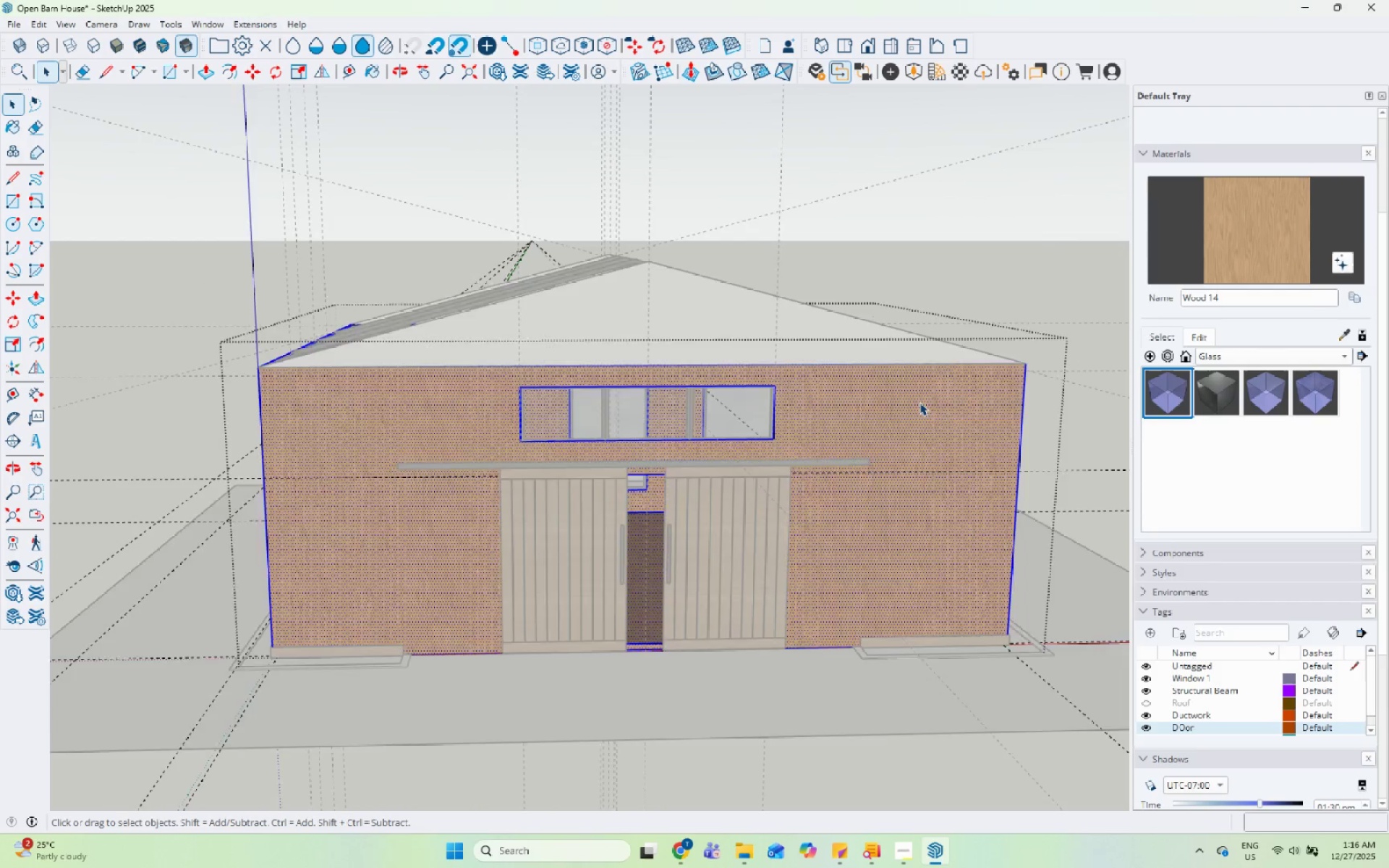 
key(Escape)
 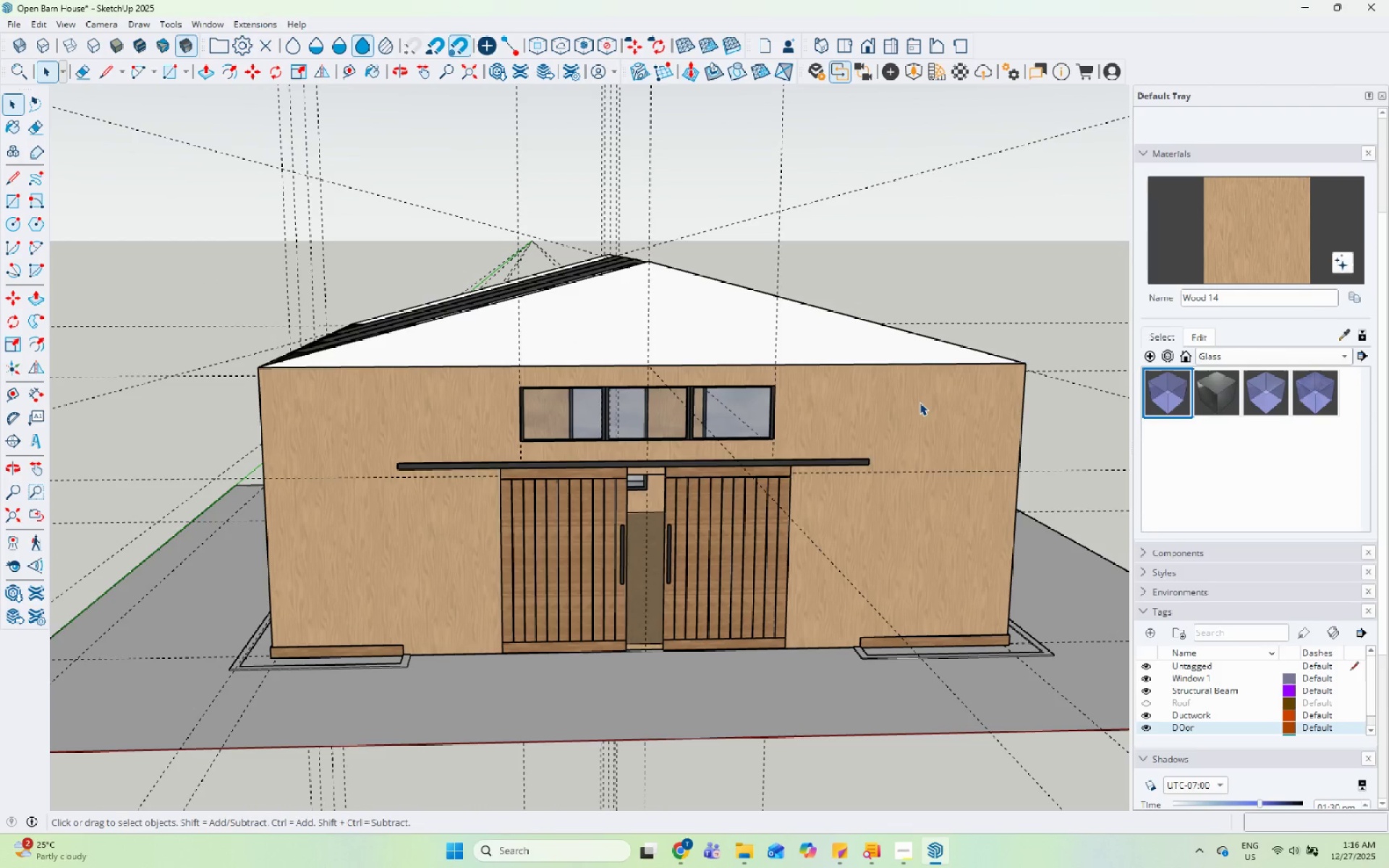 
key(Escape)
 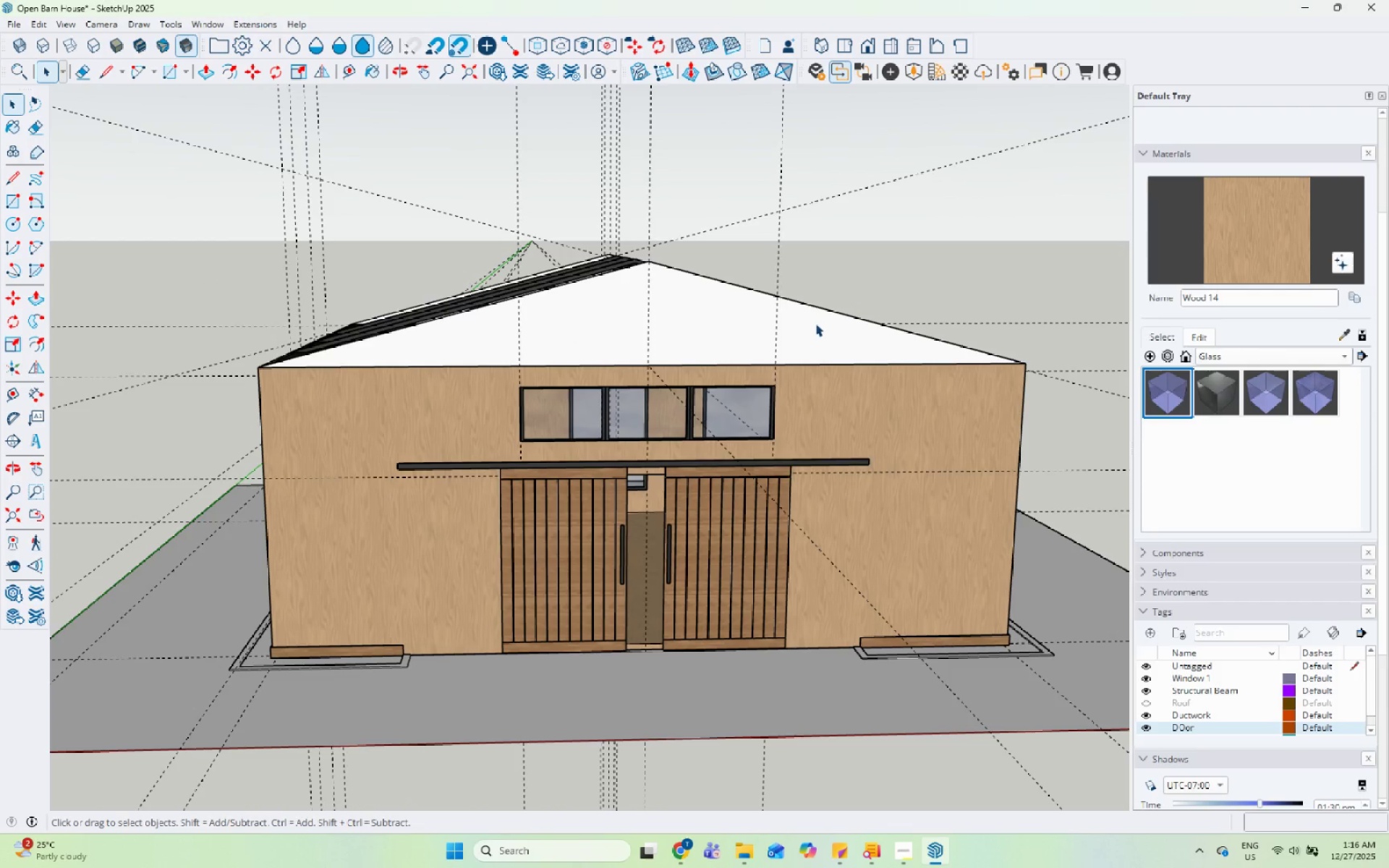 
double_click([815, 323])
 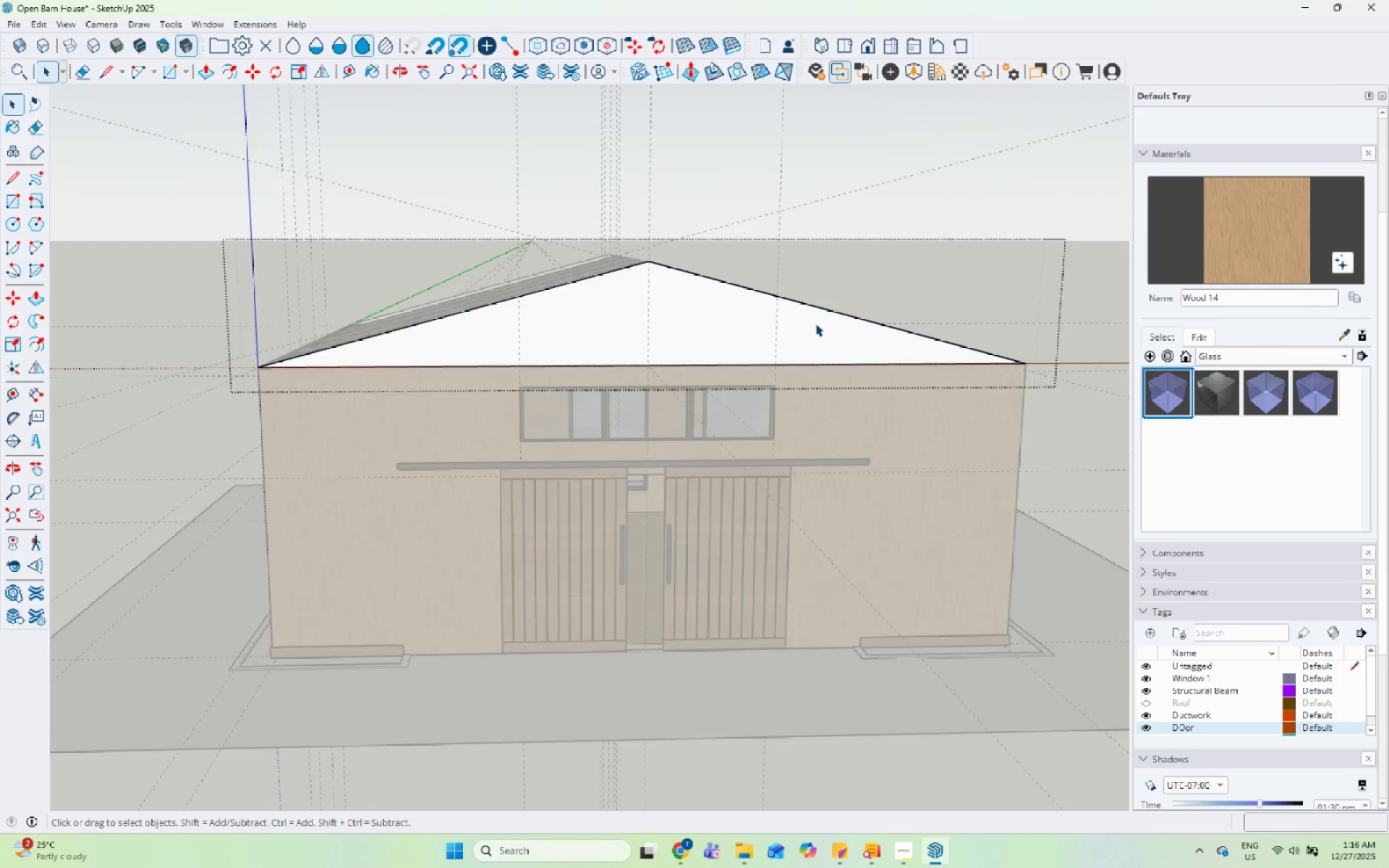 
triple_click([815, 323])
 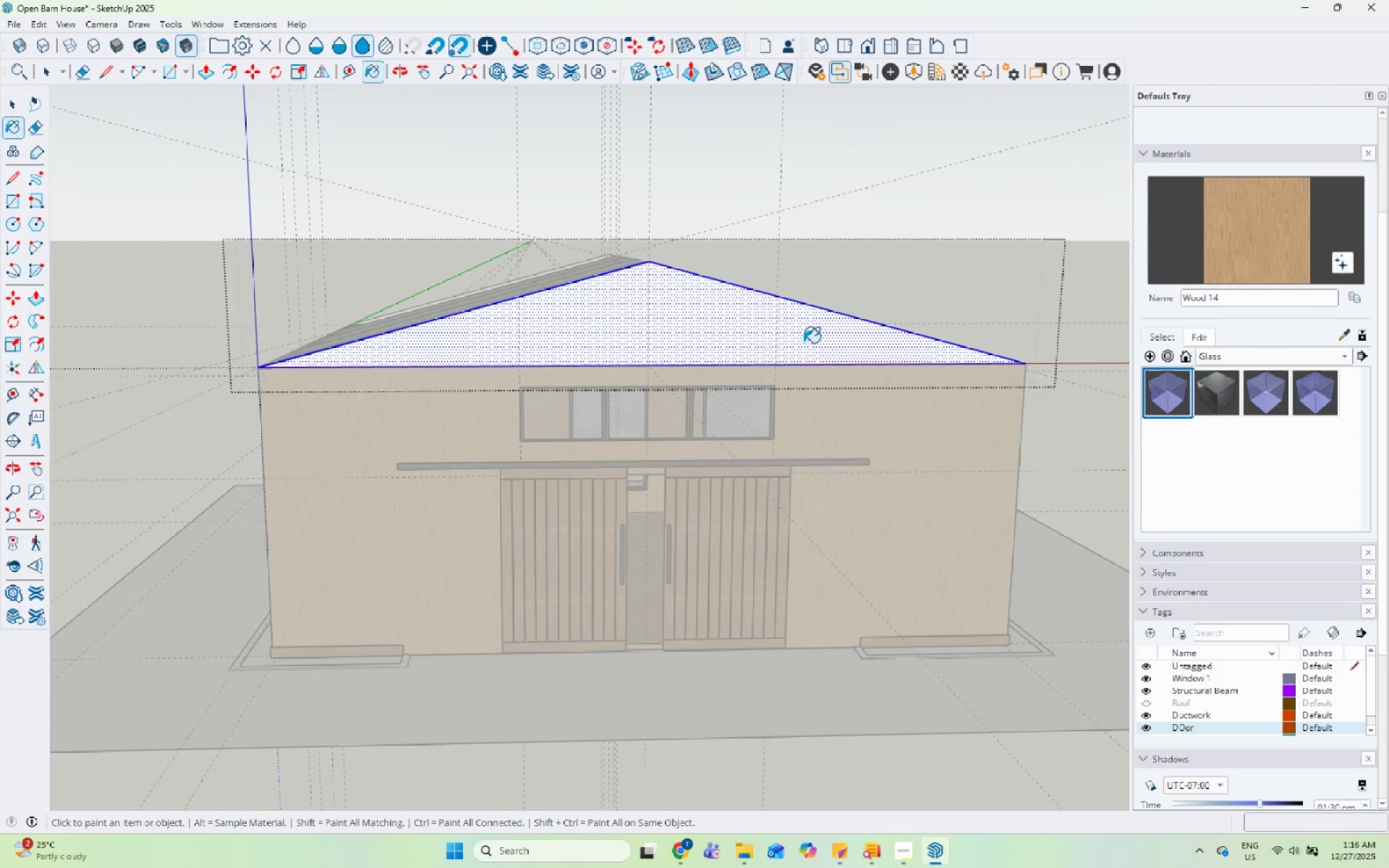 
left_click_drag(start_coordinate=[682, 371], to_coordinate=[687, 368])
 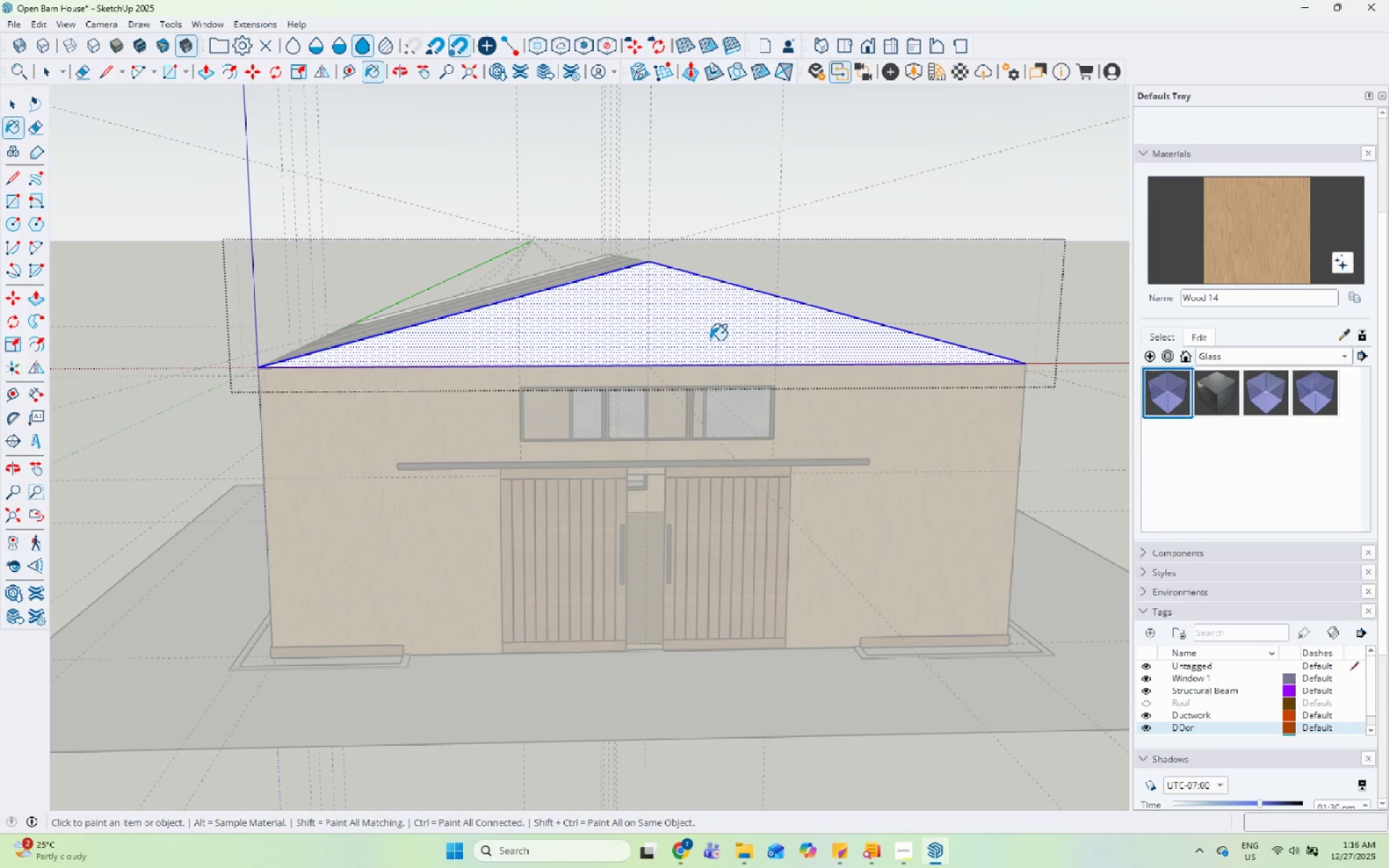 
triple_click([710, 339])
 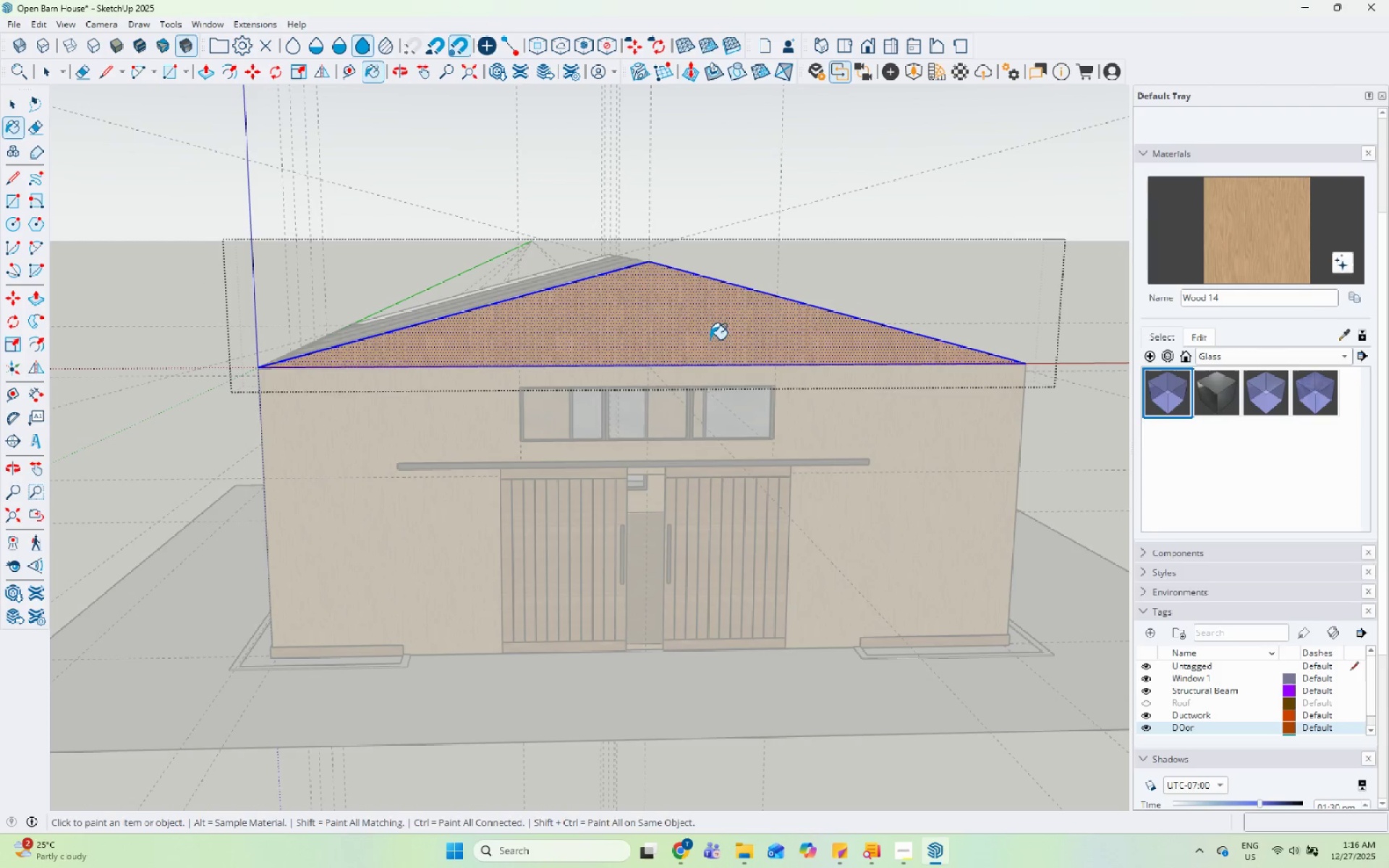 
key(Space)
 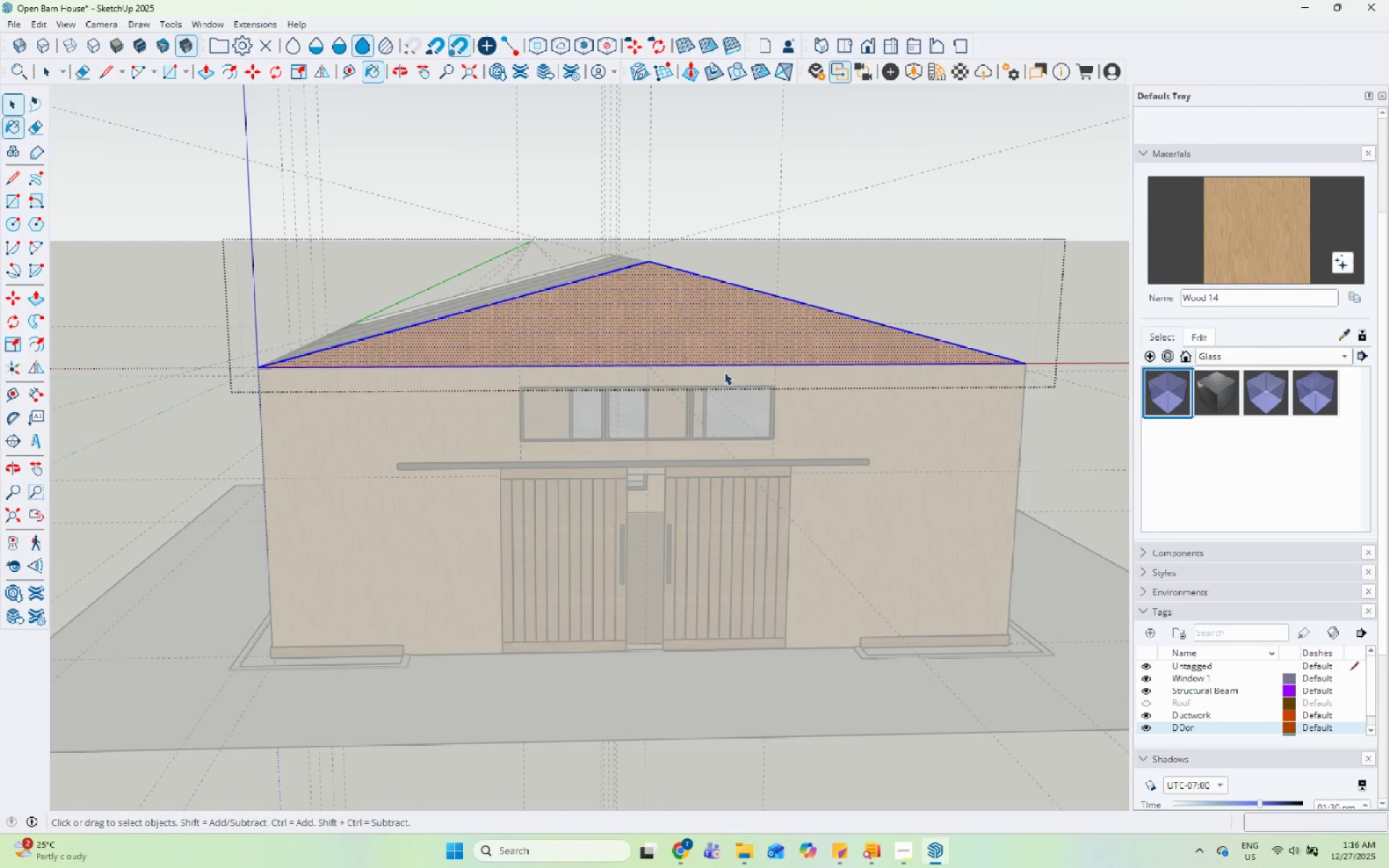 
key(Escape)
 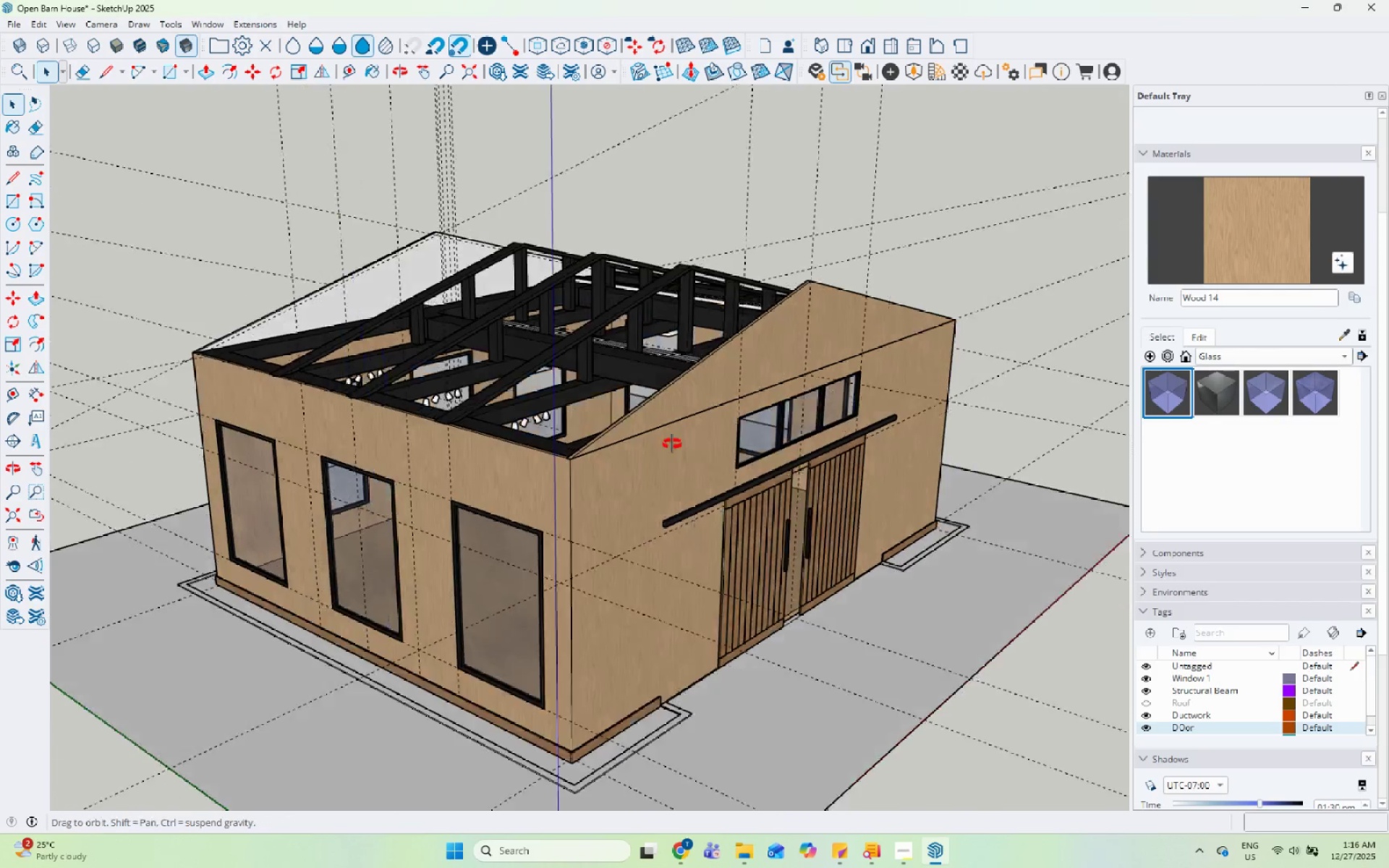 
scroll: coordinate [418, 372], scroll_direction: up, amount: 4.0
 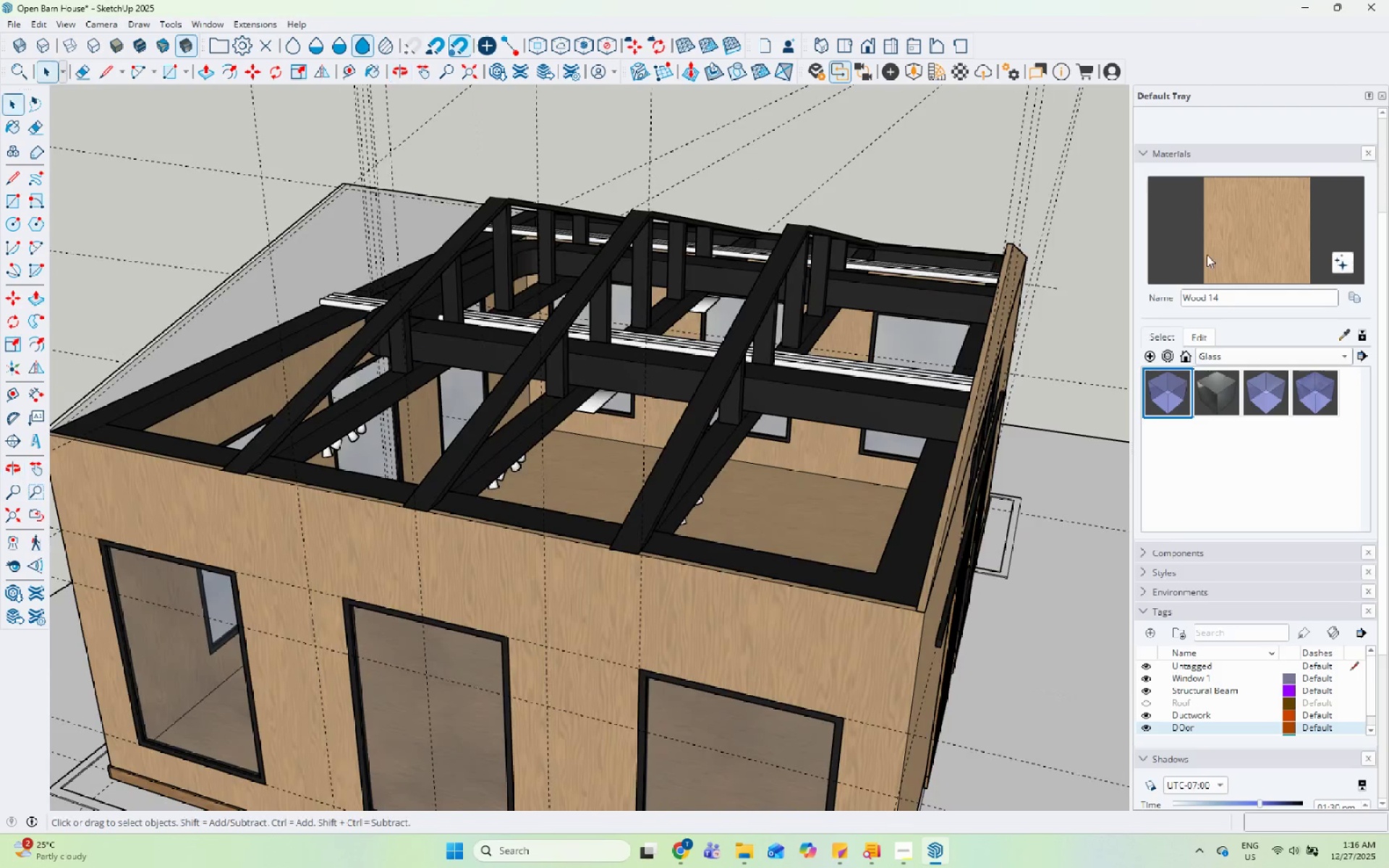 
left_click([1220, 247])
 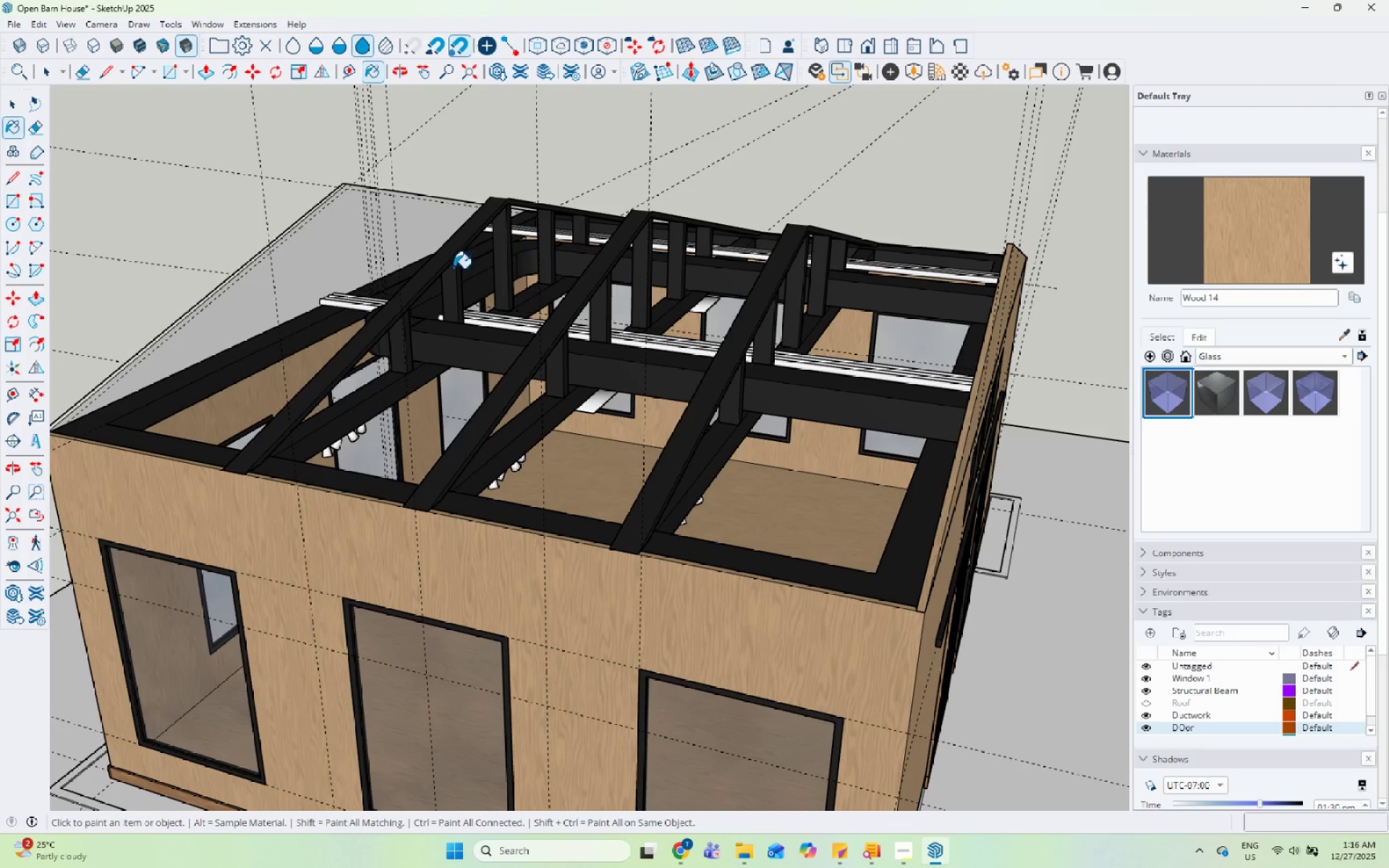 
left_click([325, 259])
 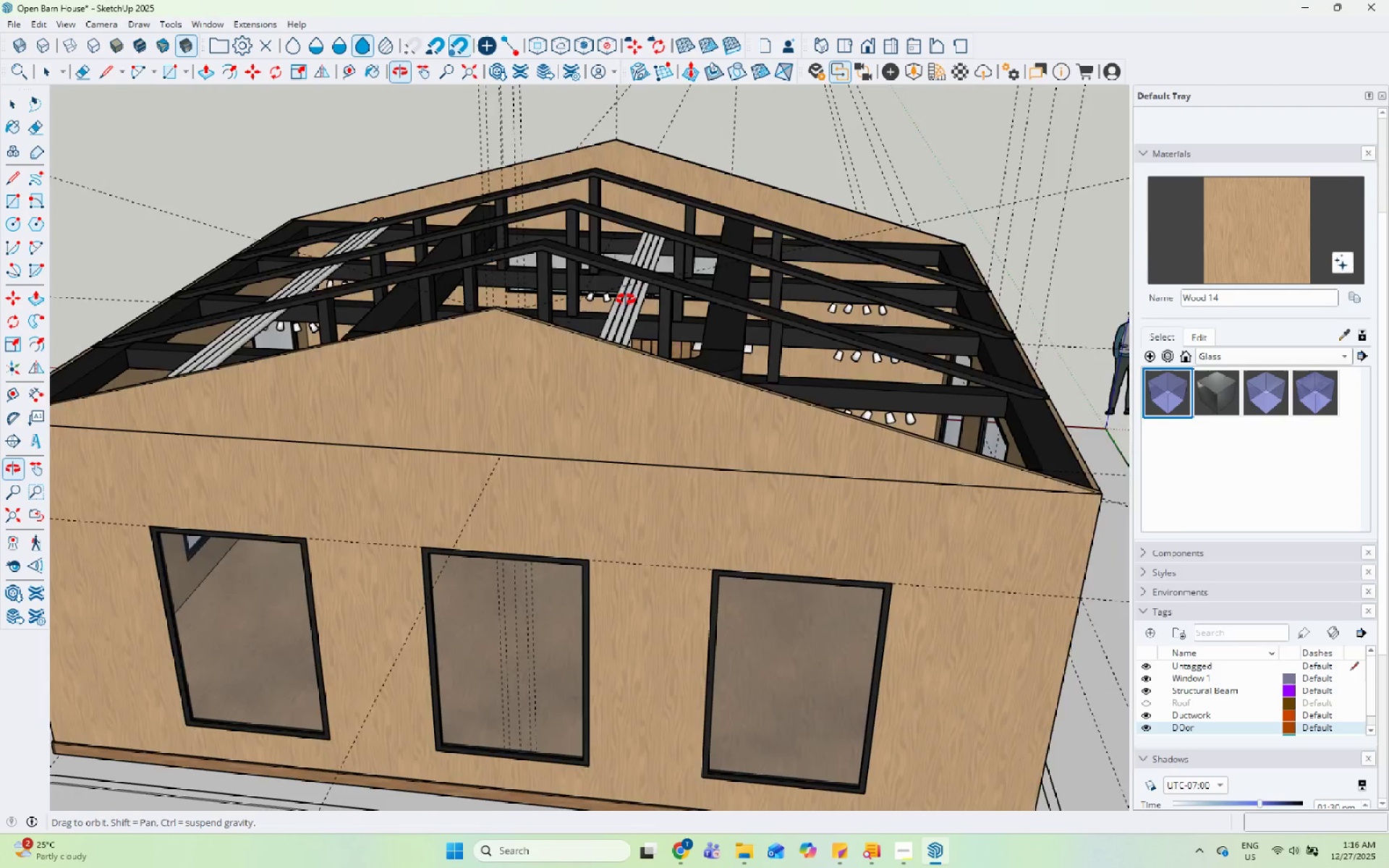 
key(Space)
 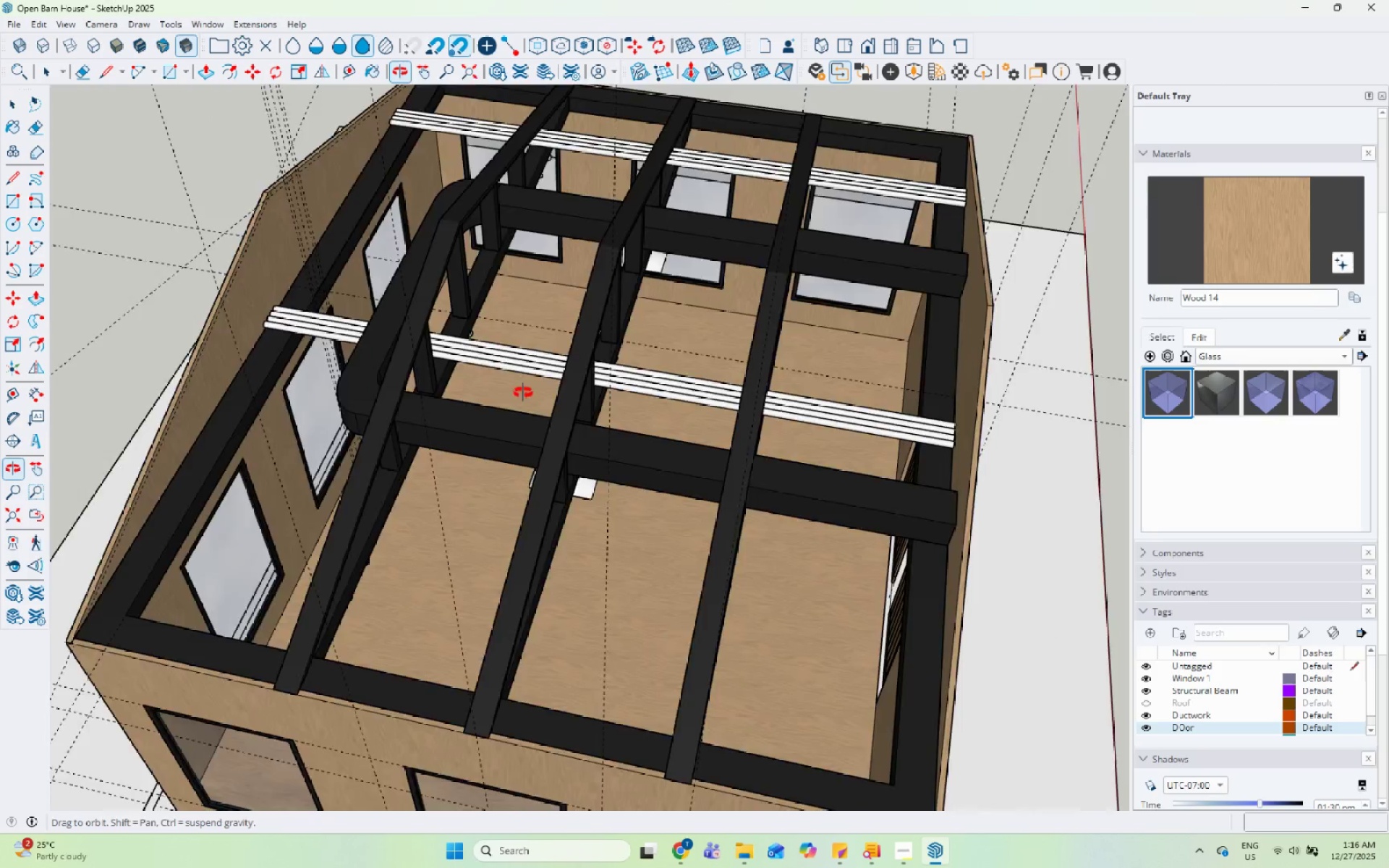 
scroll: coordinate [778, 356], scroll_direction: down, amount: 10.0
 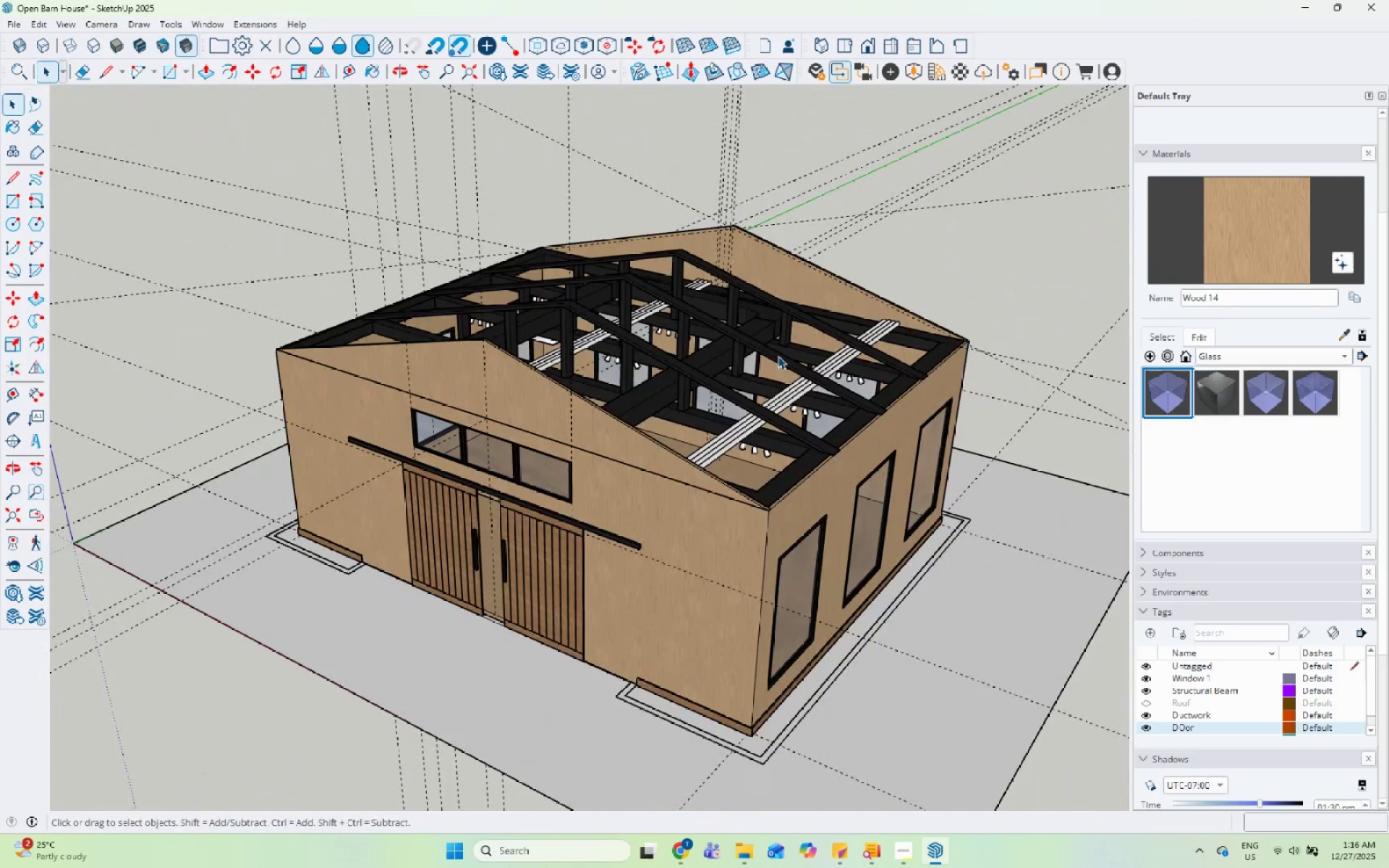 
scroll: coordinate [673, 403], scroll_direction: up, amount: 4.0
 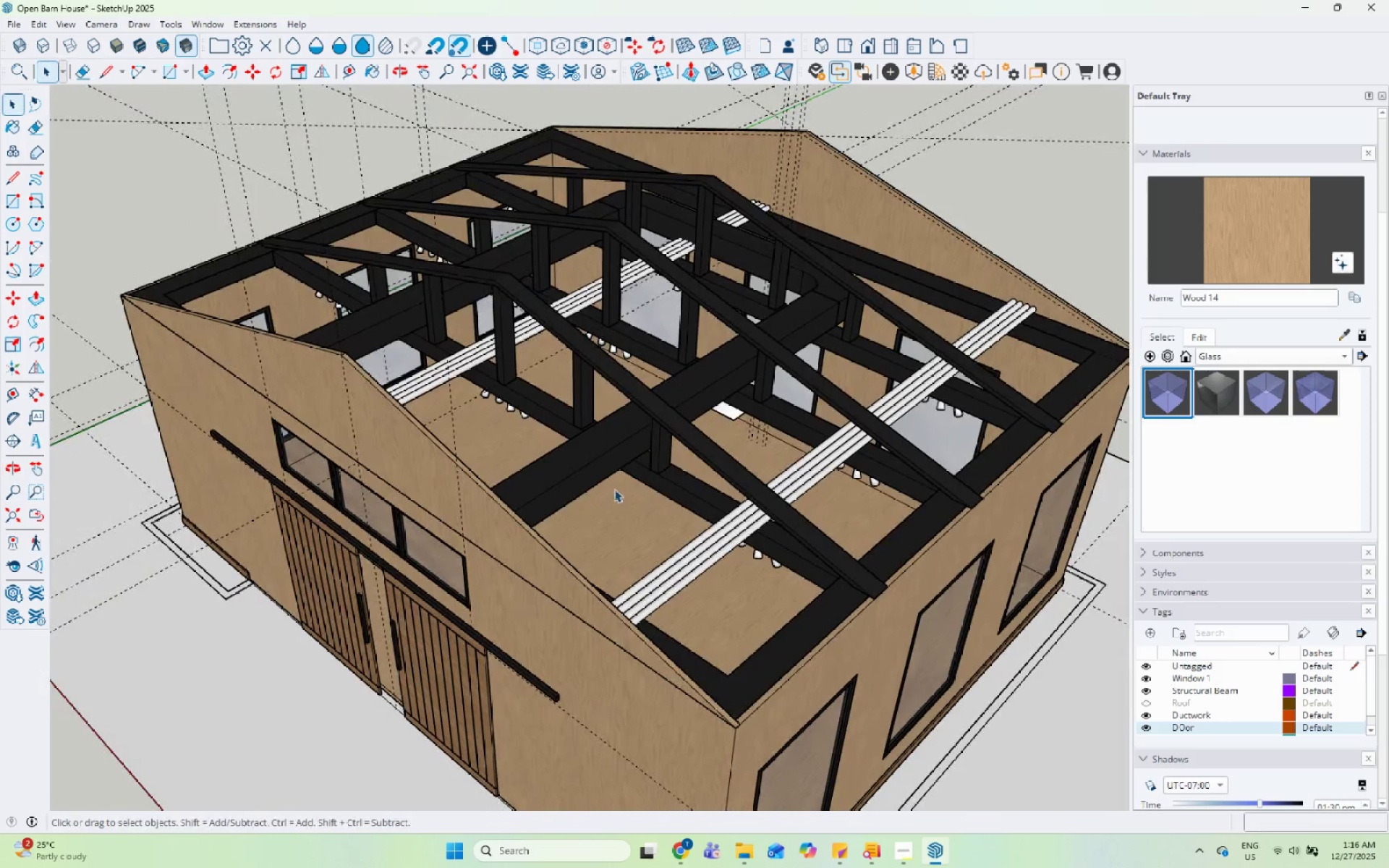 
double_click([636, 511])
 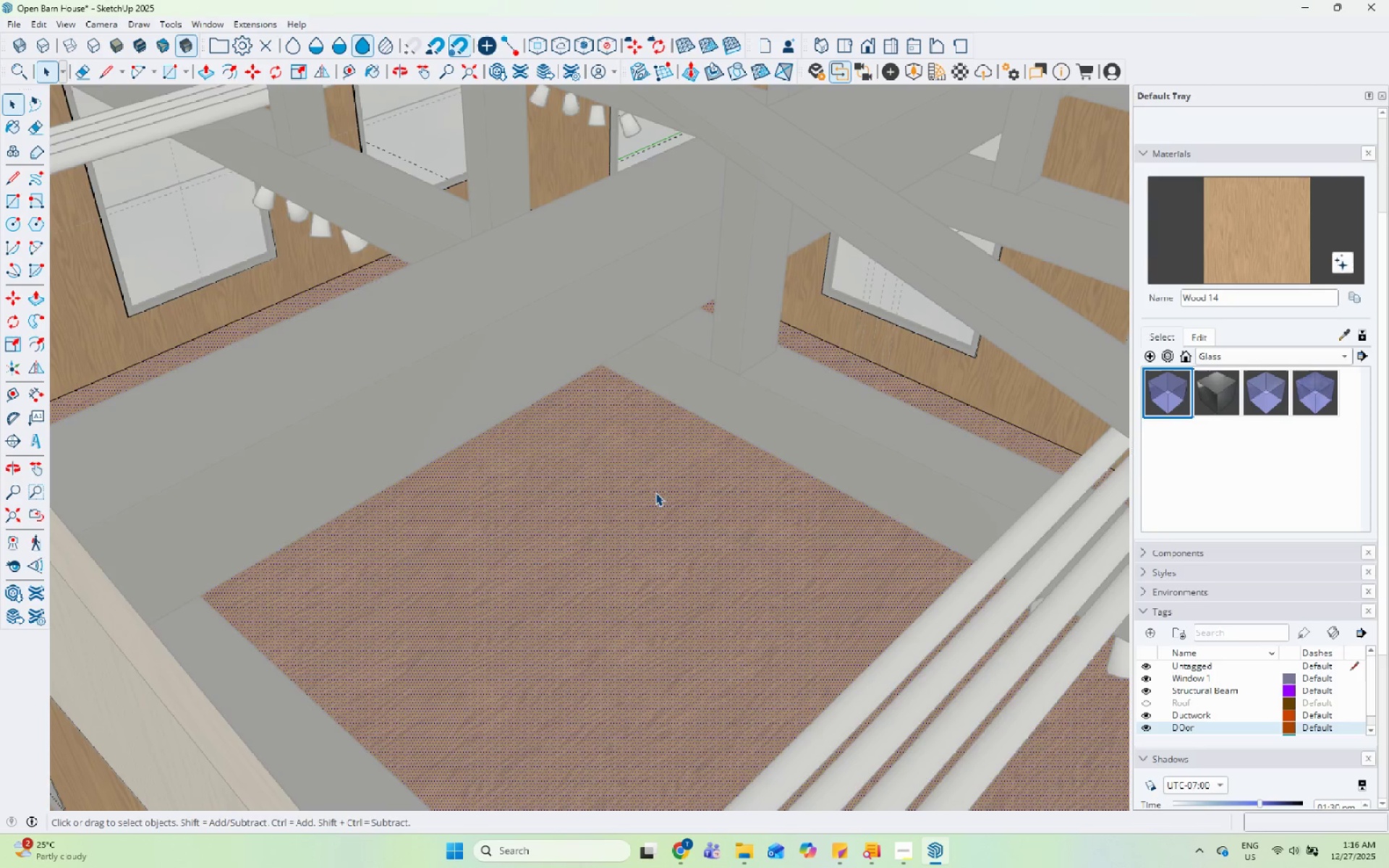 
scroll: coordinate [624, 517], scroll_direction: up, amount: 6.0
 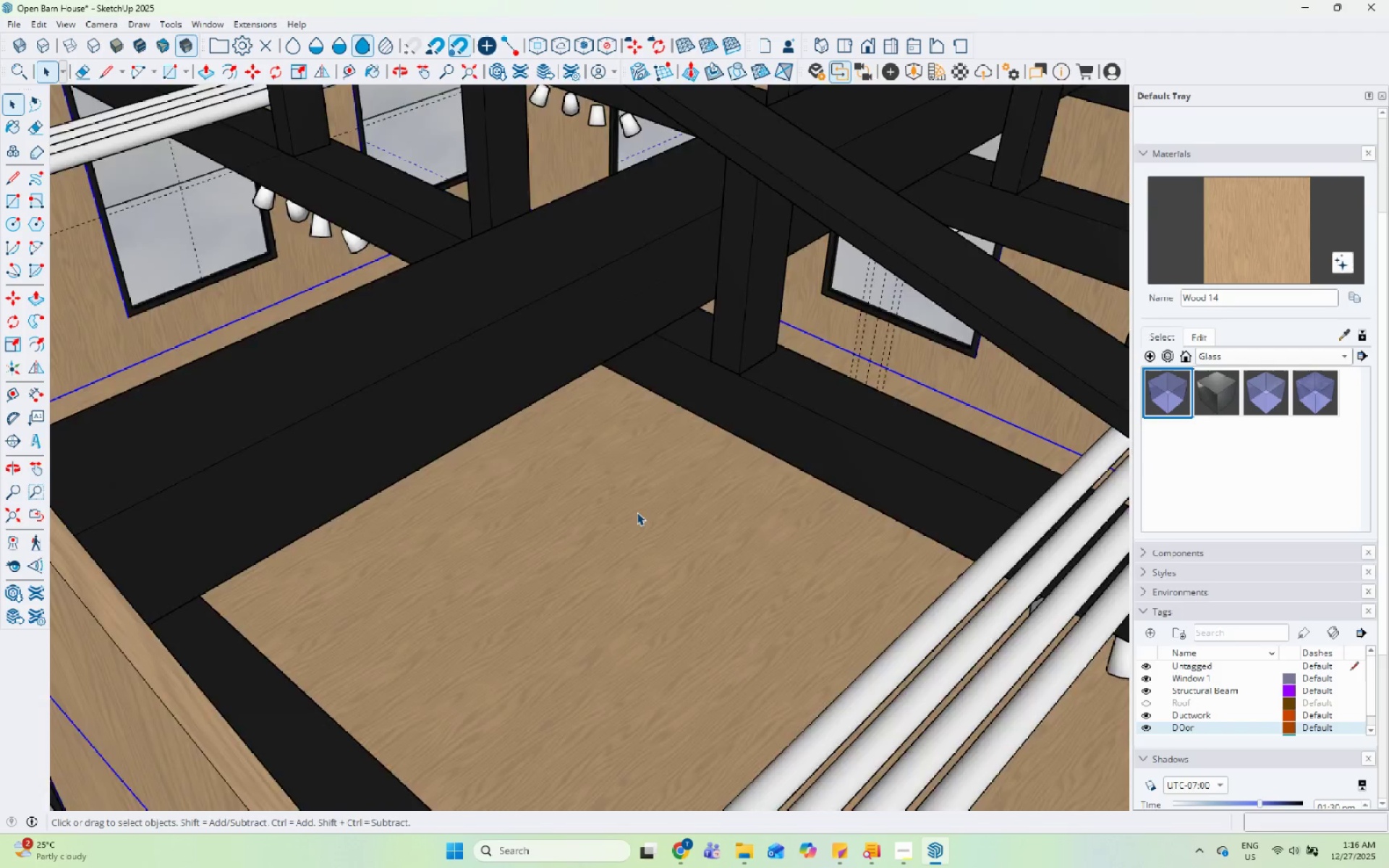 
scroll: coordinate [657, 492], scroll_direction: down, amount: 5.0
 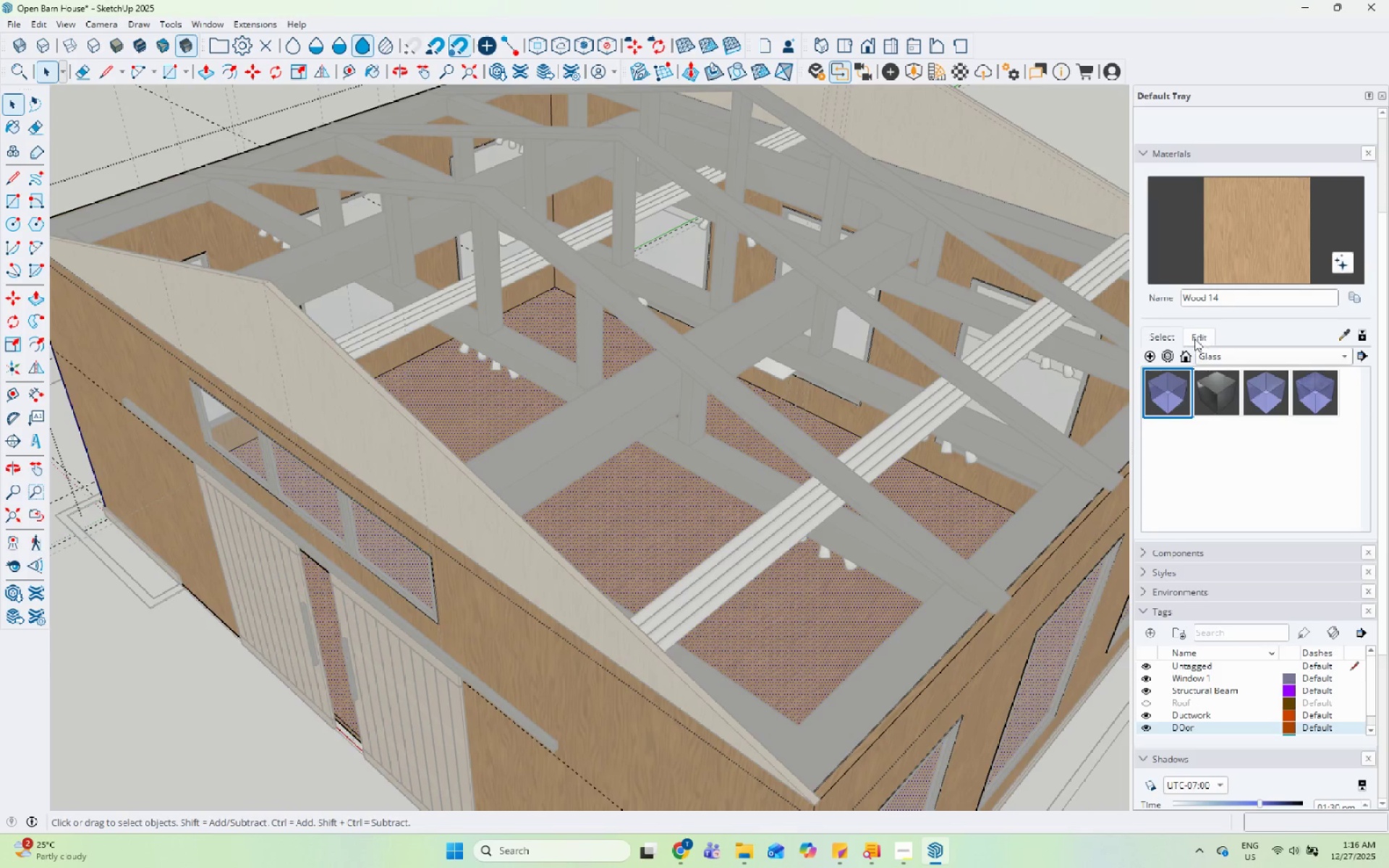 
left_click([1186, 359])
 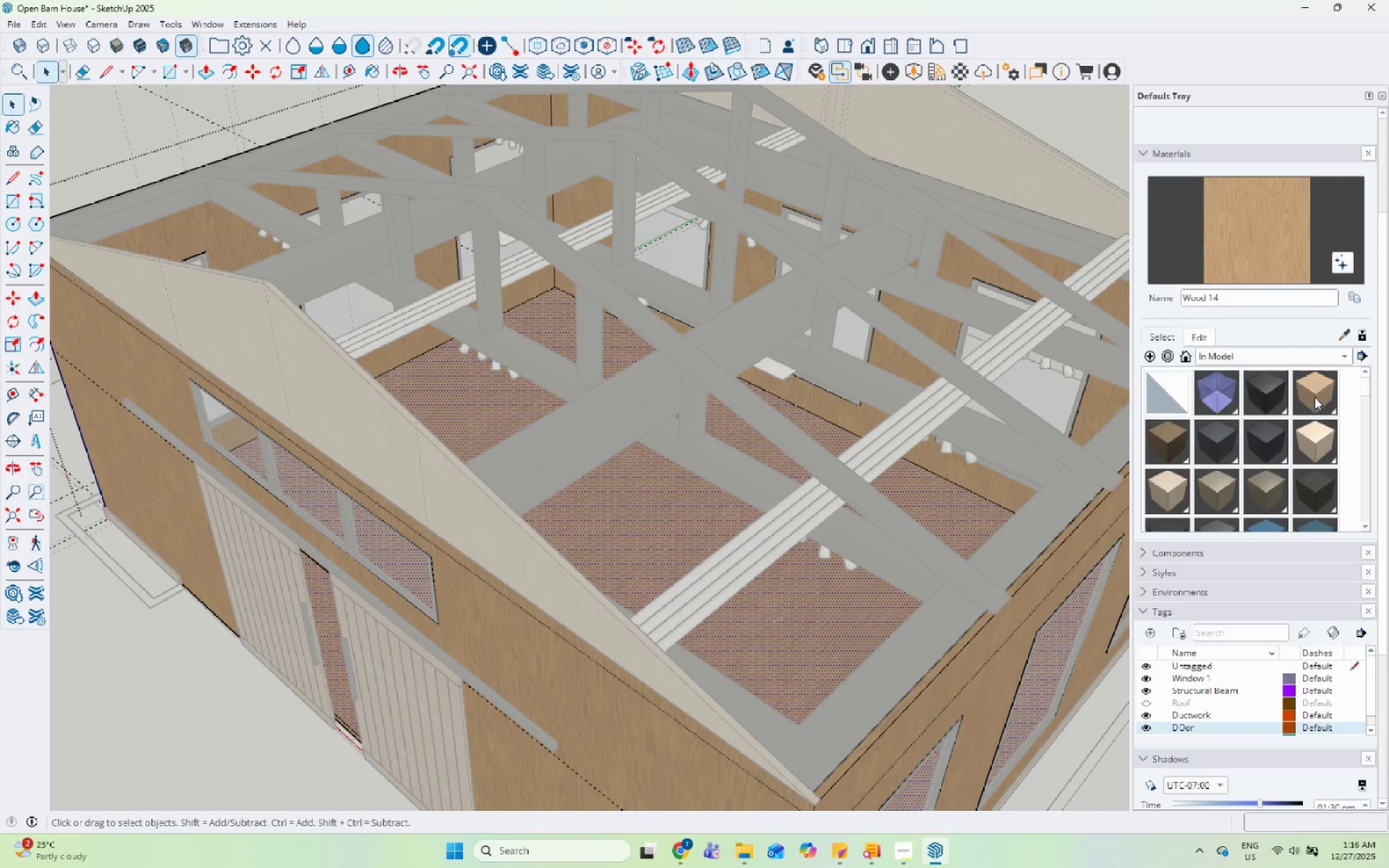 
mouse_move([1297, 414])
 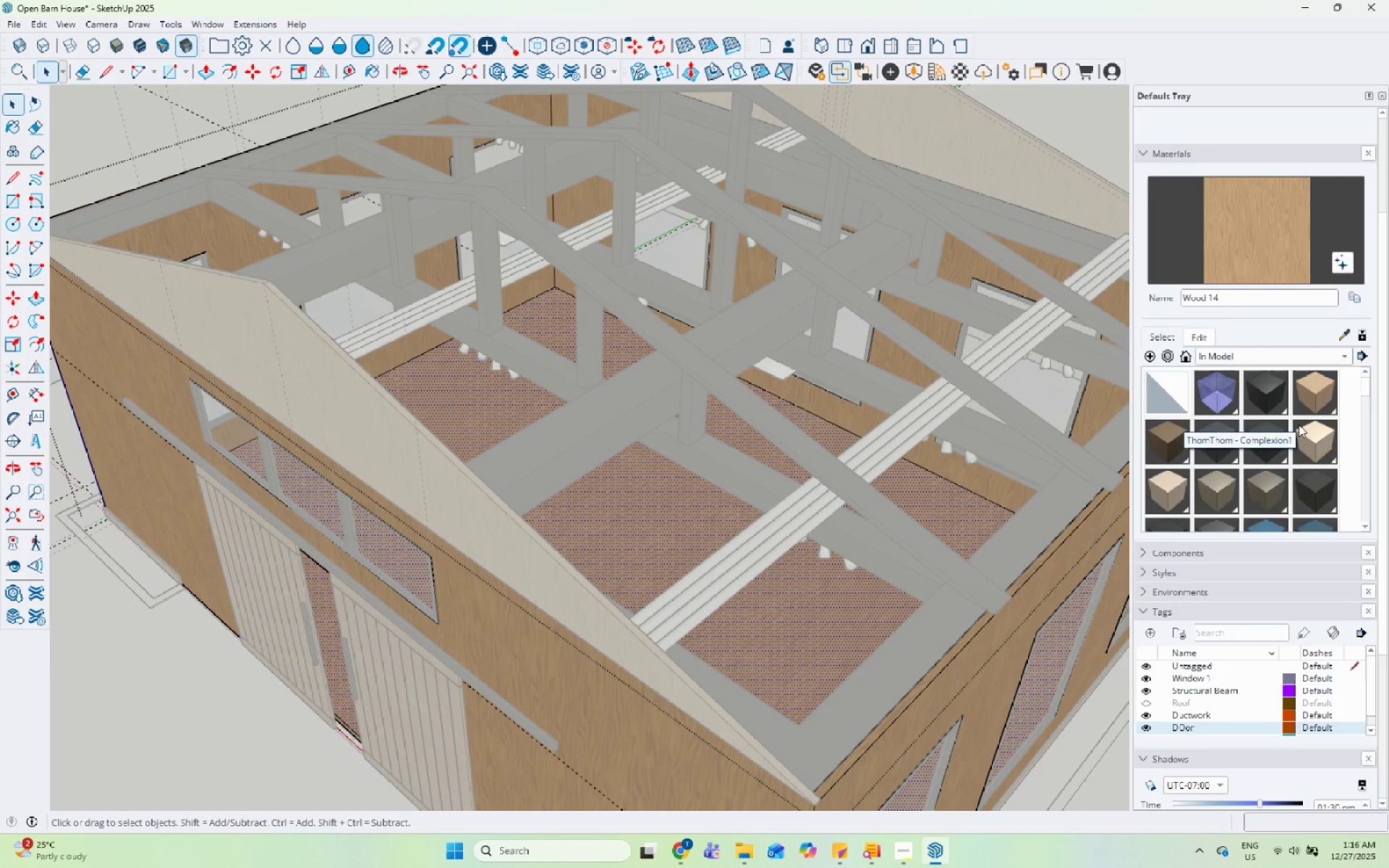 
scroll: coordinate [1295, 432], scroll_direction: down, amount: 5.0
 